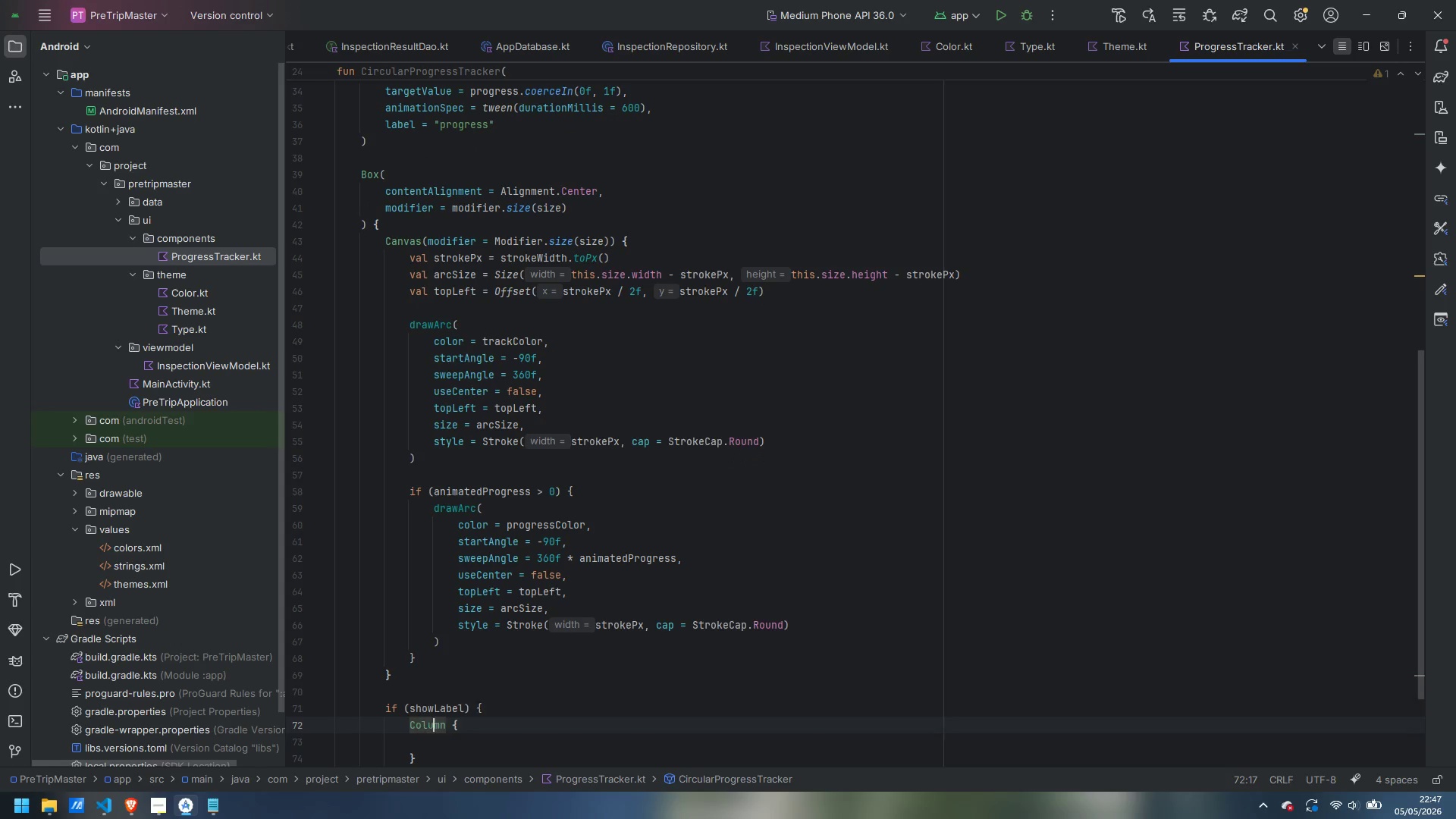 
key(ArrowRight)
 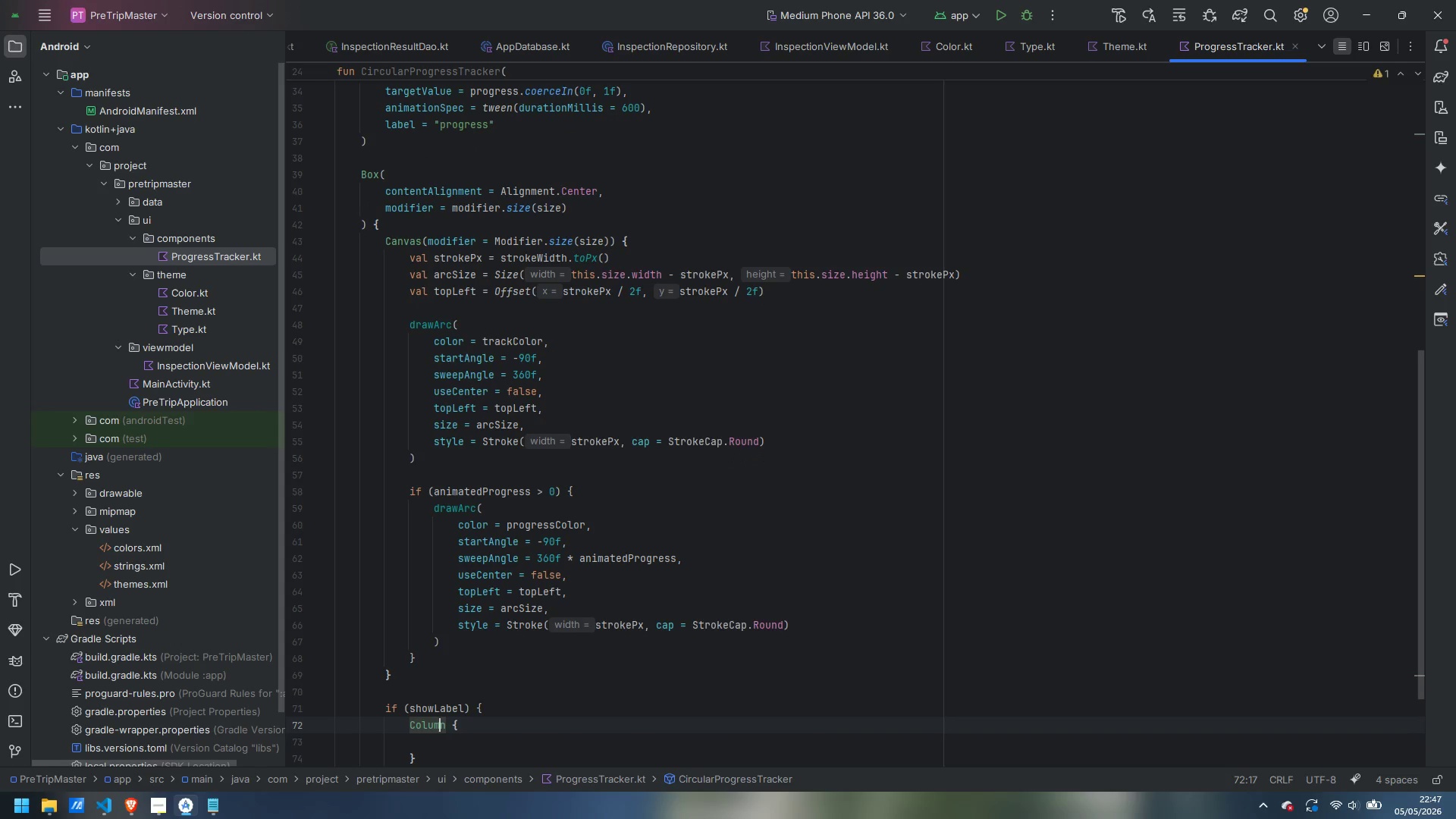 
key(ArrowRight)
 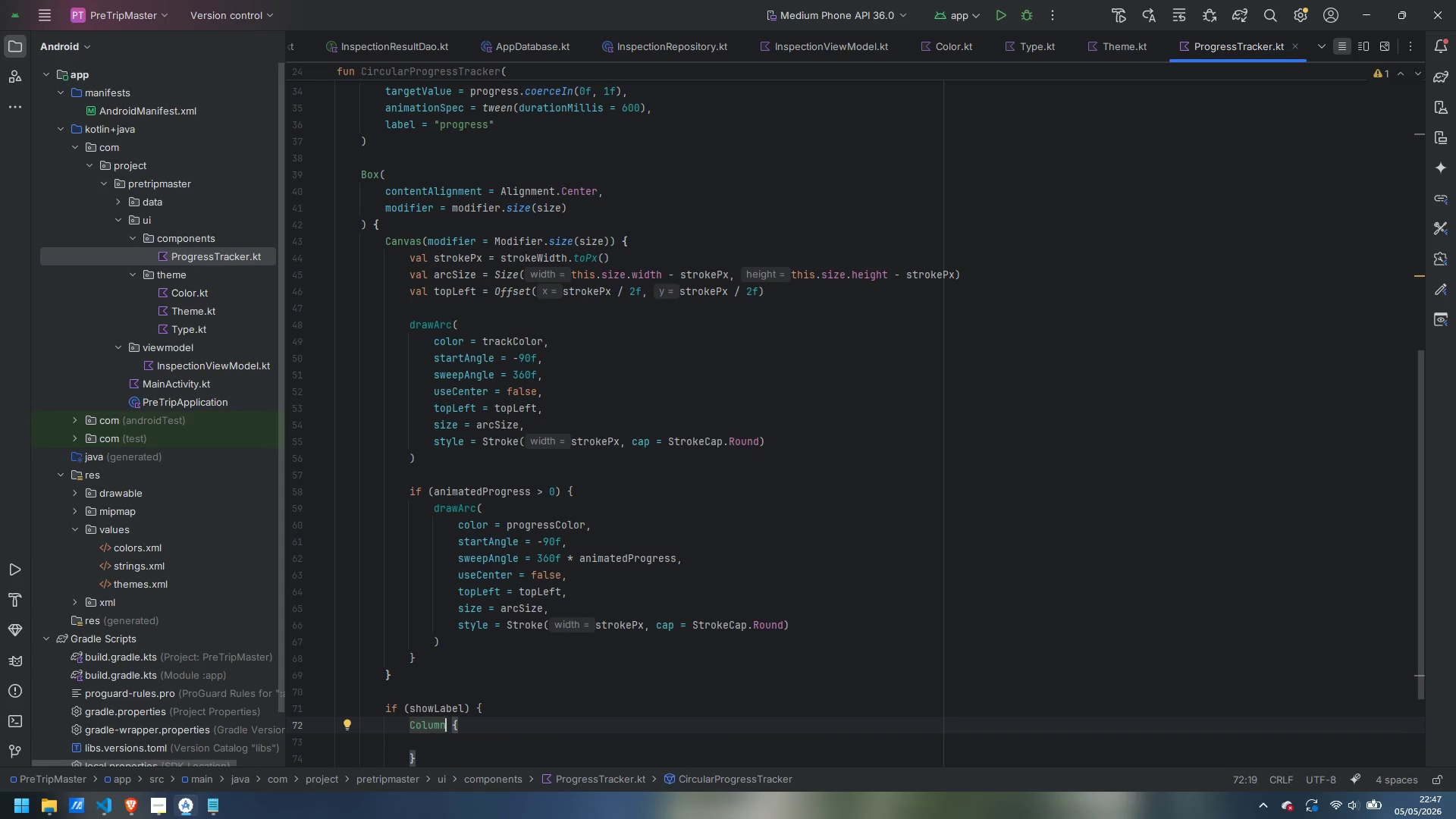 
type((horizontalAlignment = Alignment.CenterH)
 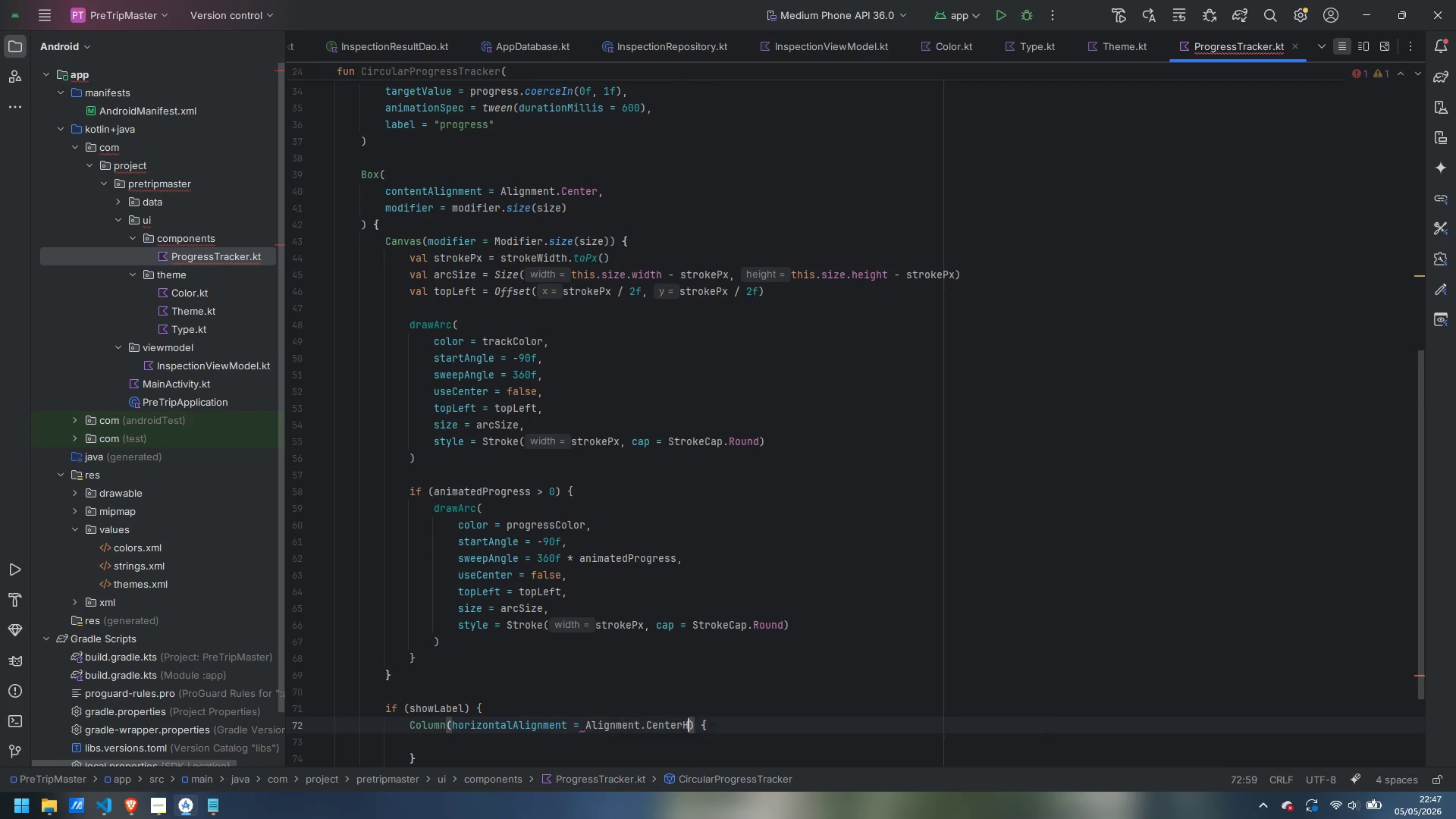 
key(Enter)
 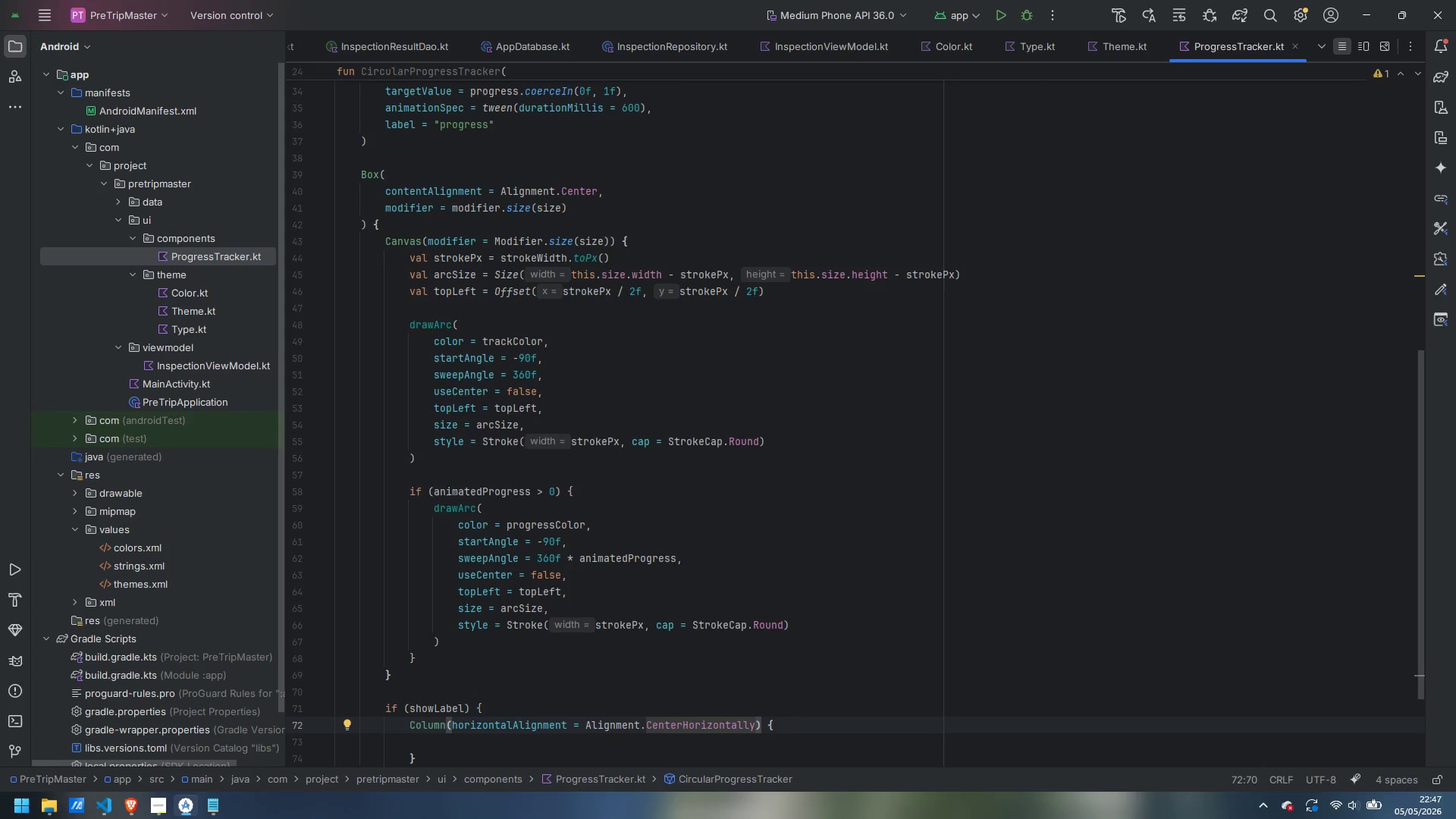 
key(ArrowDown)
 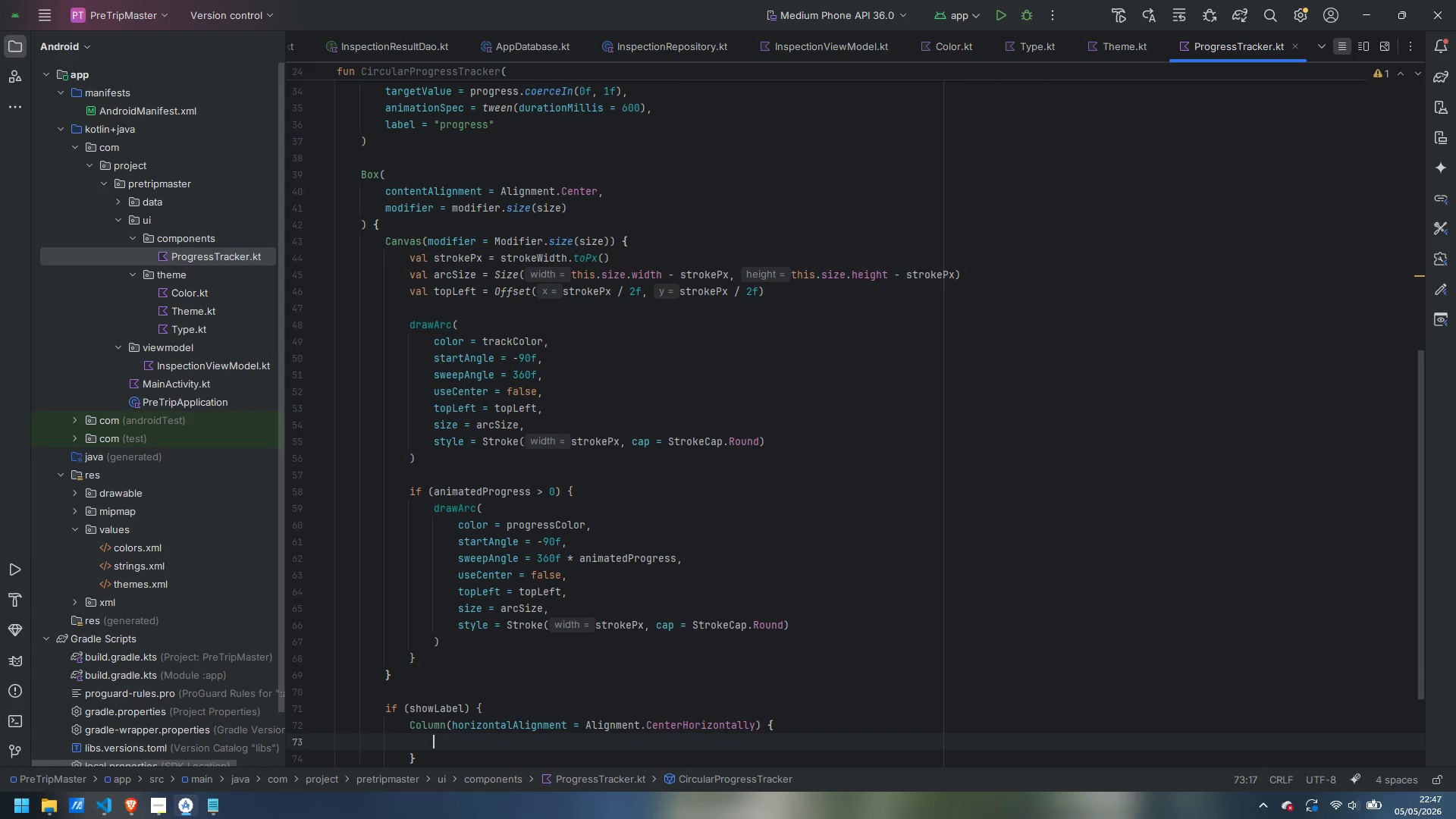 
type(Text)
 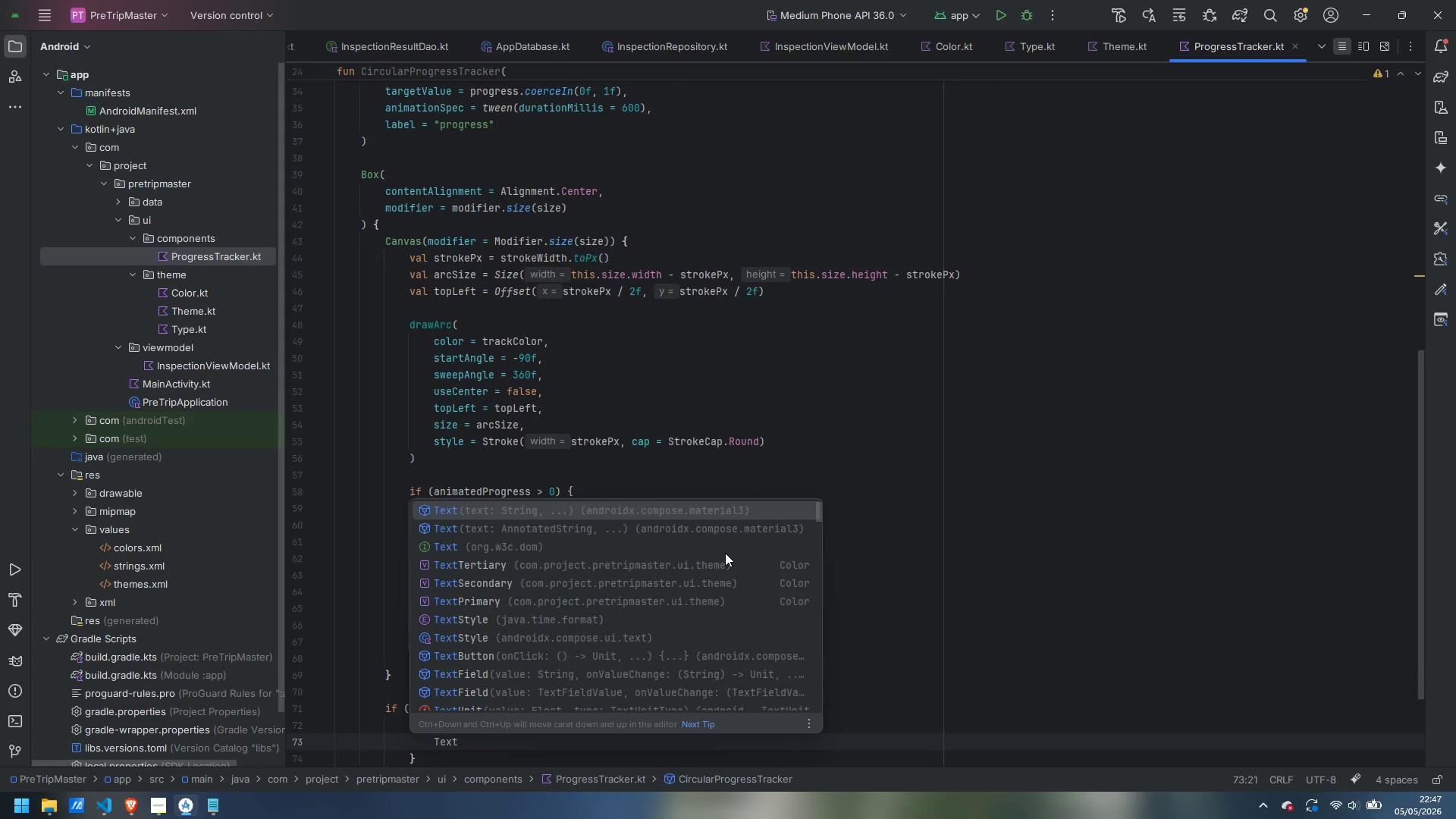 
key(Enter)
 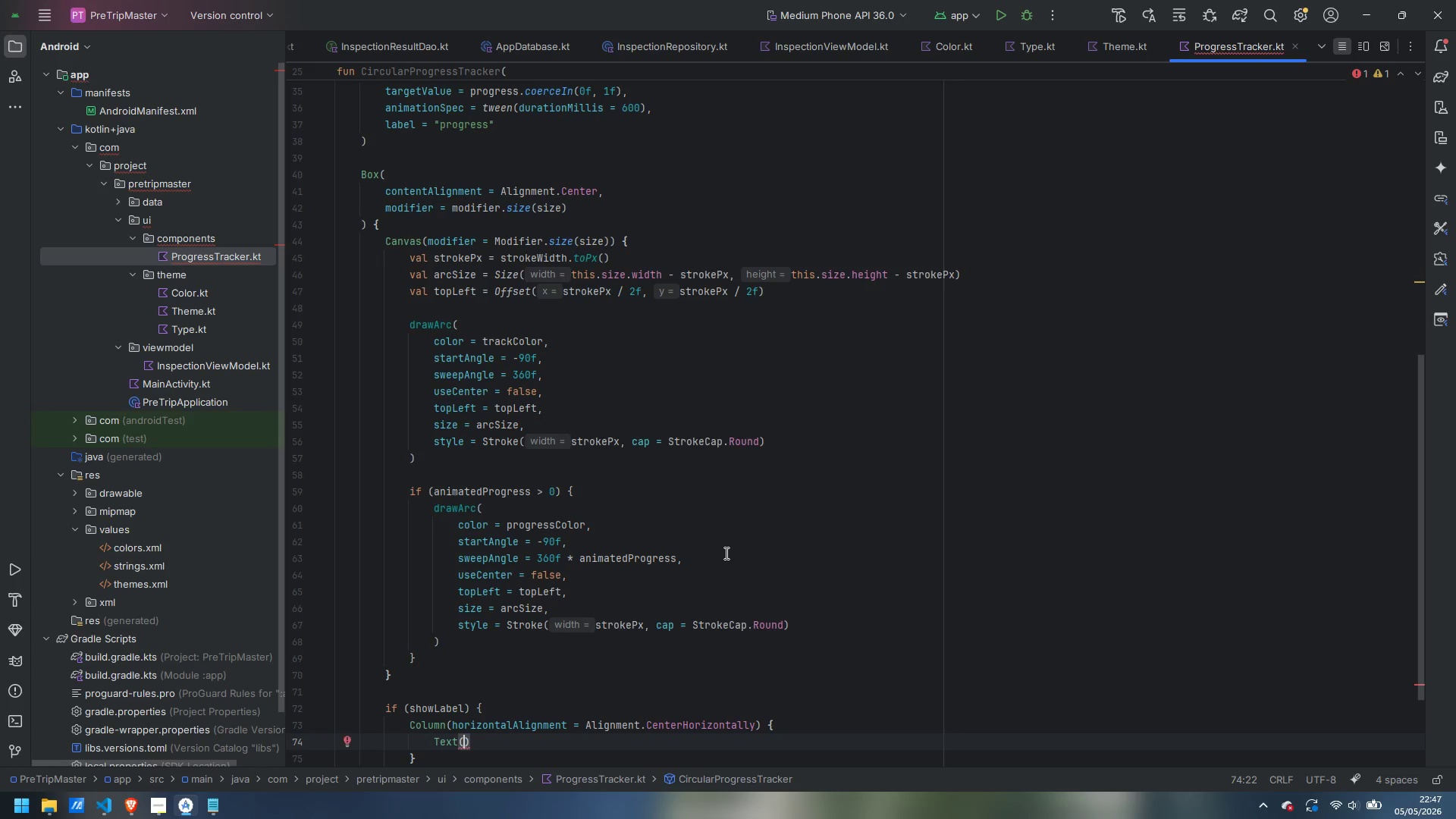 
key(Enter)
 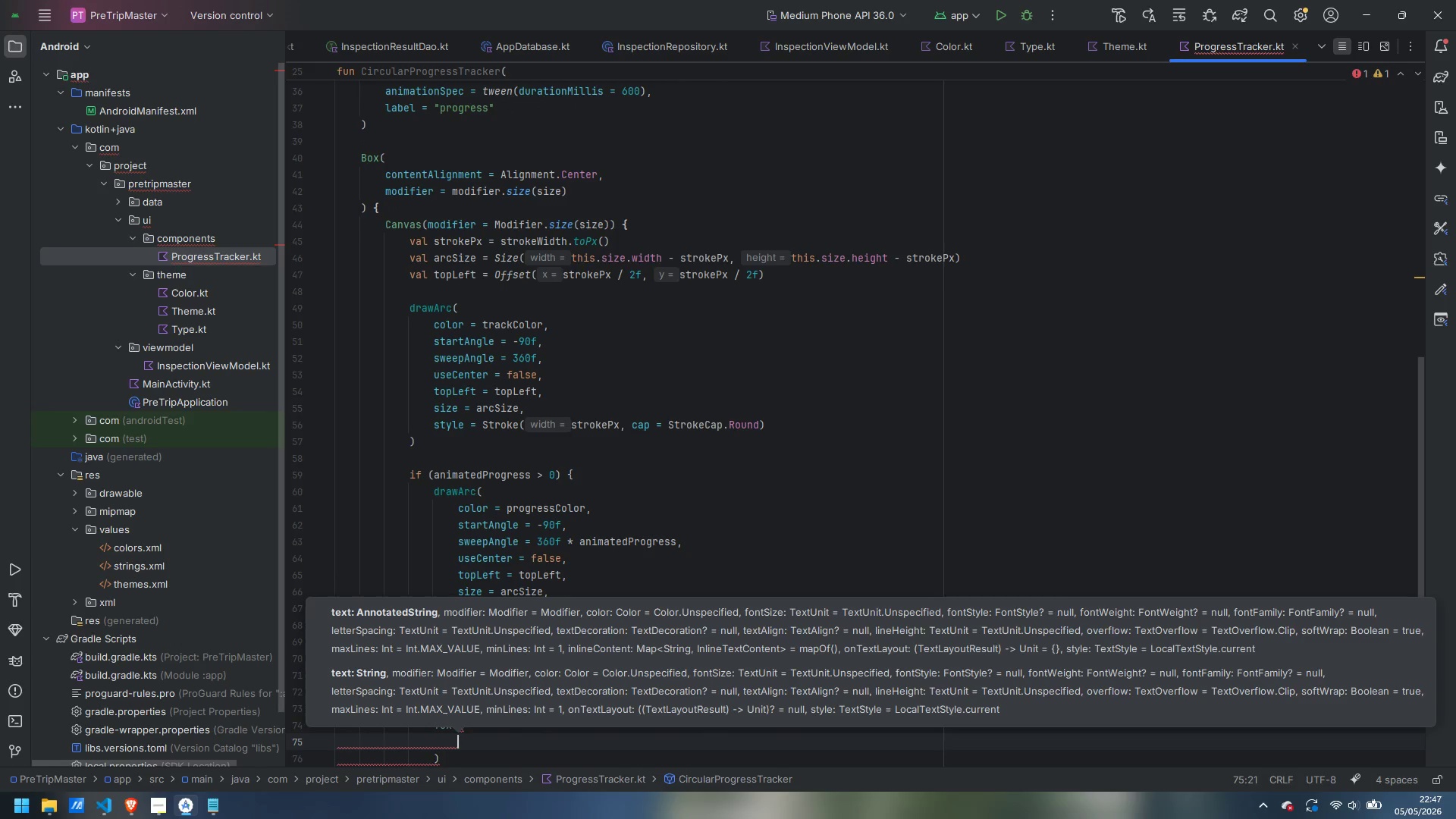 
type(style = ")
 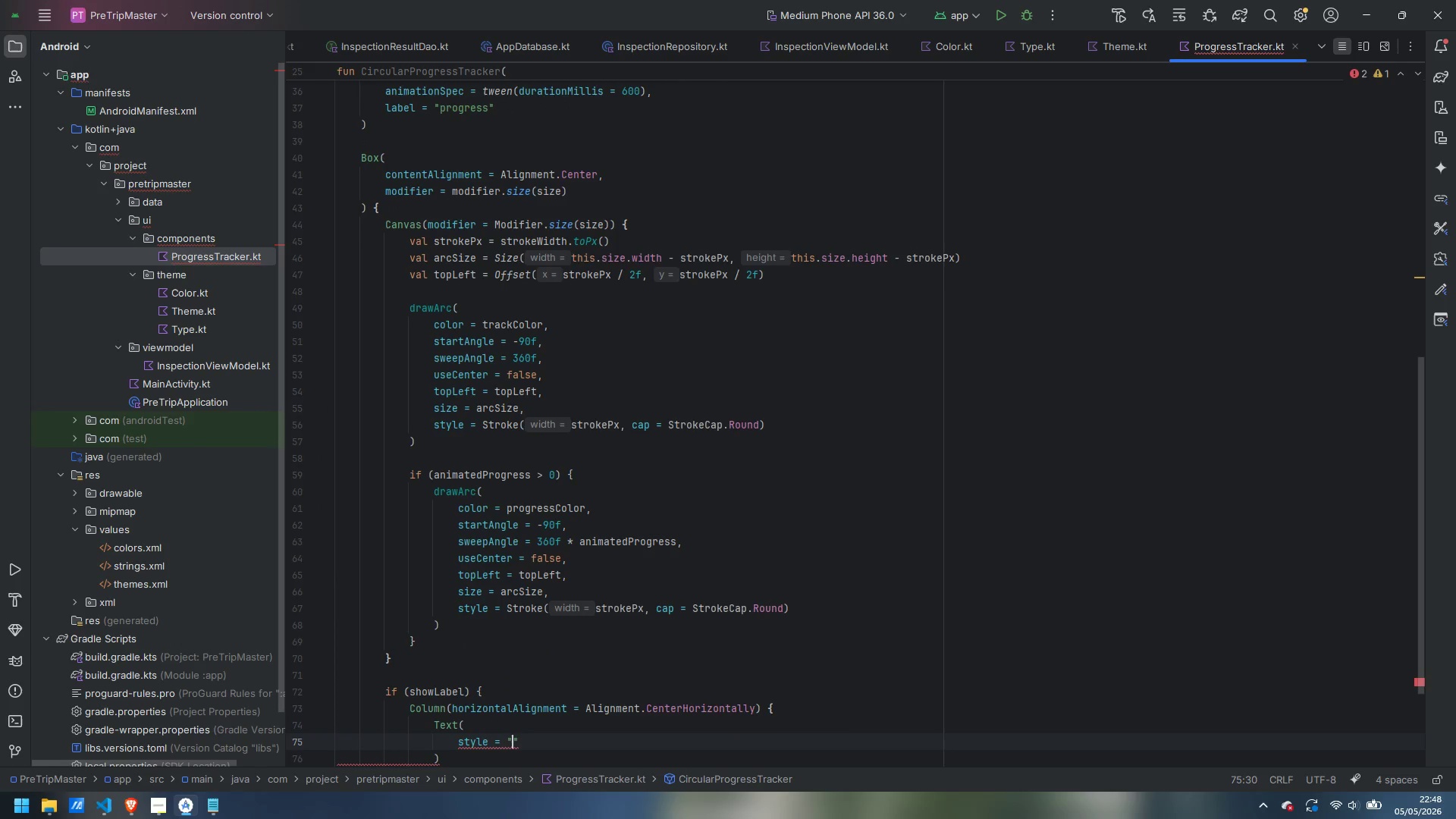 
wait(5.28)
 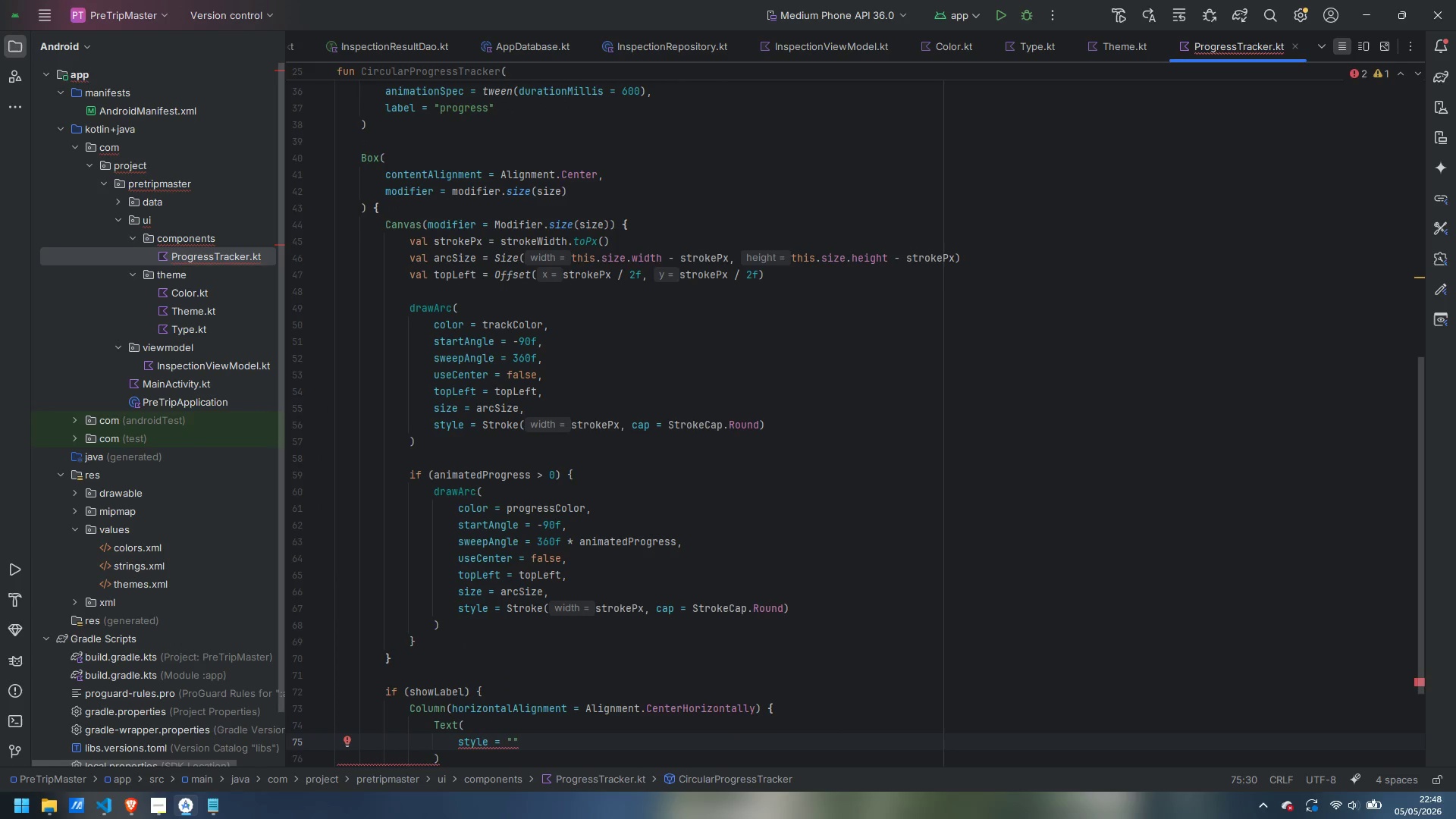 
key(Shift+4)
 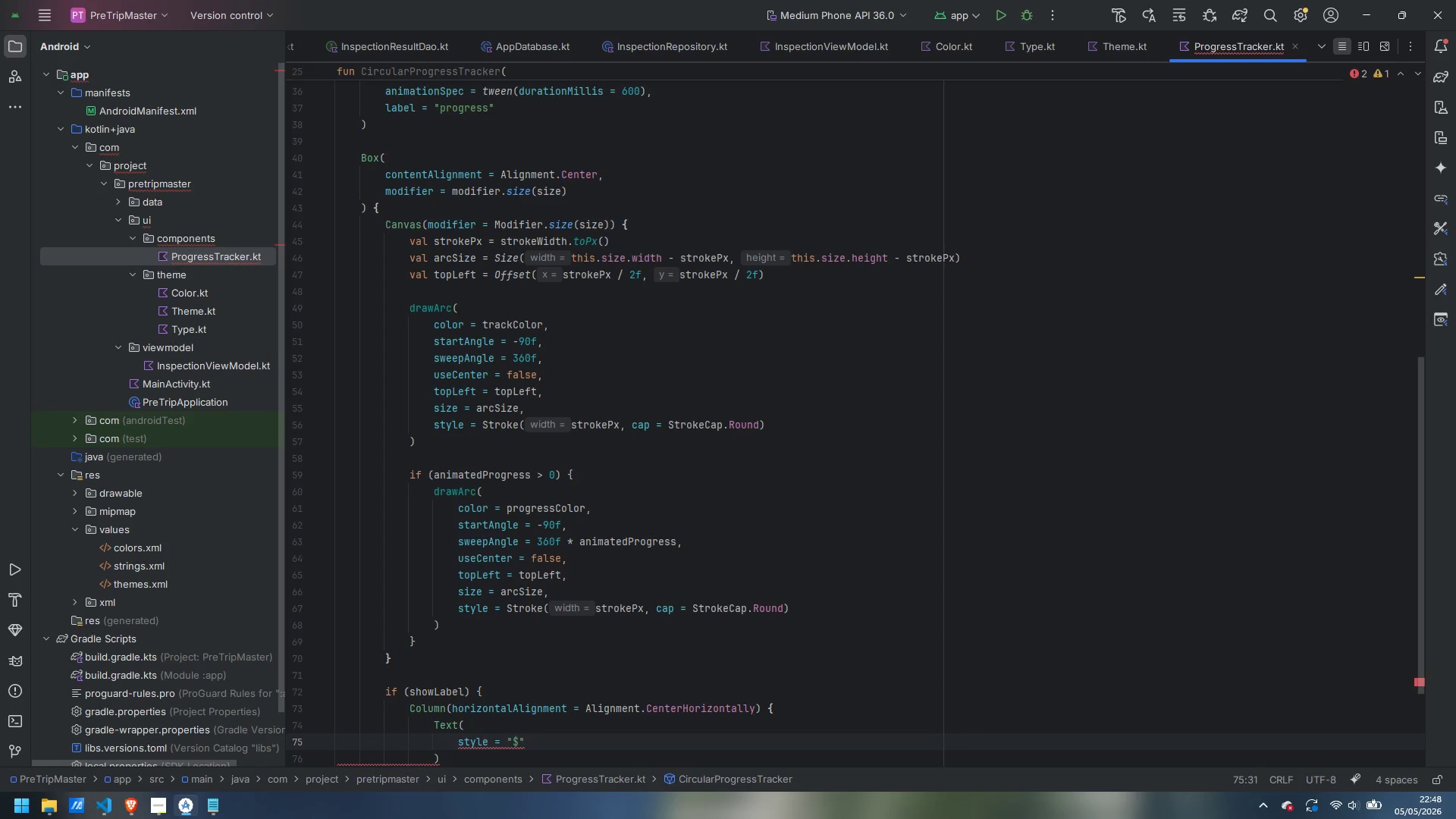 
key(Shift+BracketLeft)
 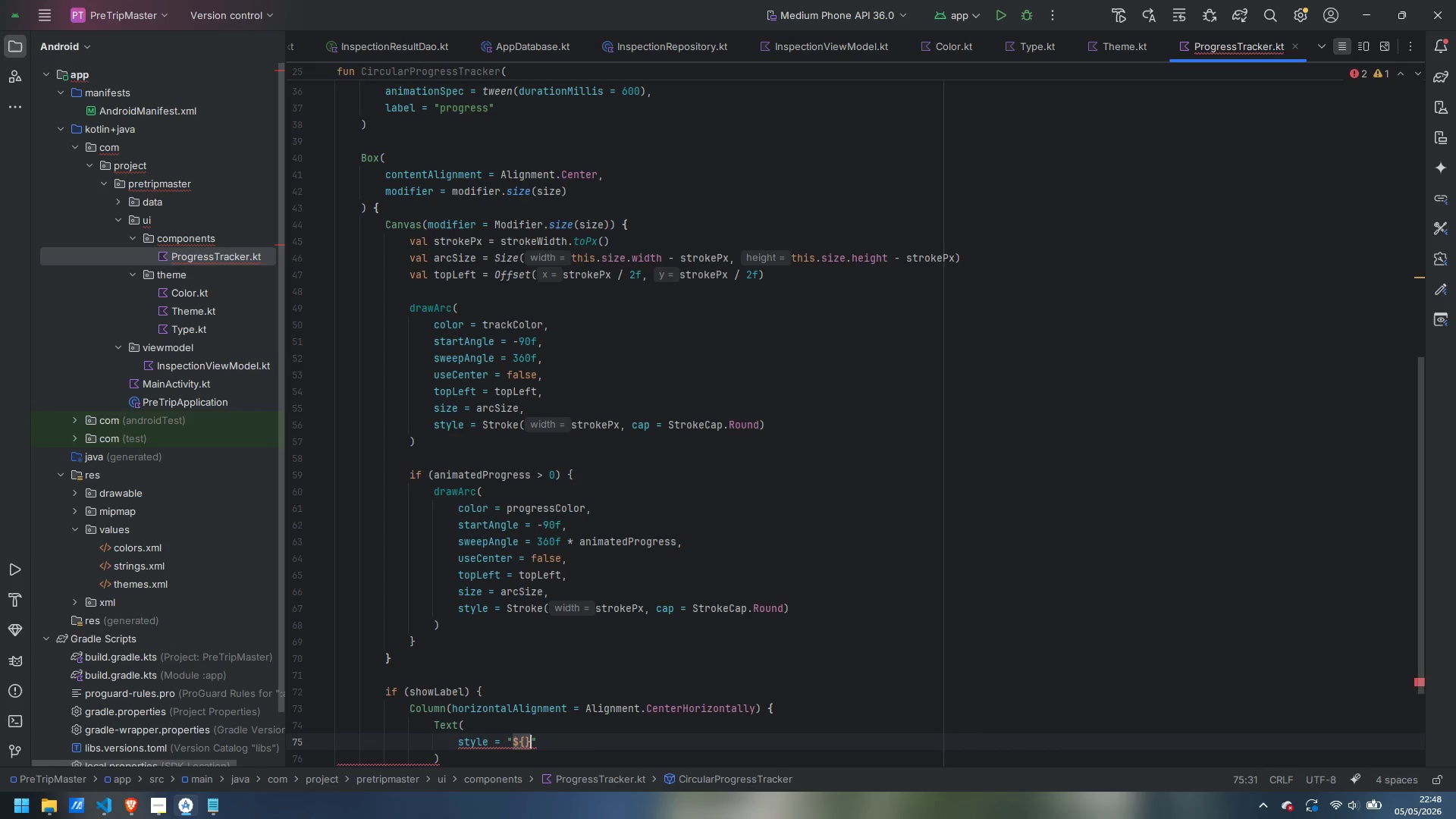 
key(Shift+BracketRight)
 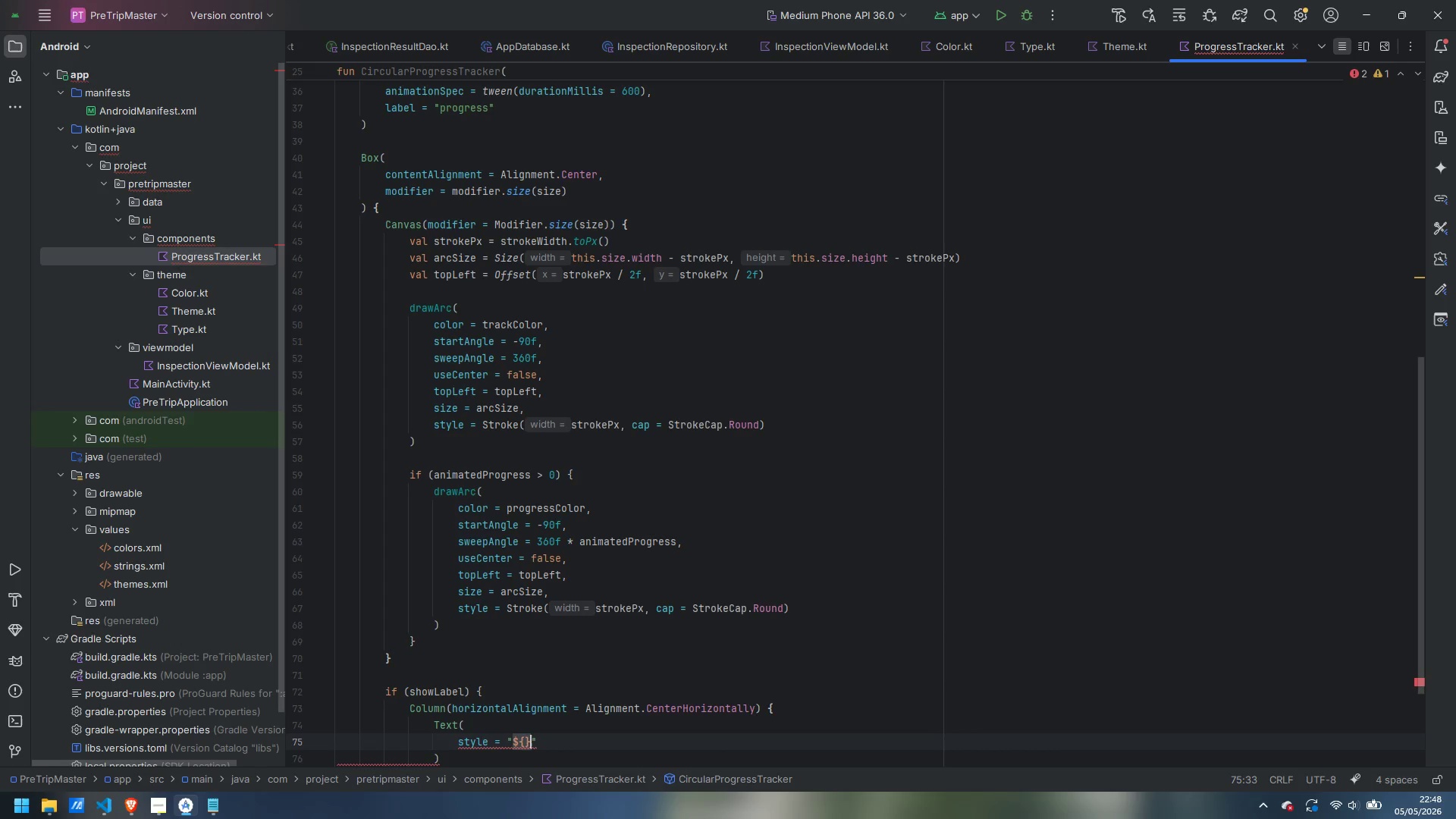 
key(ArrowLeft)
 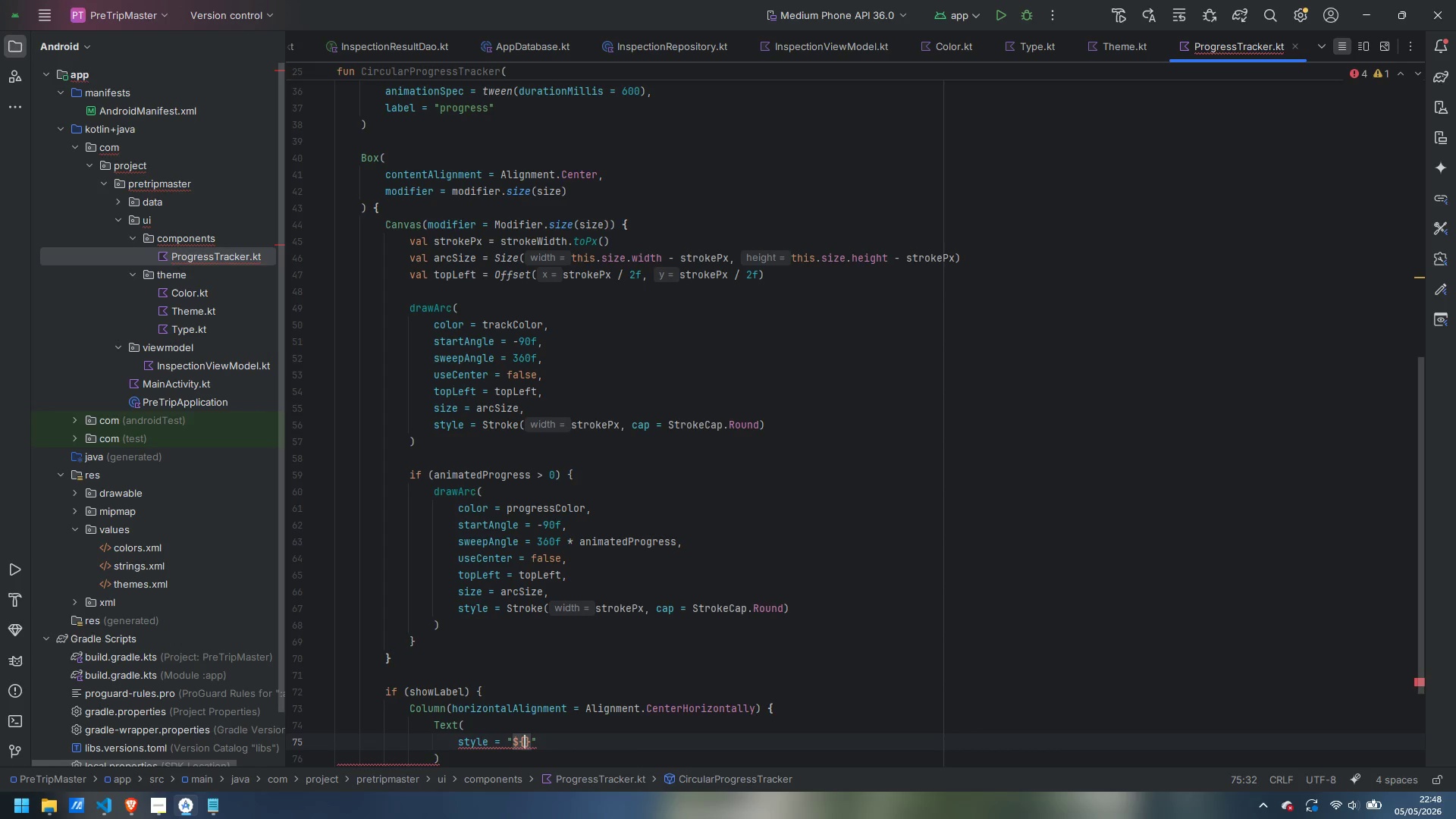 
type(())
 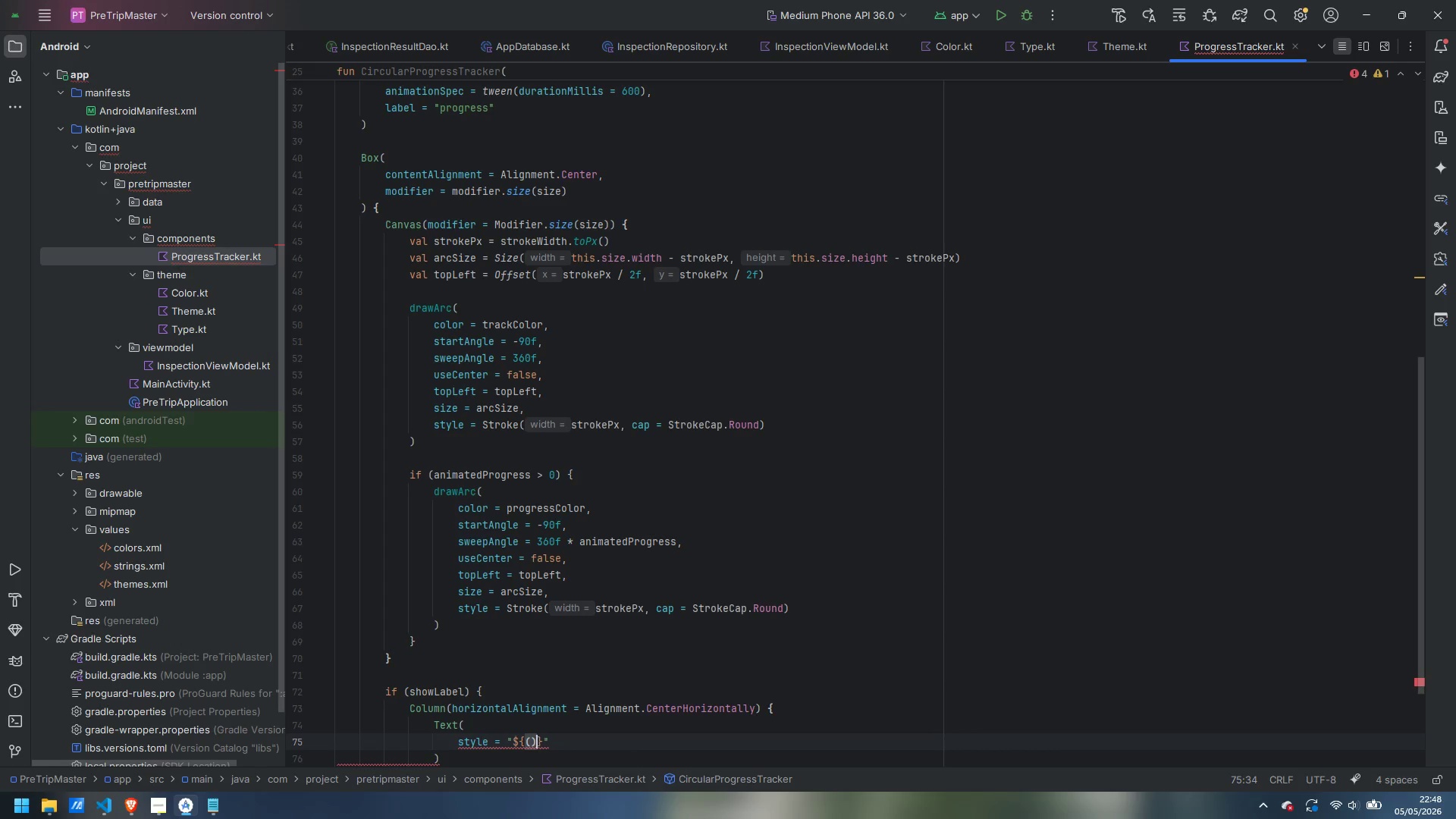 
key(ArrowLeft)
 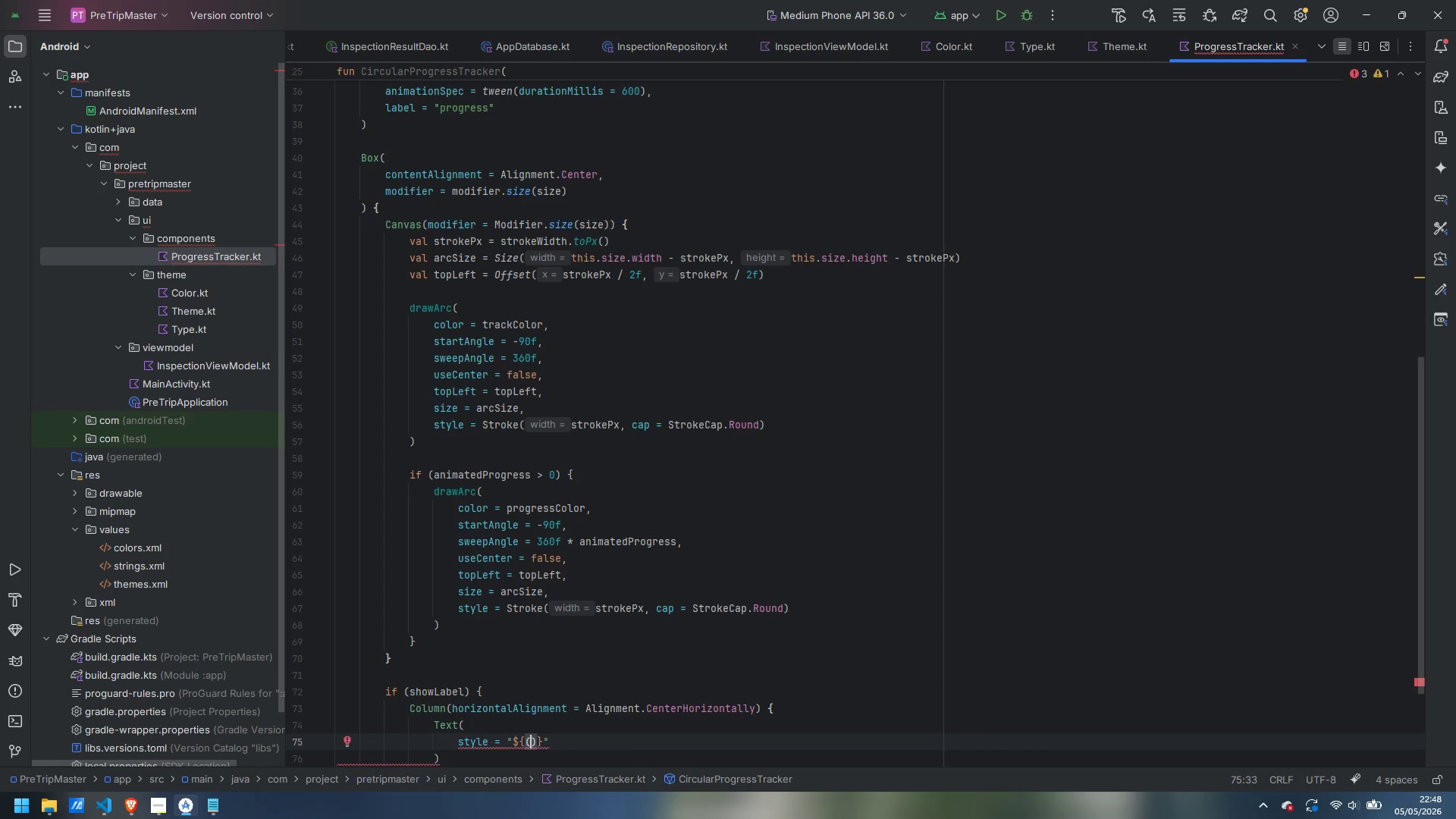 
type(animatedProgrss)
key(Backspace)
key(Backspace)
type(ess * 100)
 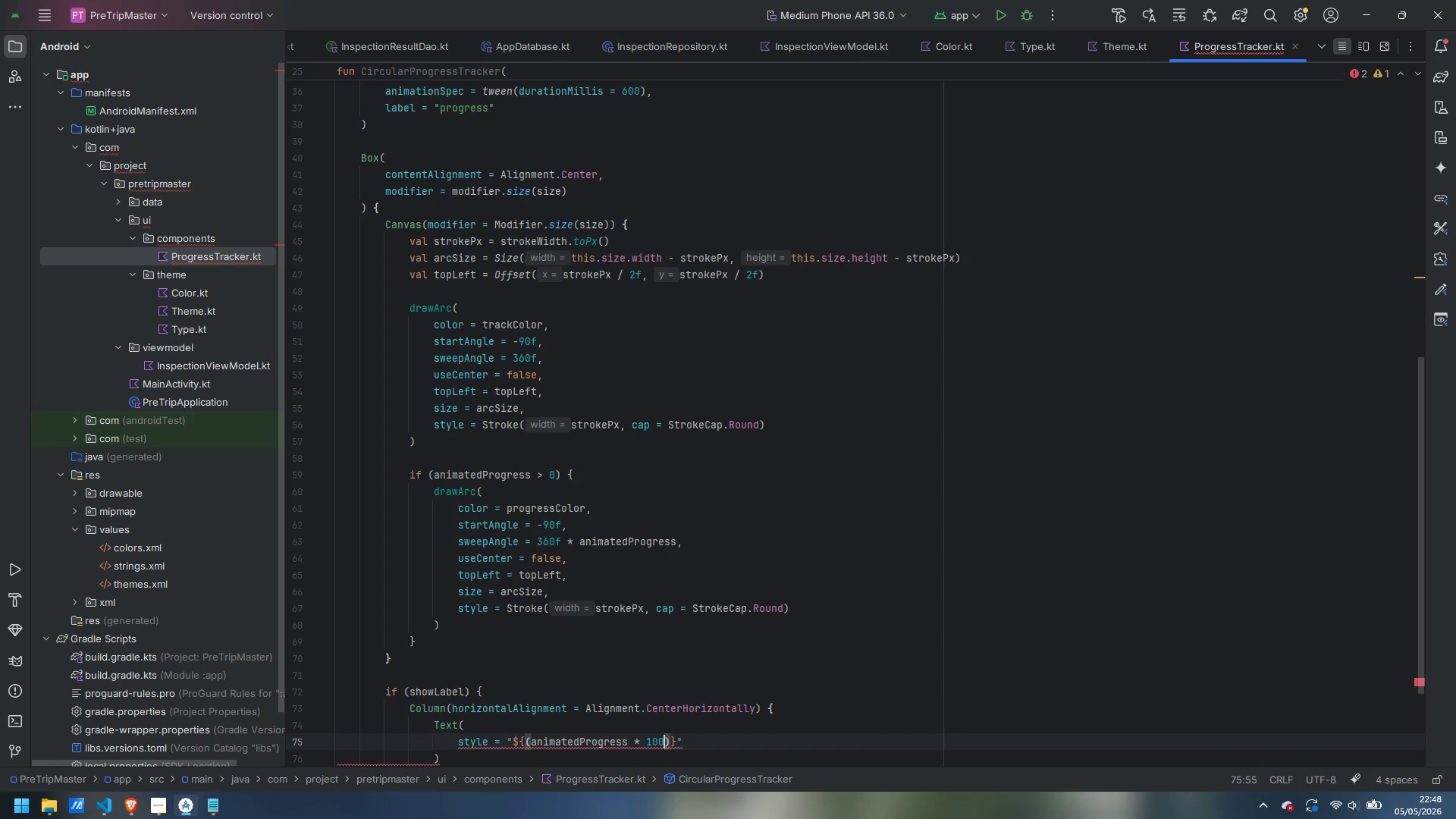 
key(ArrowRight)
 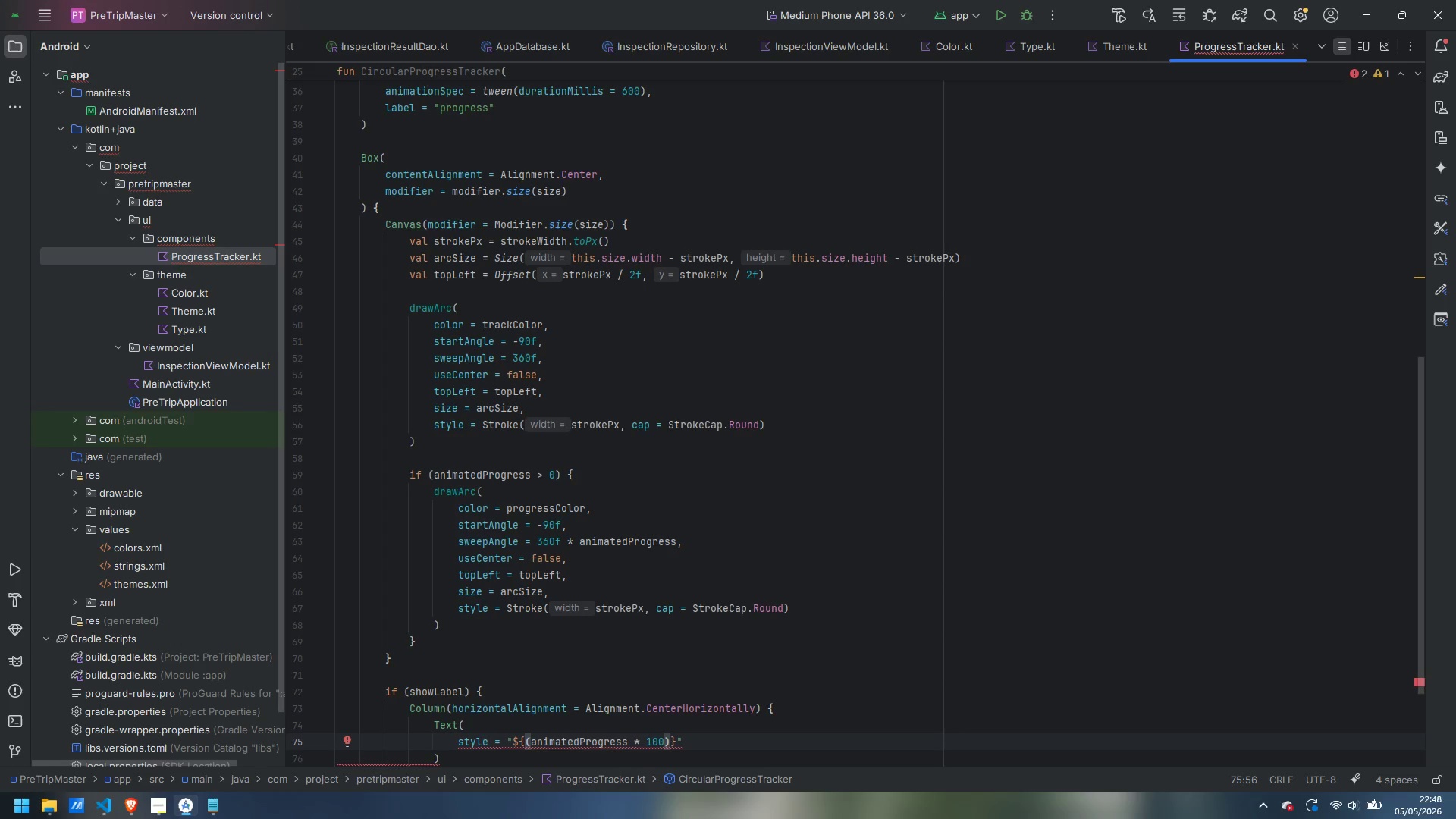 
type(.toIn)
 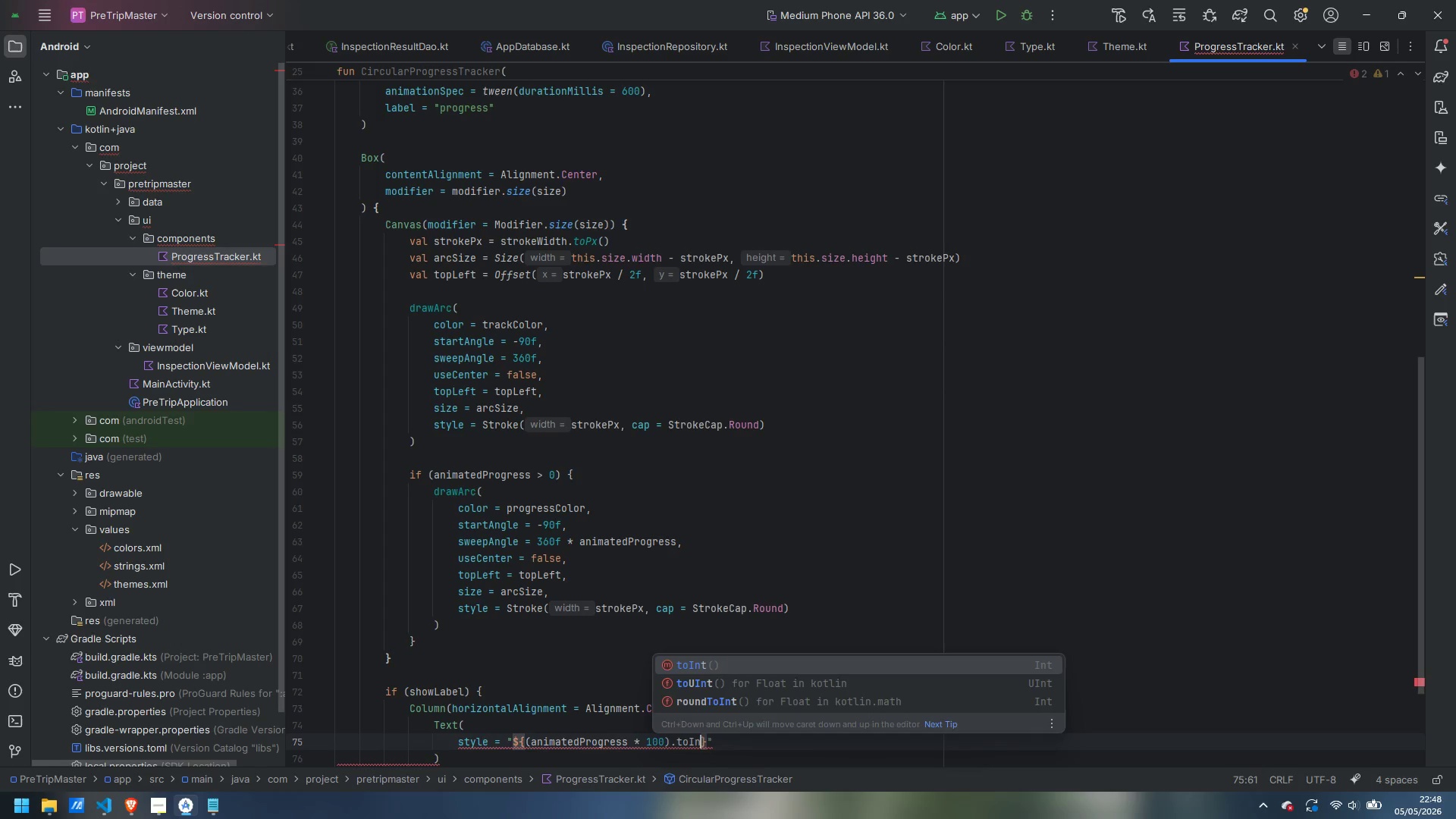 
key(Enter)
 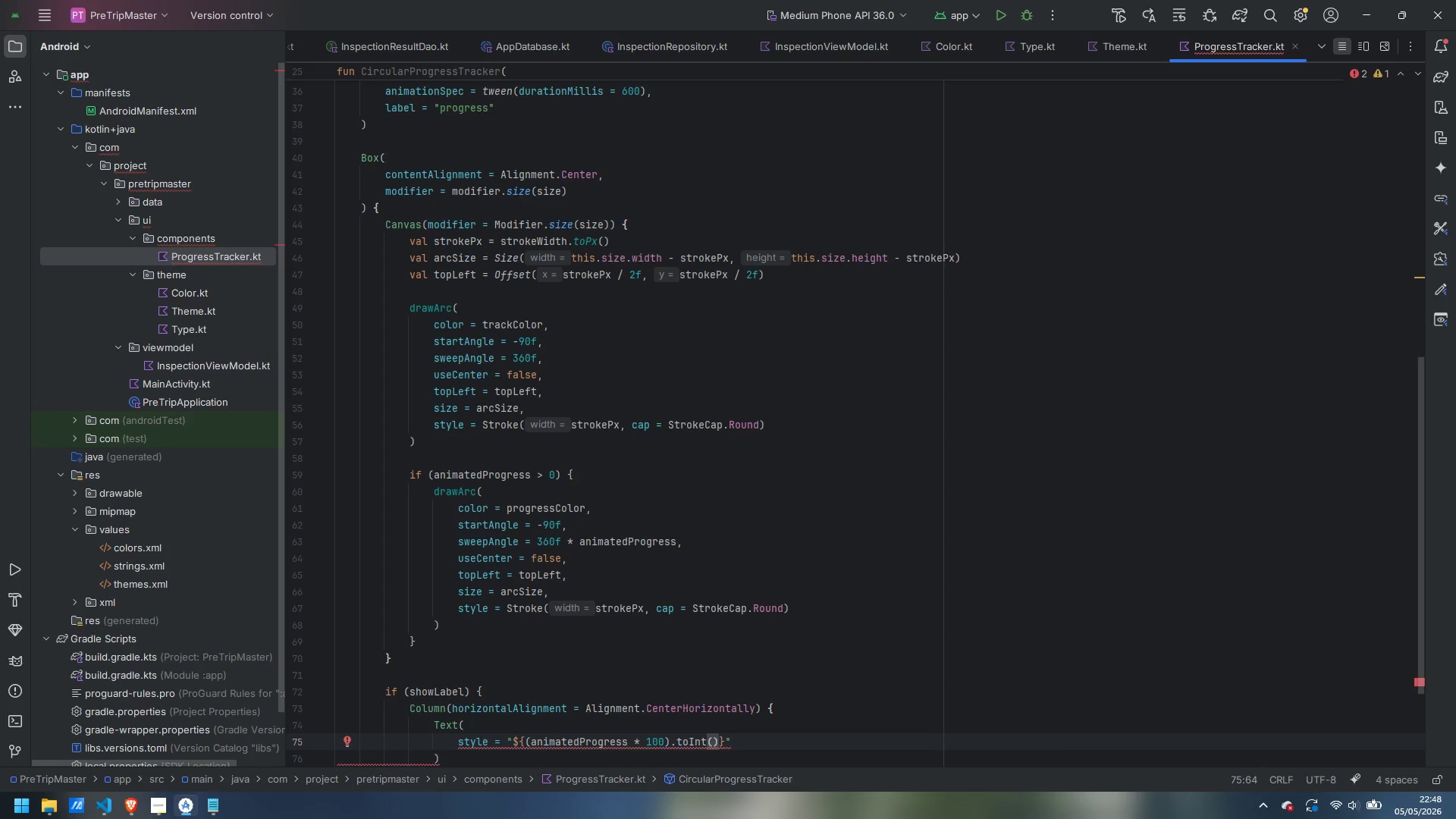 
key(ArrowRight)
 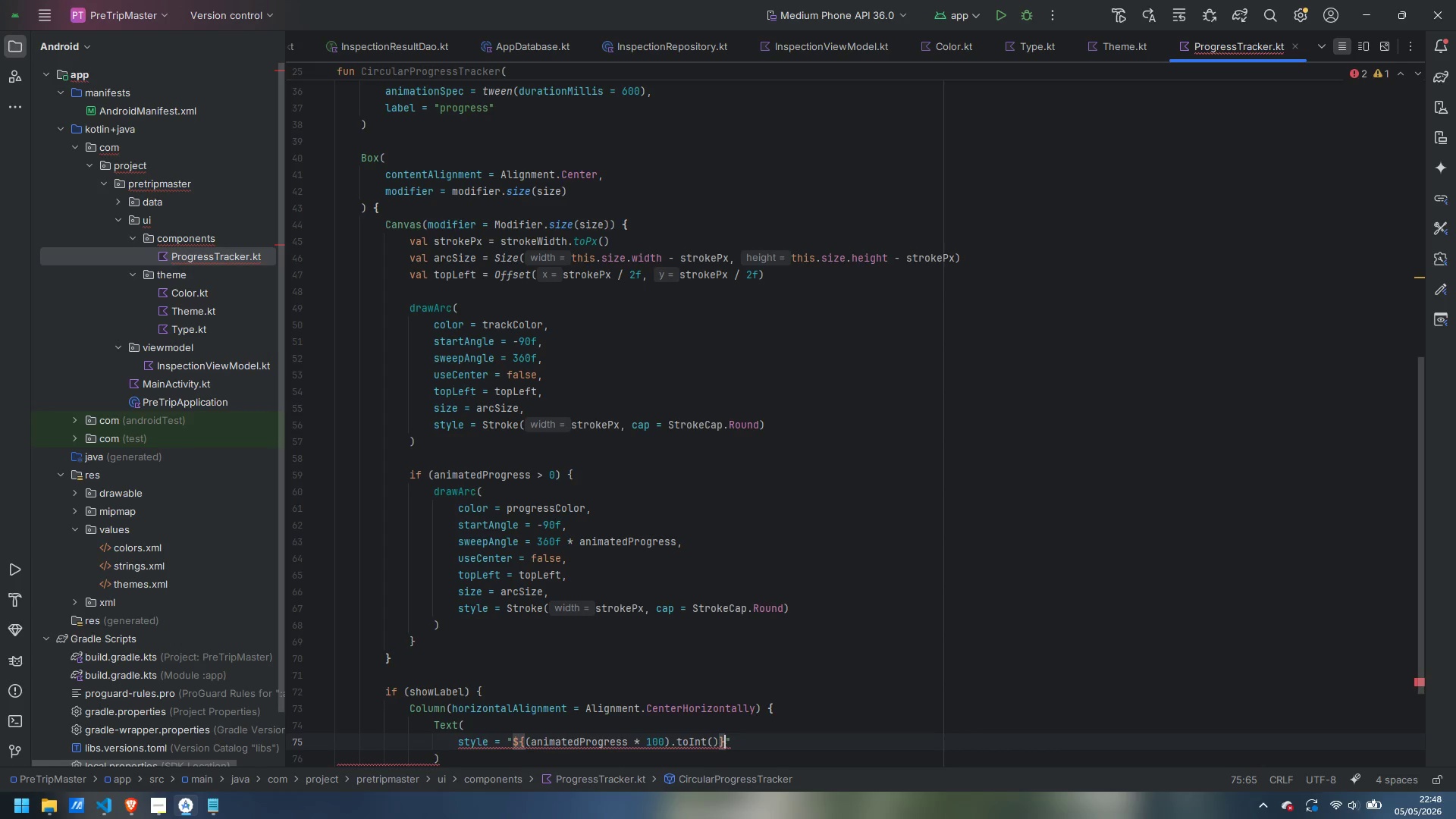 
key(Shift+5)
 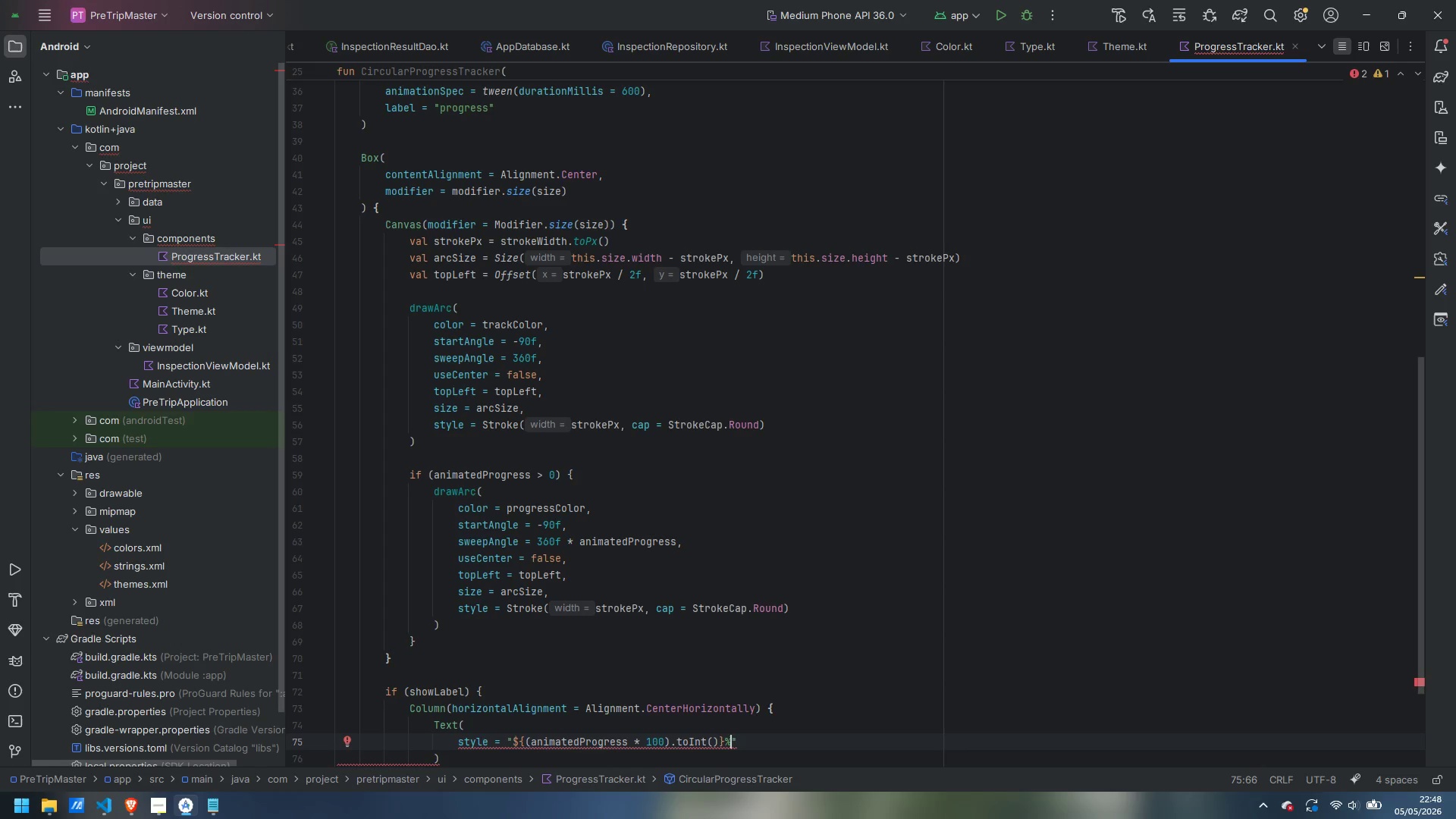 
key(ArrowRight)
 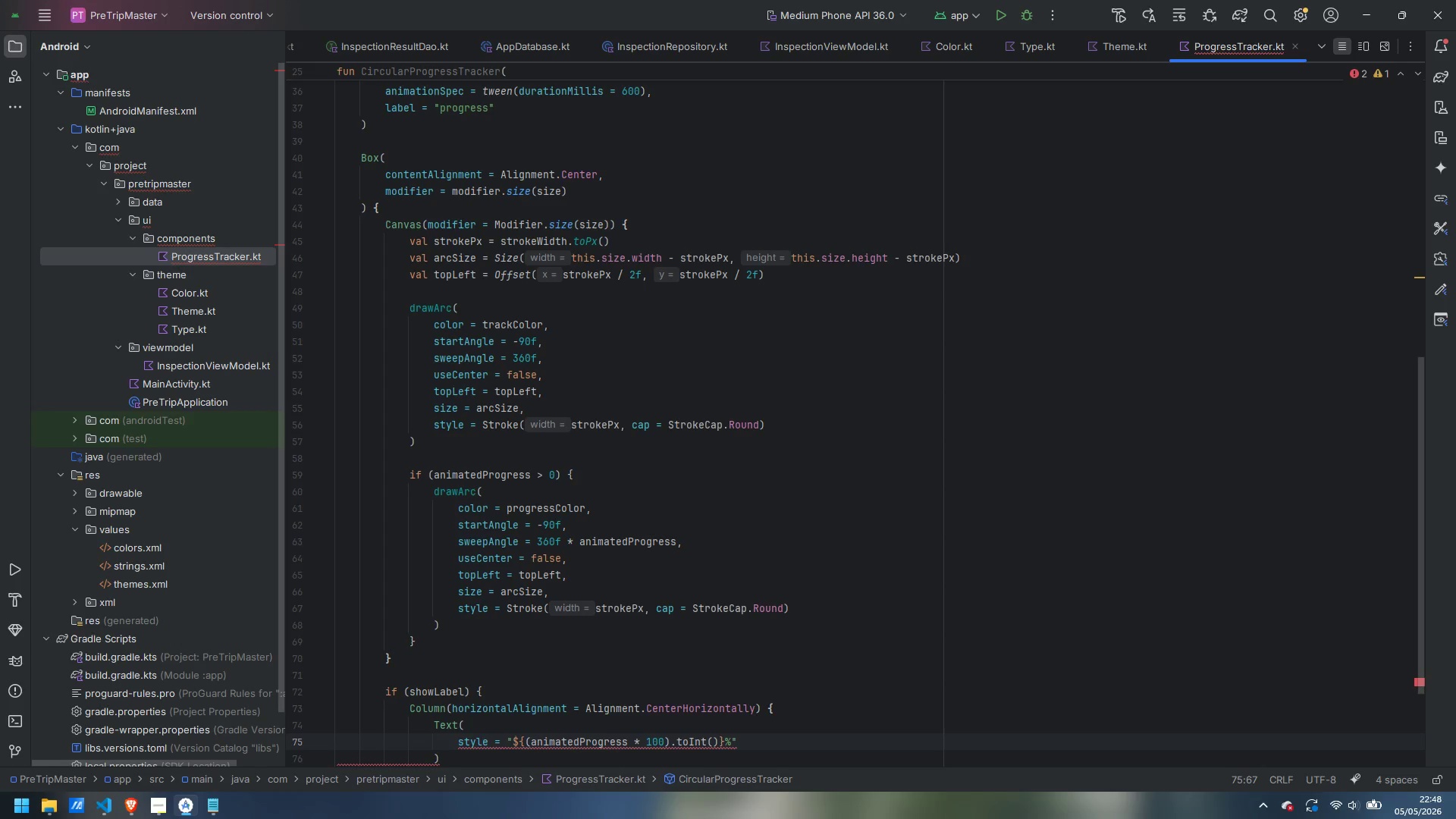 
key(Comma)
 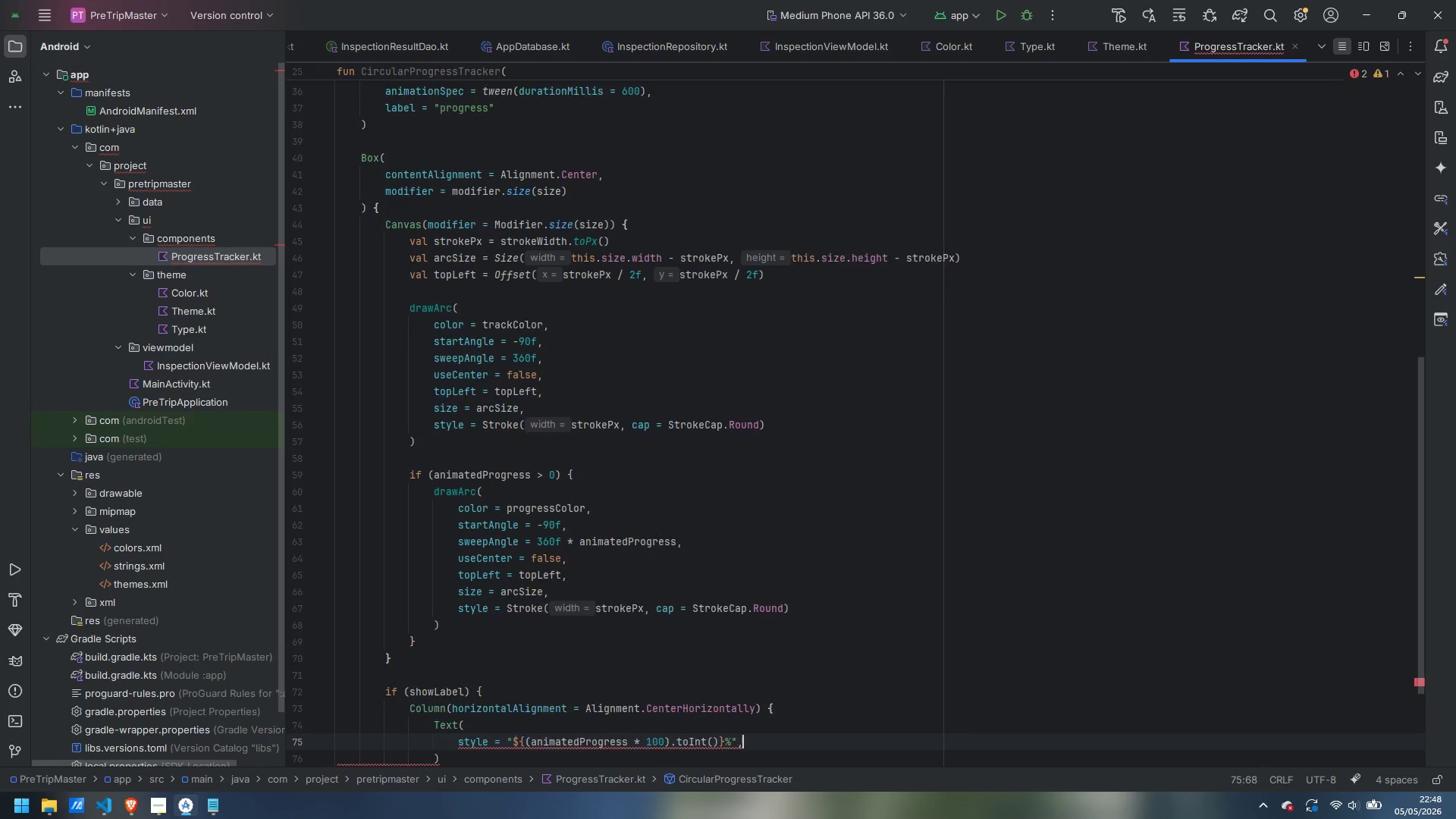 
key(Enter)
 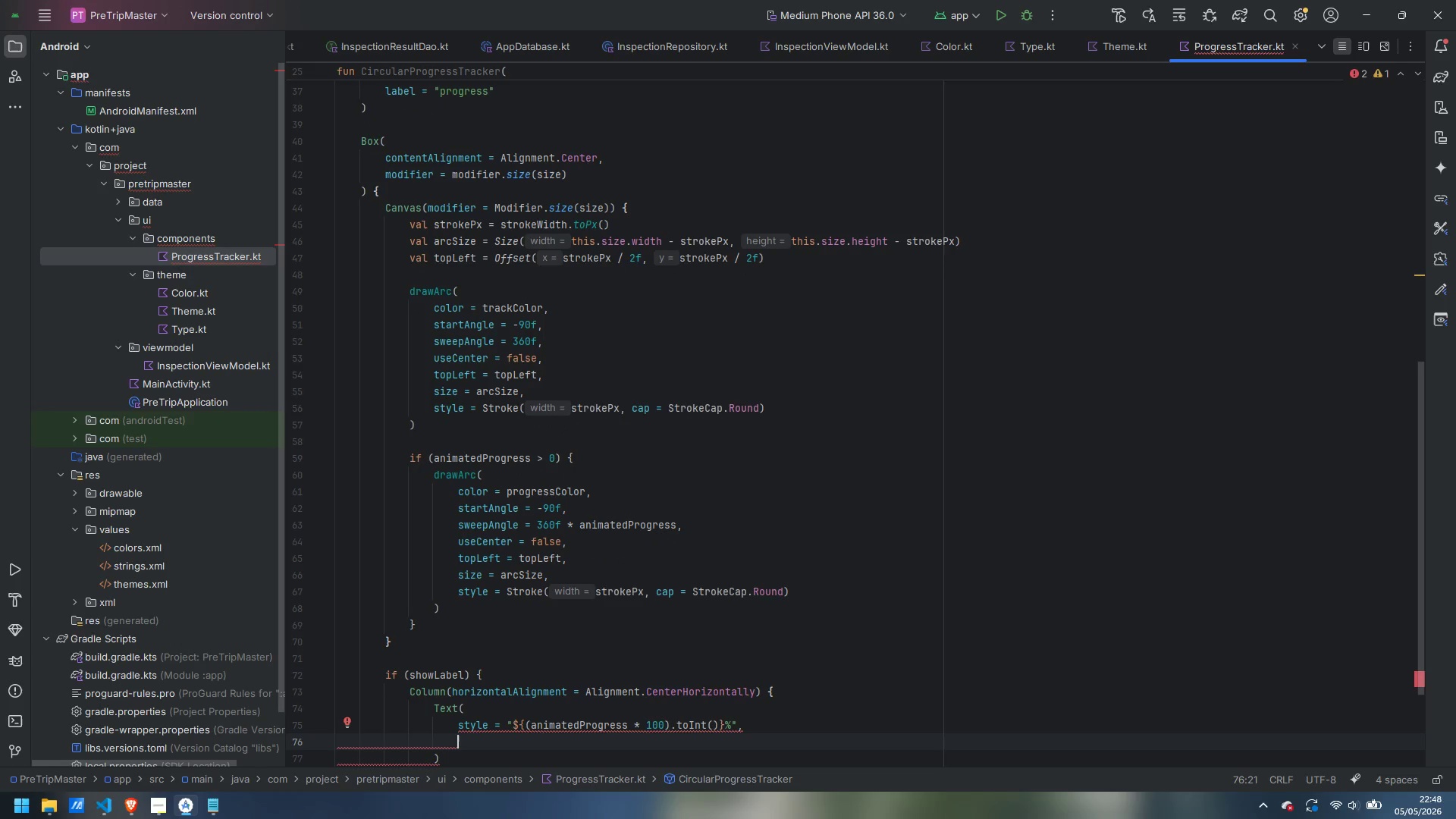 
type(style = MaterialThere)
key(Backspace)
key(Backspace)
type(me.typ)
 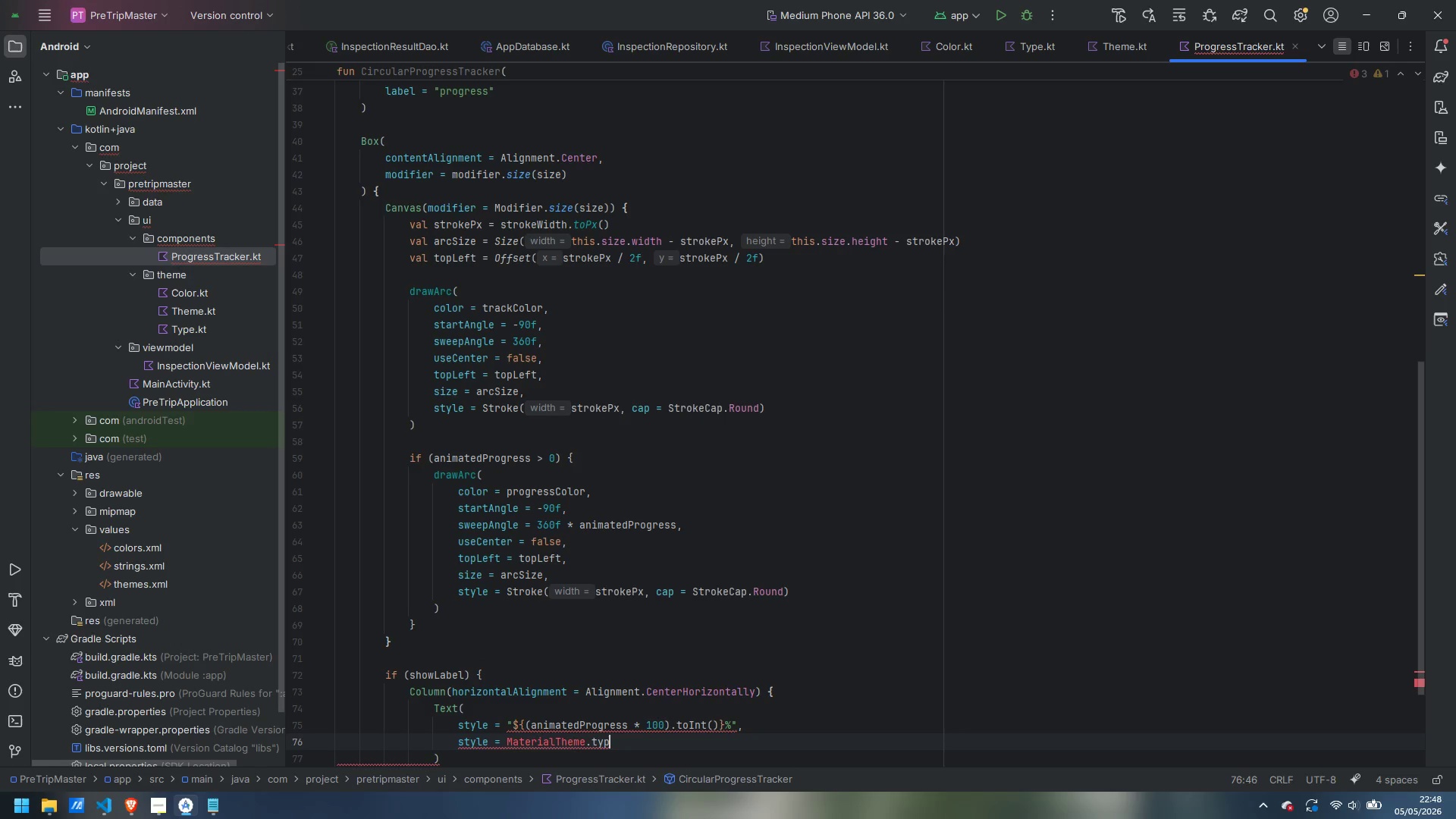 
type(ography.)
key(Escape)
 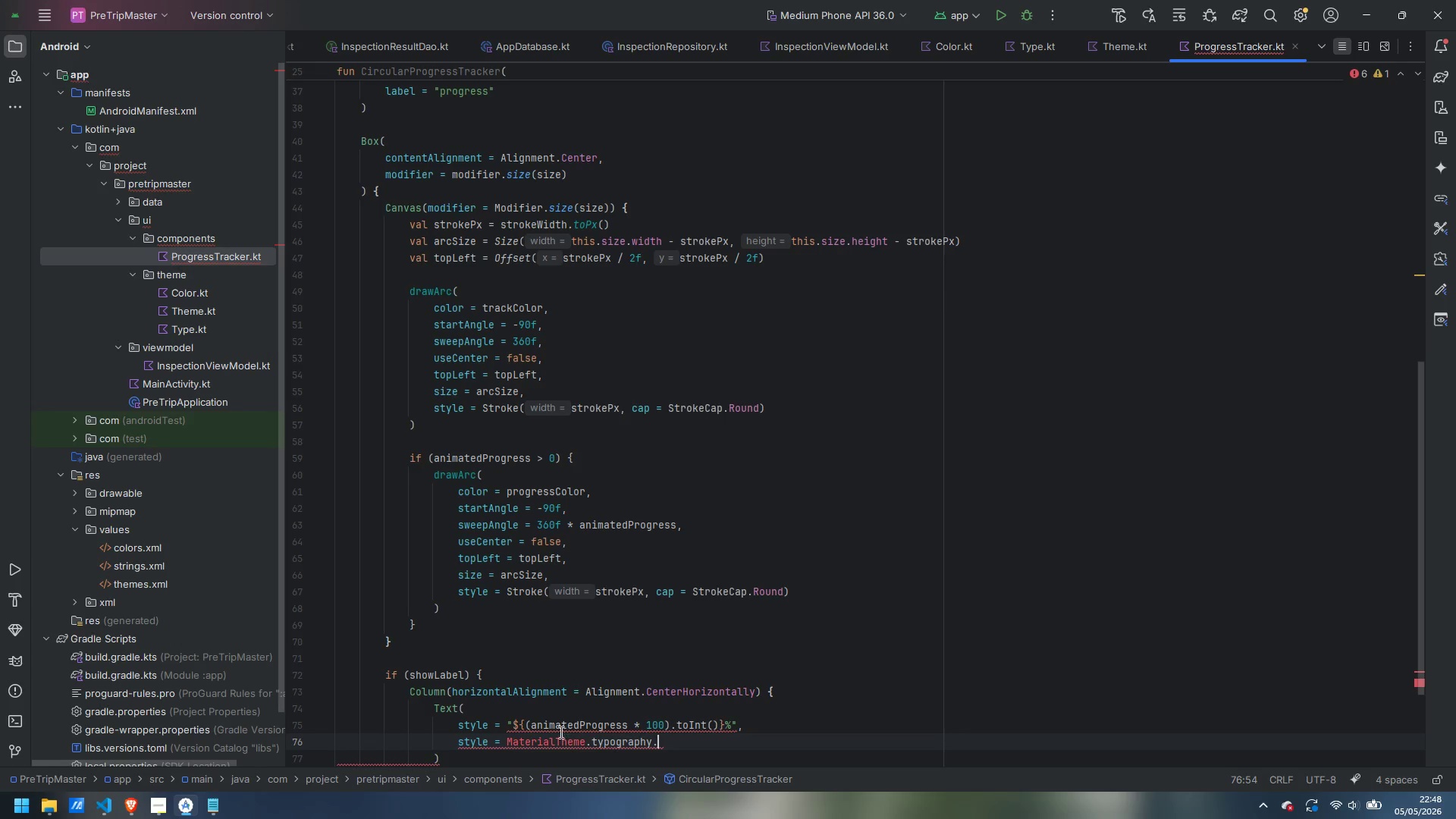 
left_click([557, 737])
 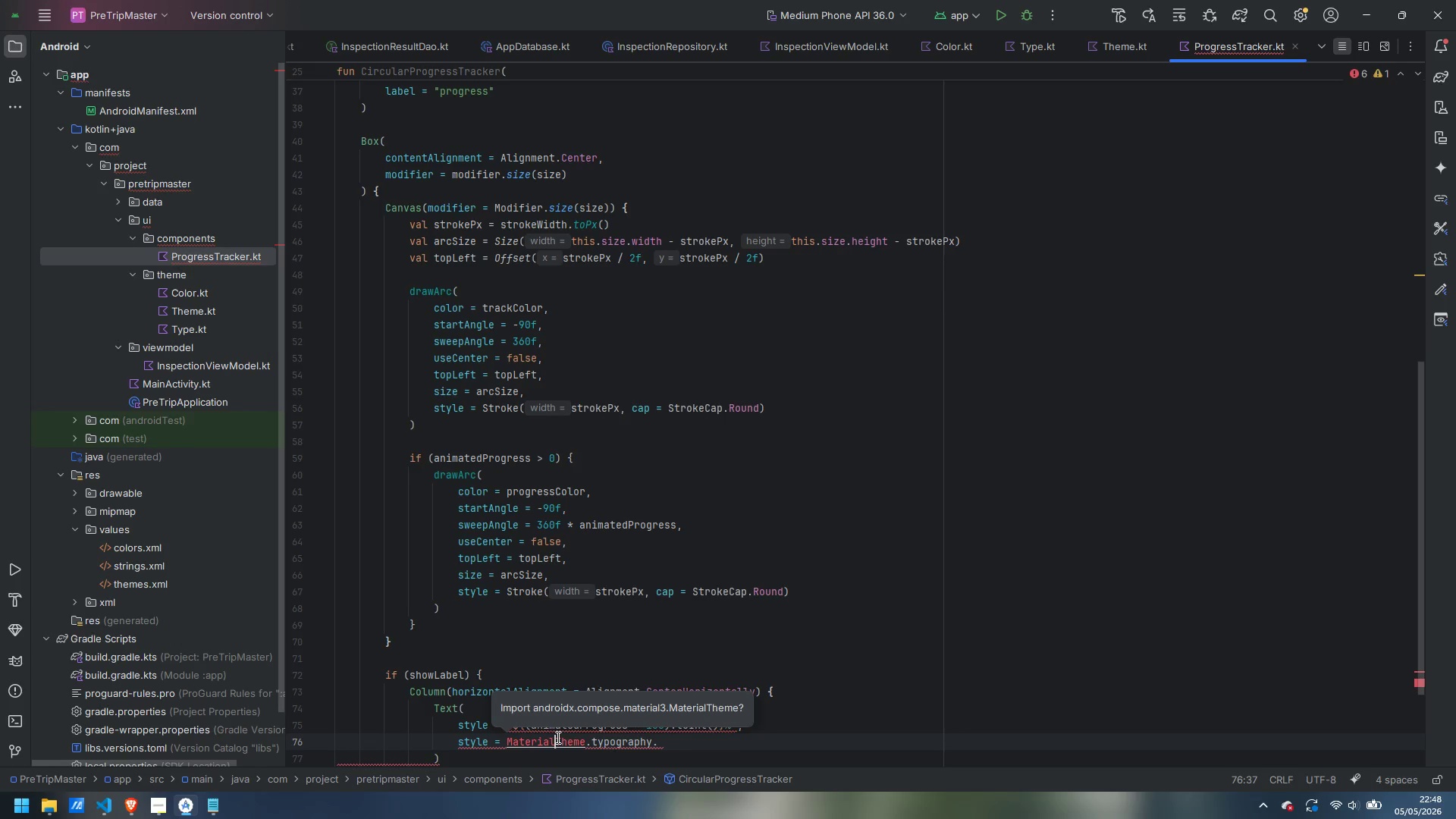 
key(Alt+Enter)
 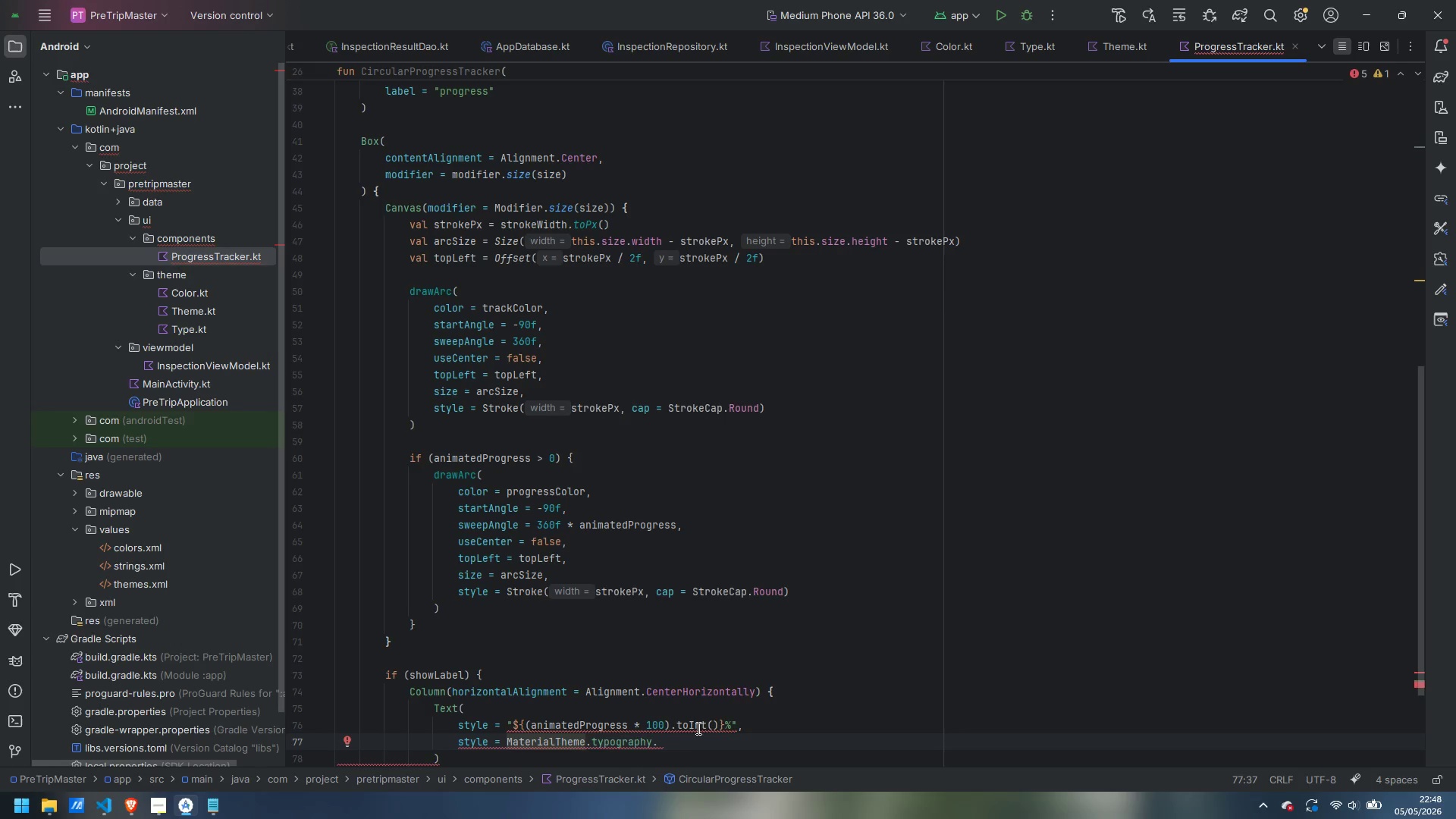 
left_click([688, 745])
 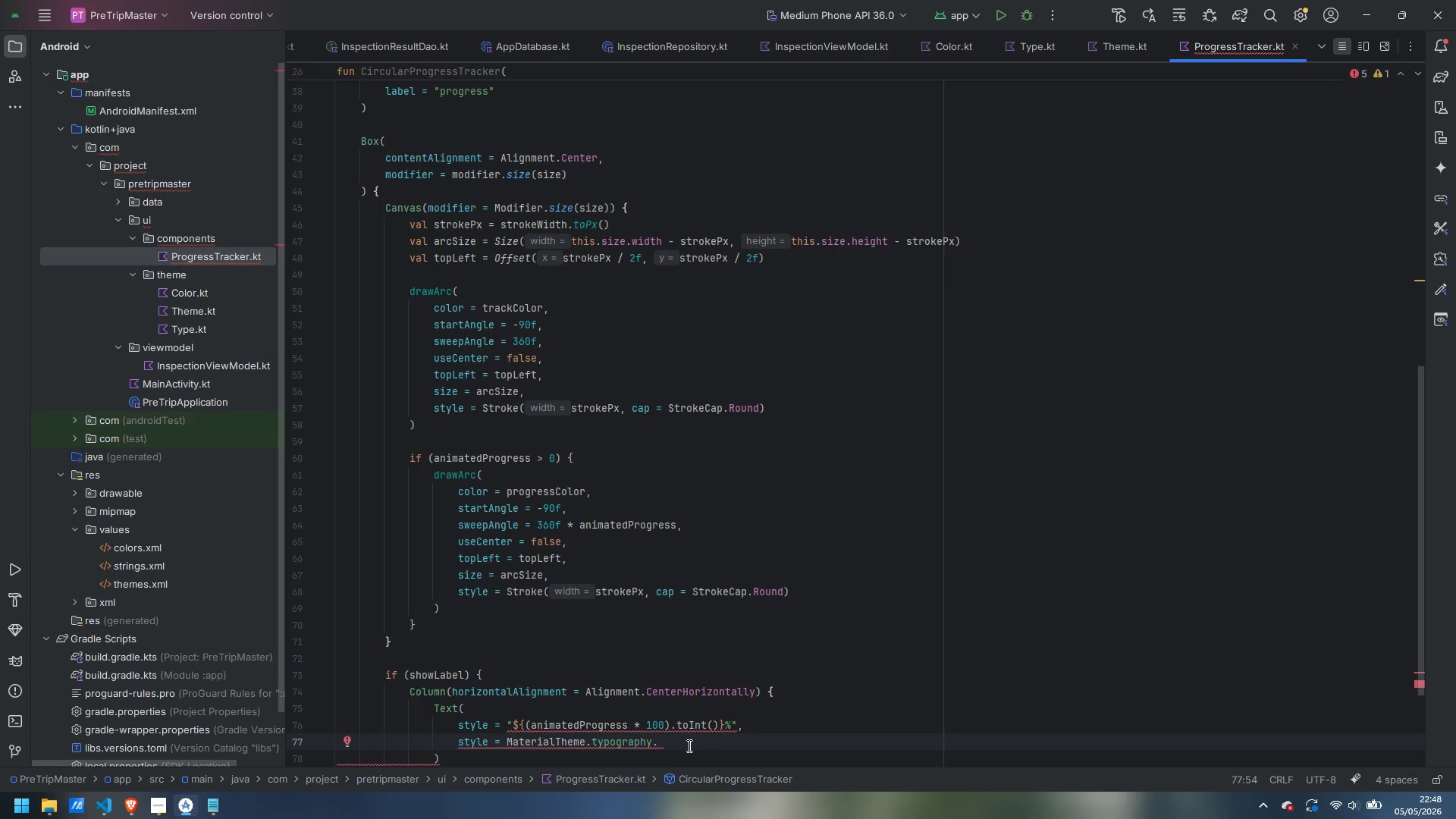 
key(Backspace)
type(.laL)
 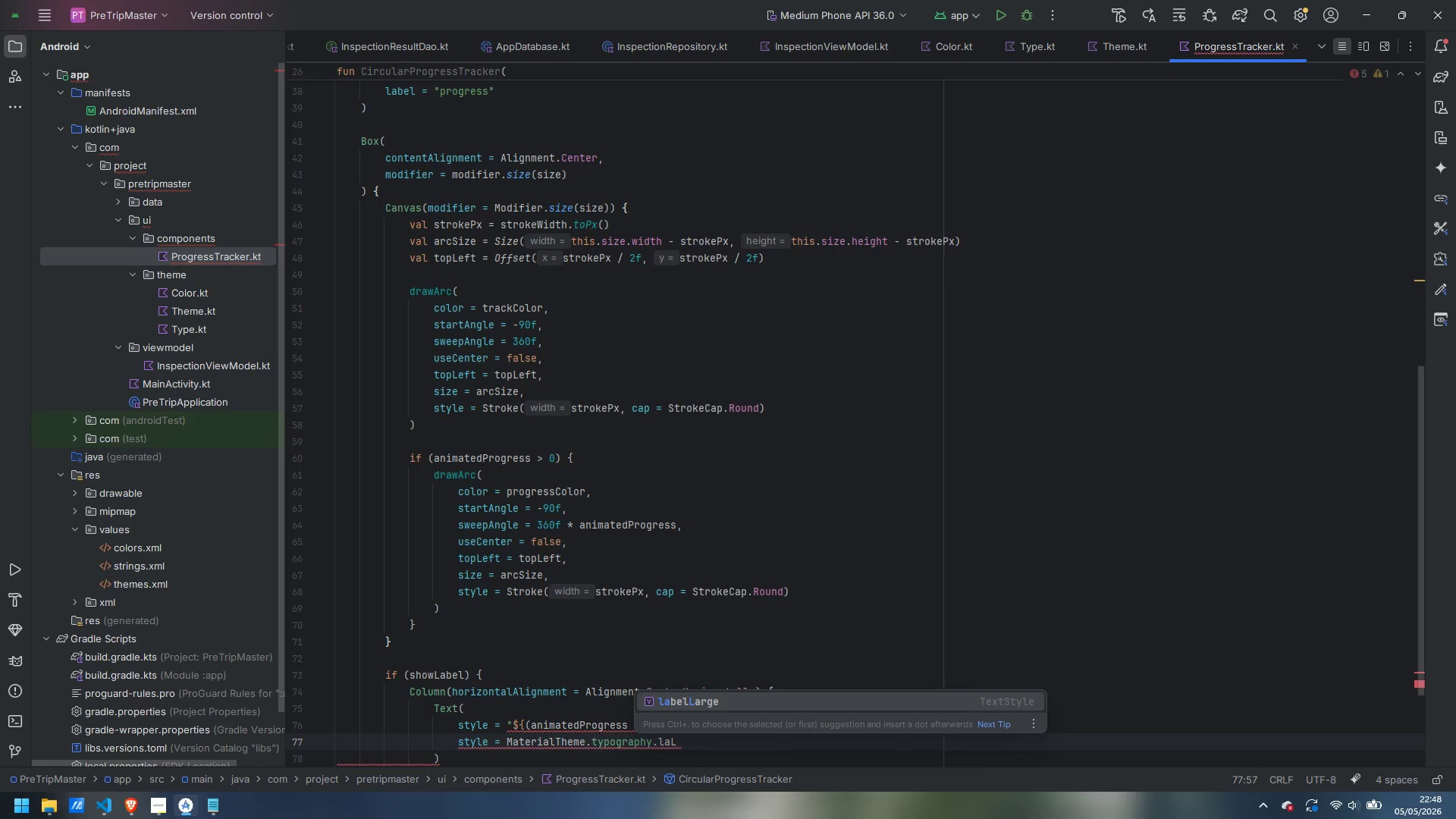 
key(Enter)
 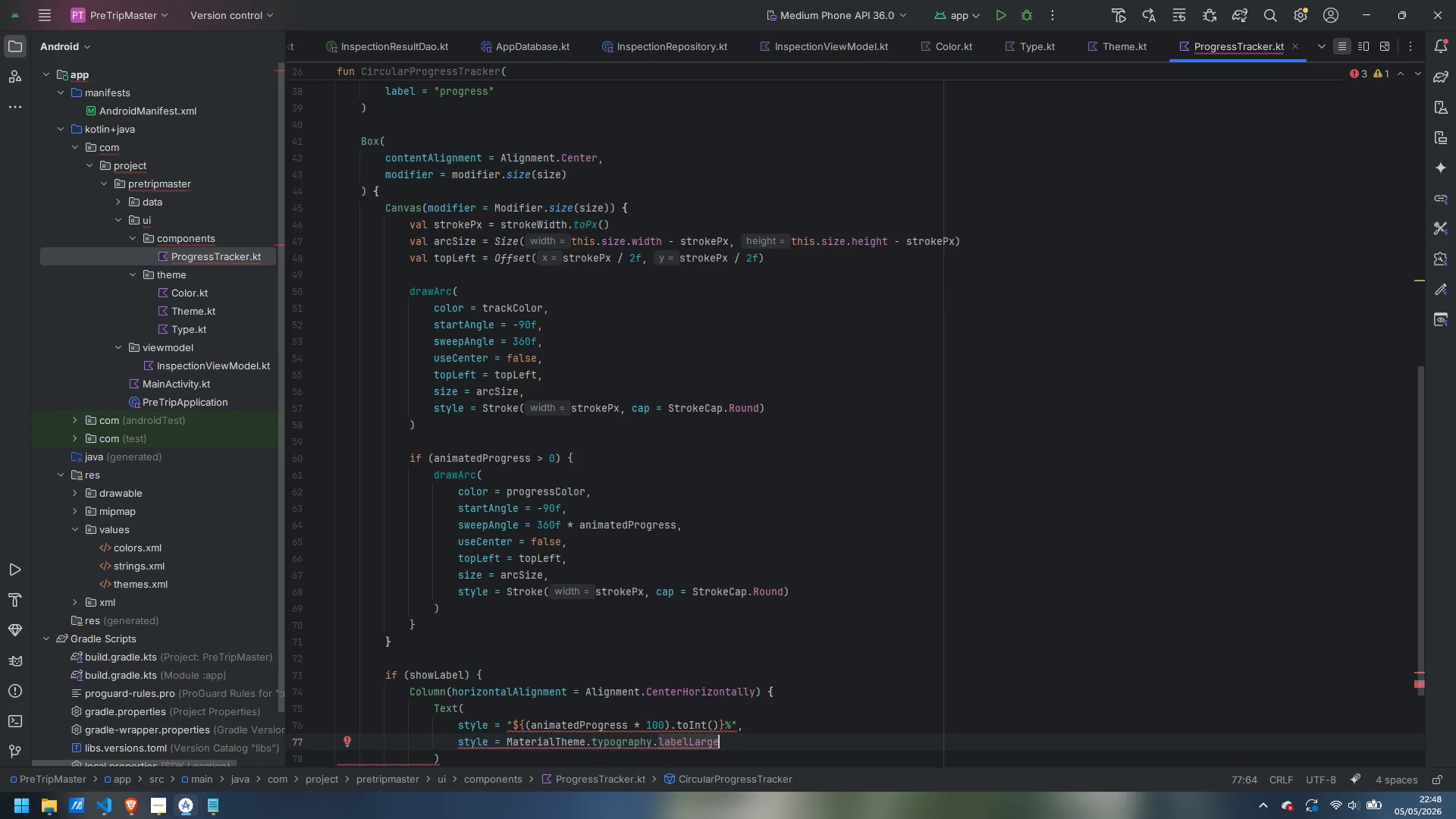 
type(.copyu)
key(Backspace)
key(Backspace)
type(y)
 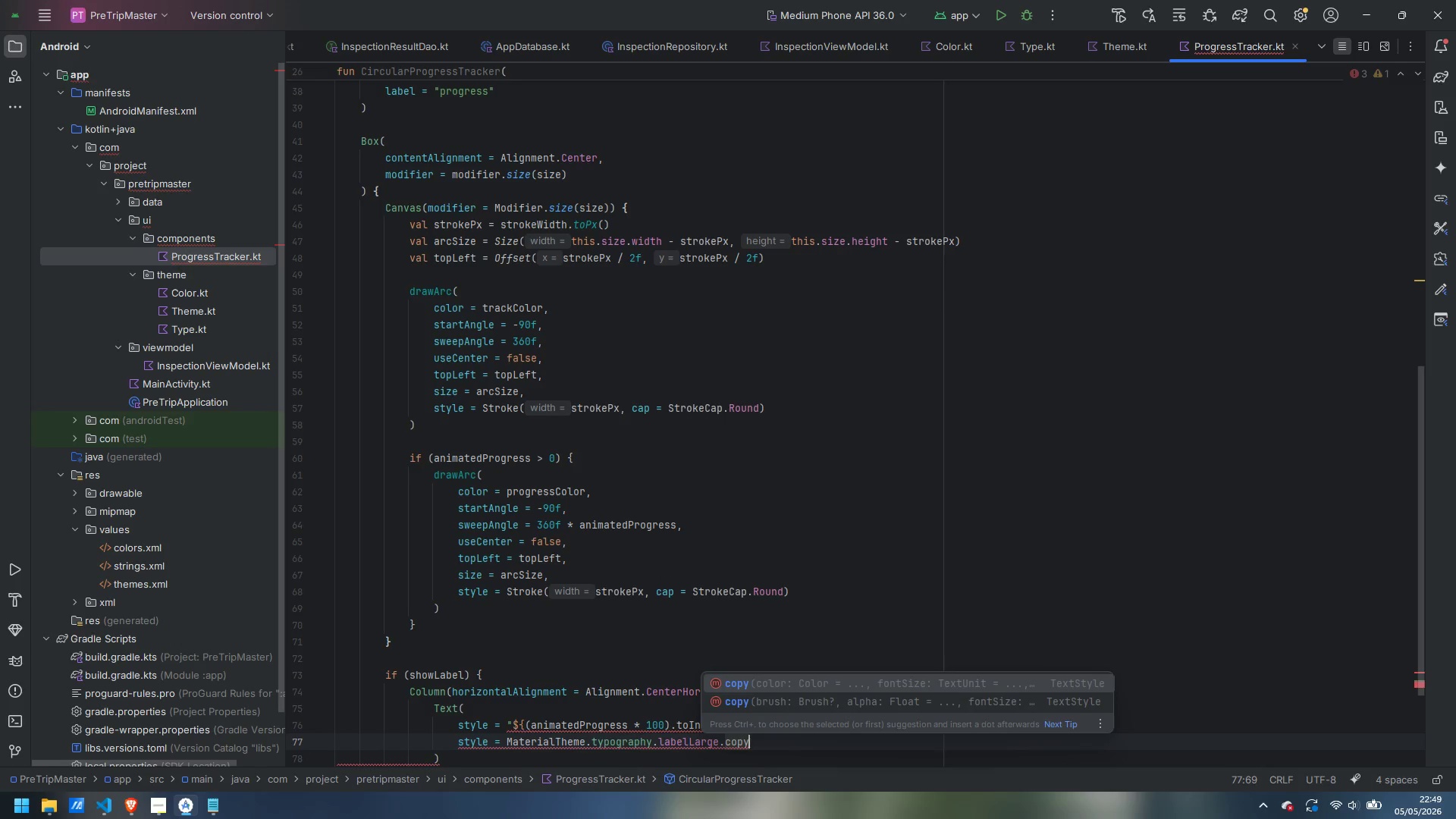 
key(Enter)
 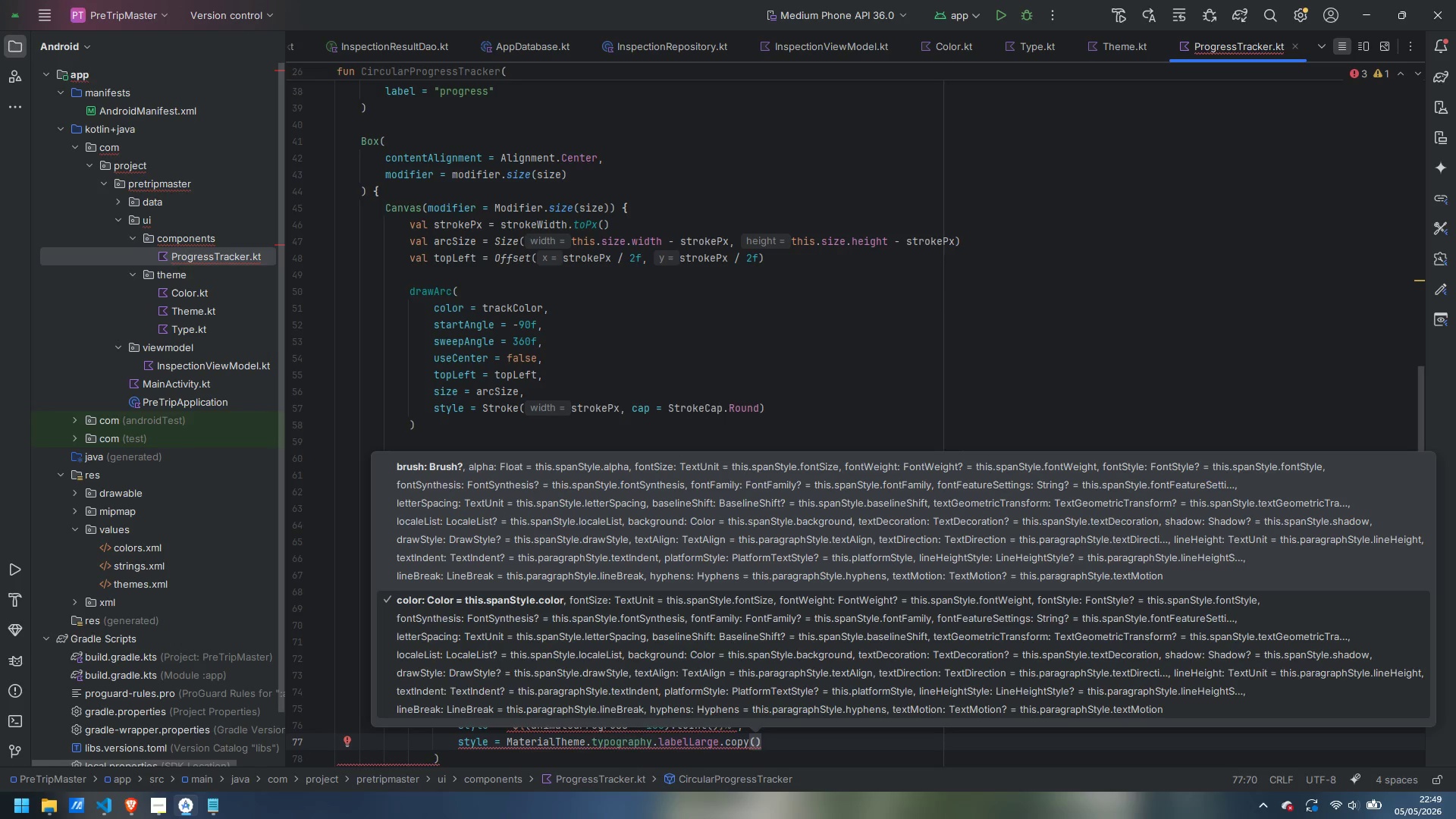 
key(Enter)
 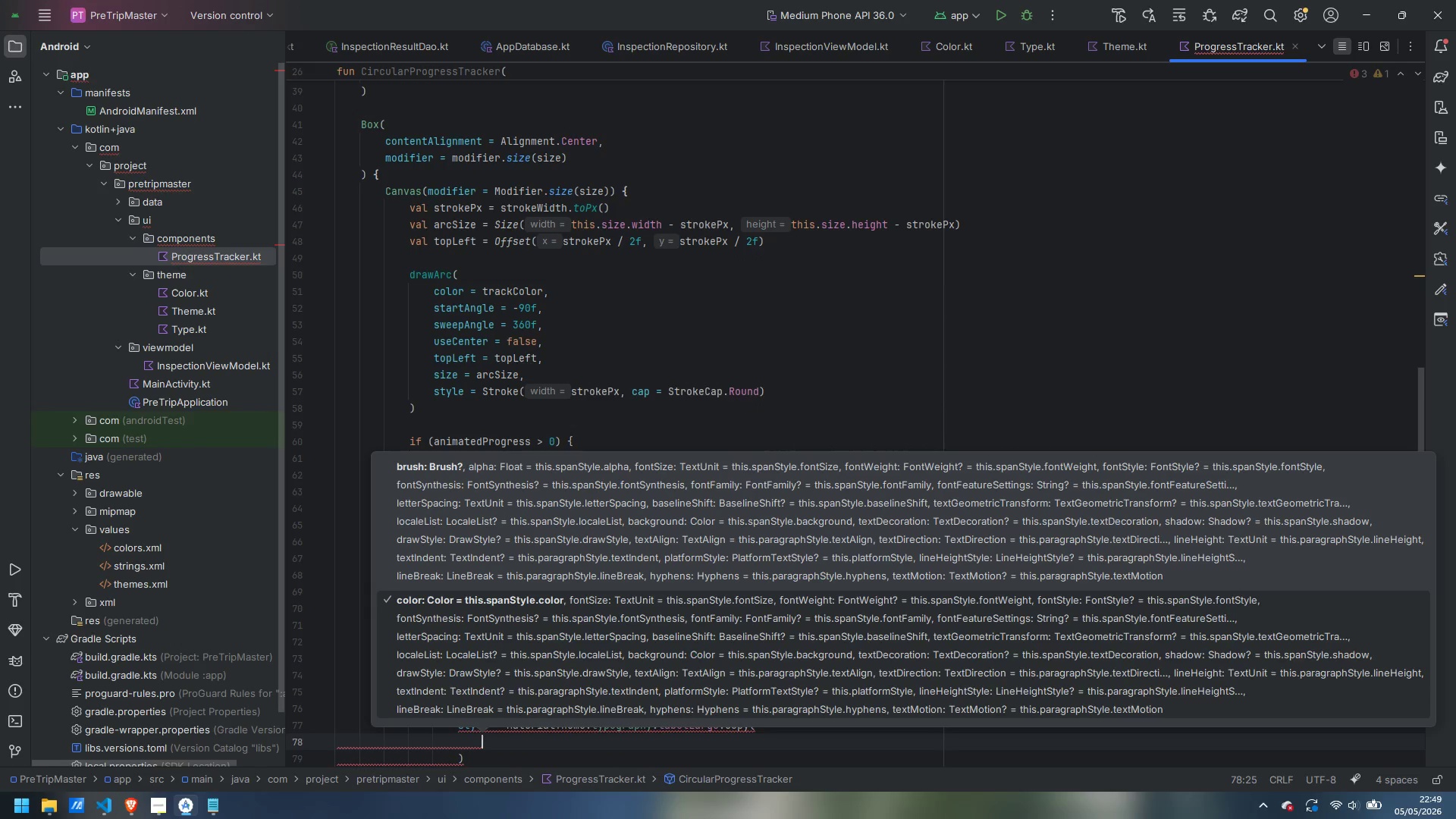 
type(fontWe)
 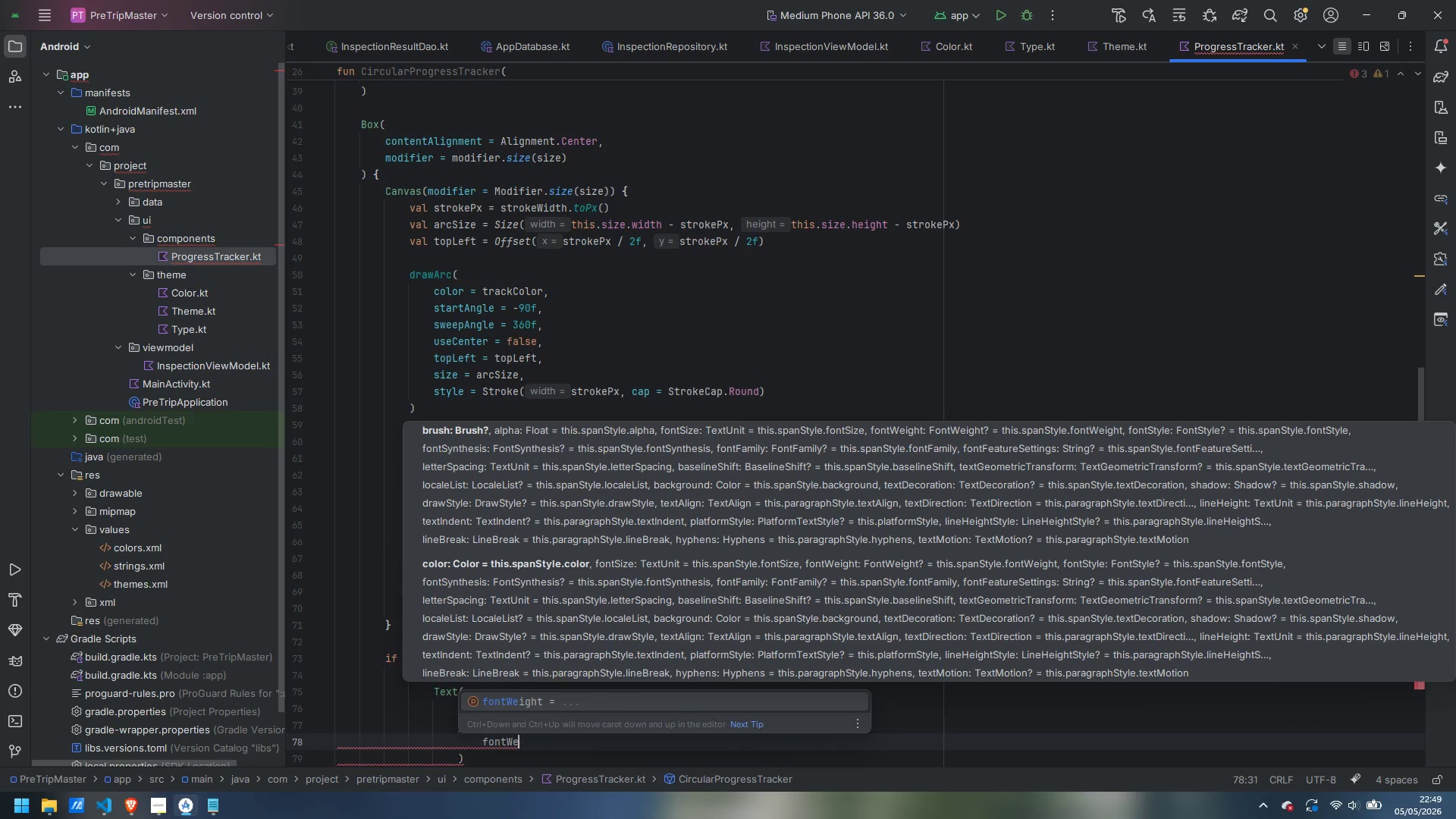 
key(Enter)
 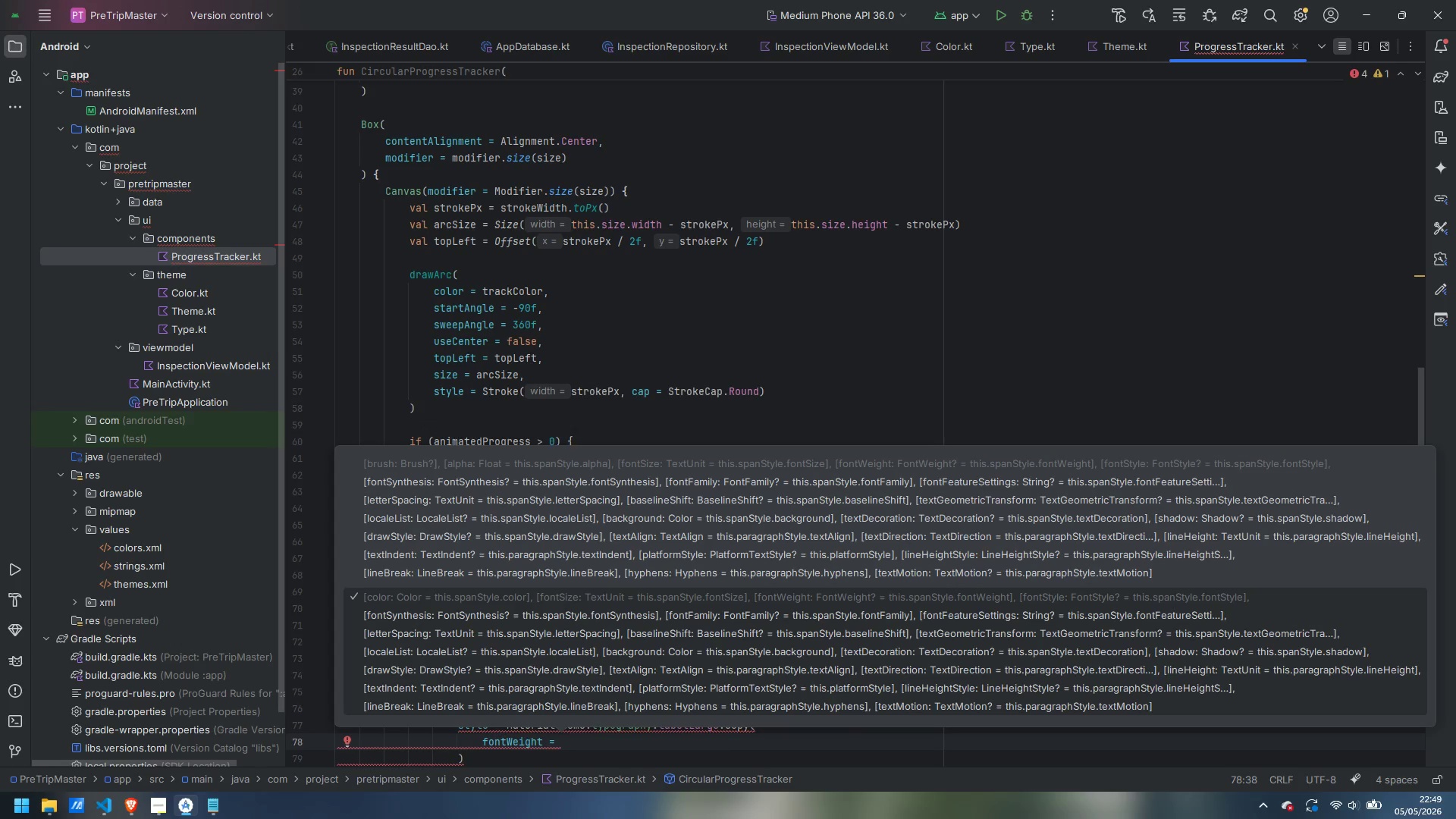 
type(FontWE)
 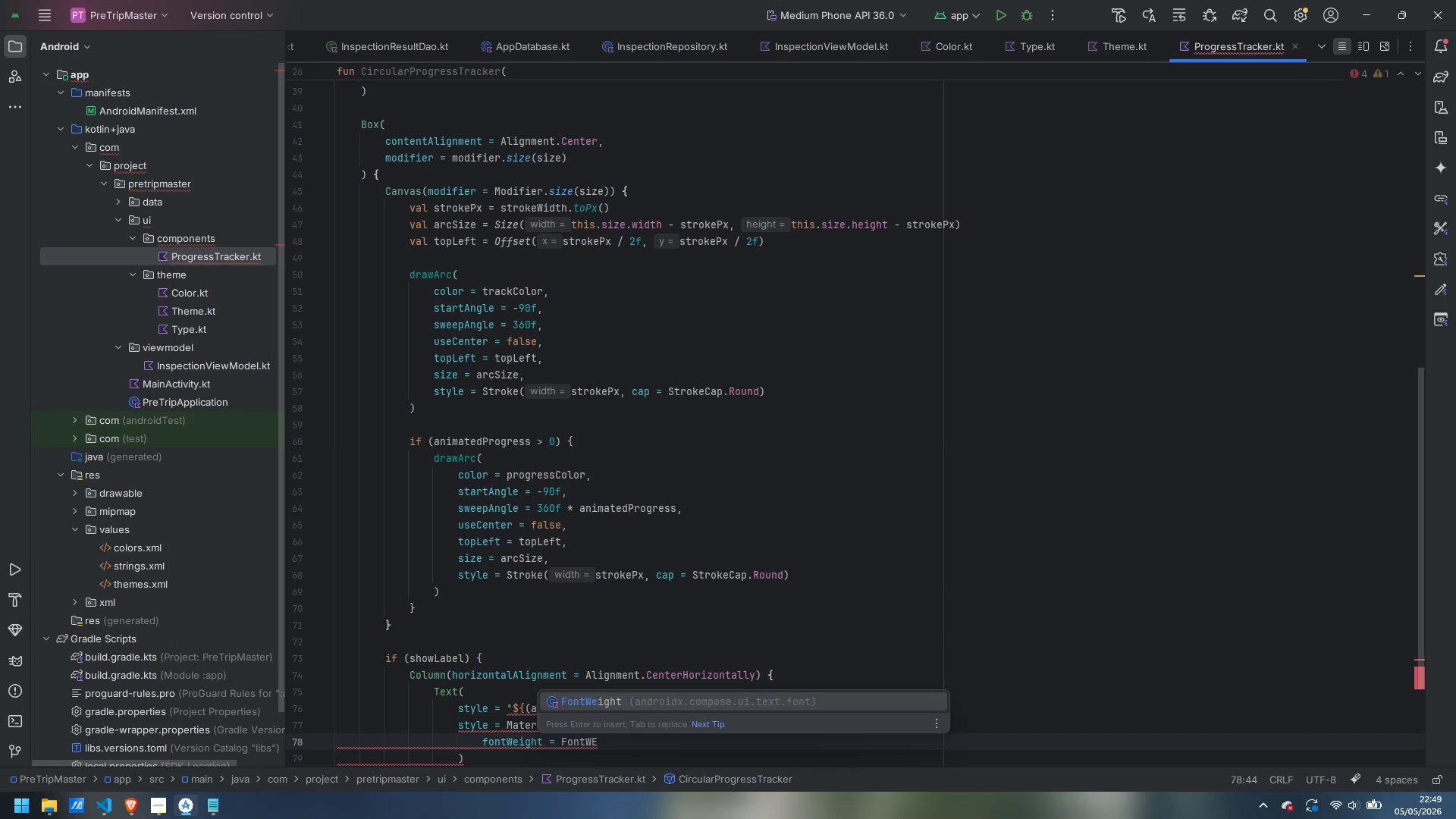 
key(Enter)
 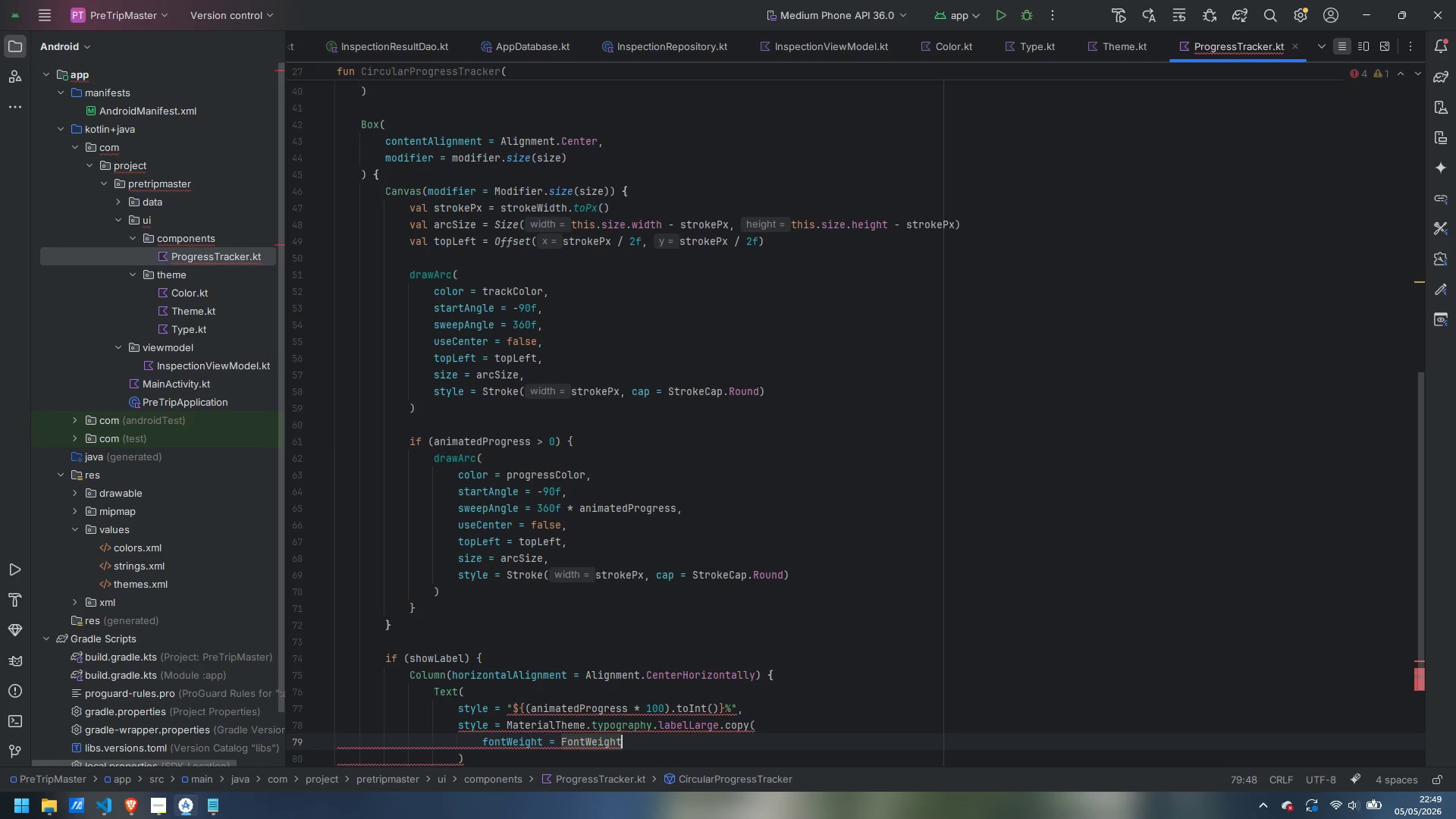 
type(.Bo)
 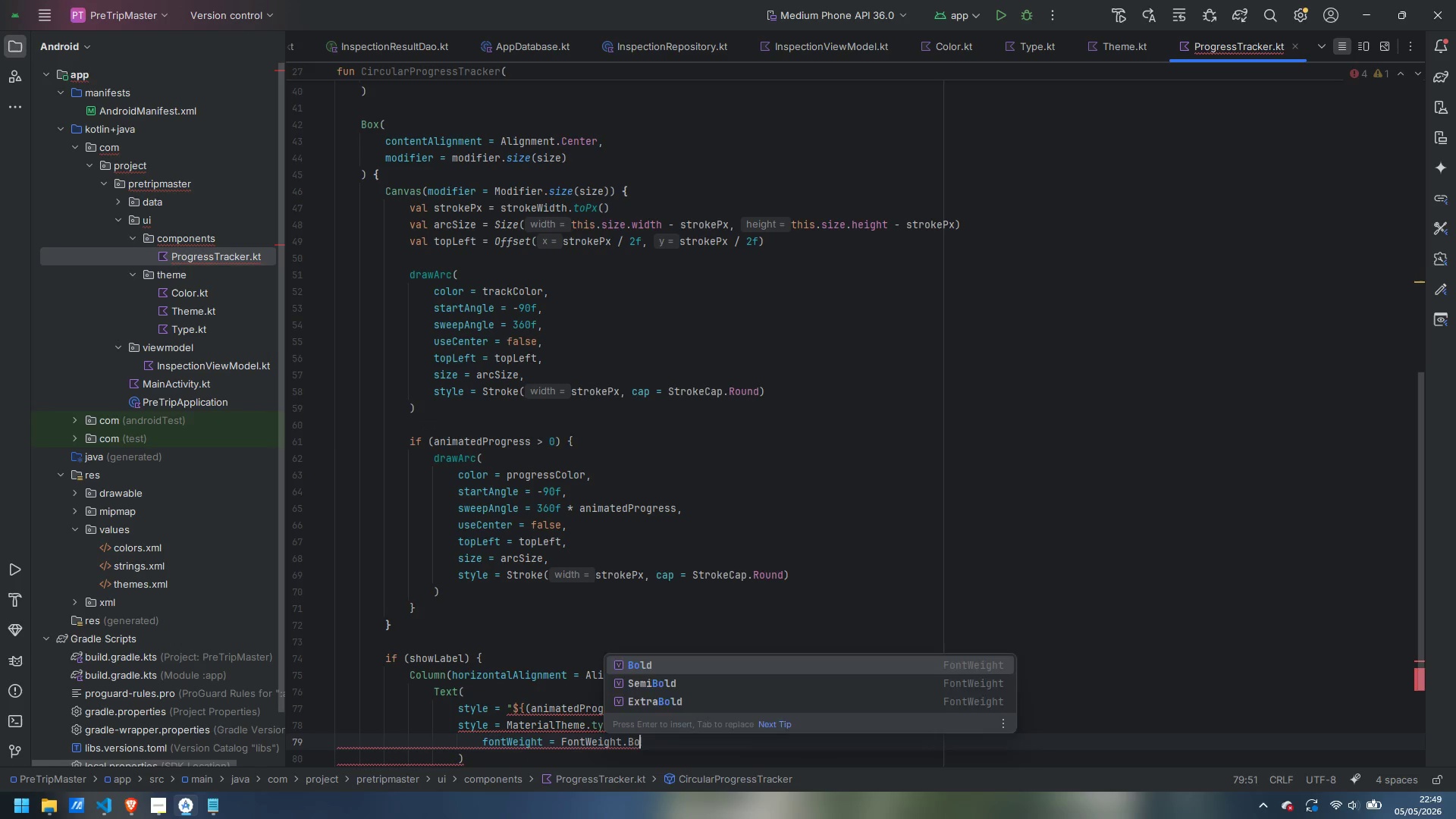 
key(Enter)
 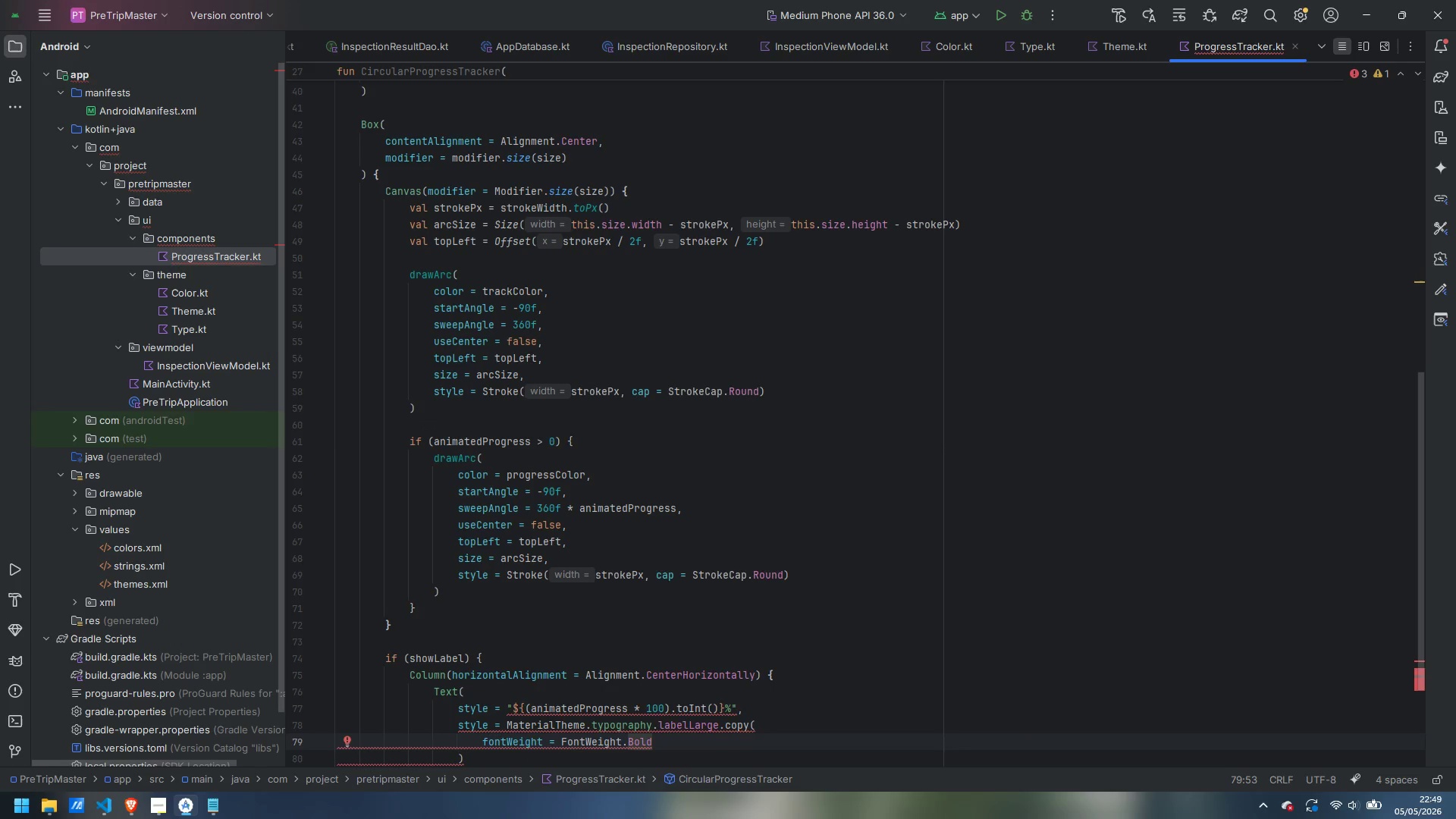 
key(Comma)
 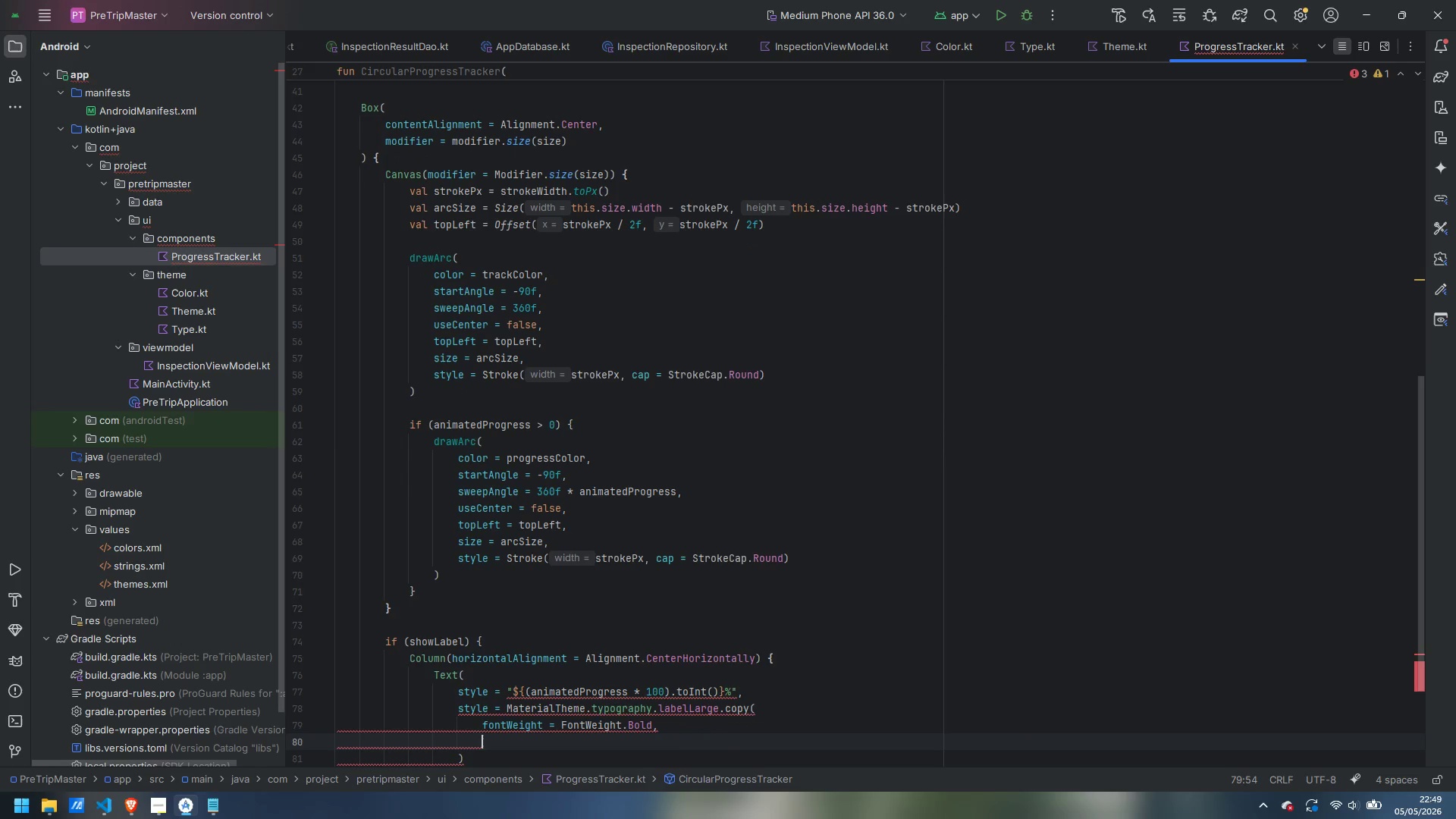 
key(Enter)
 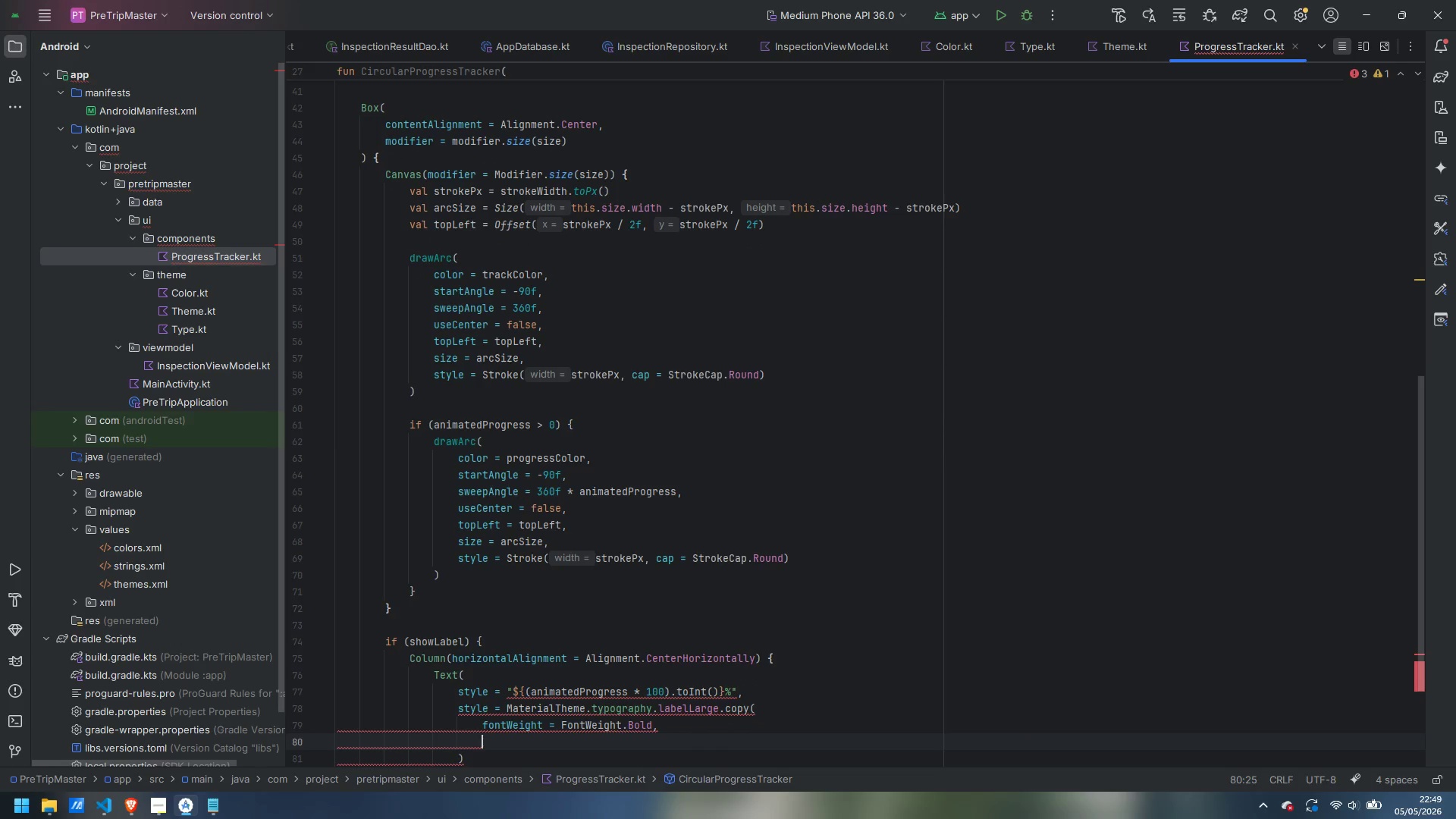 
type(fontSi)
 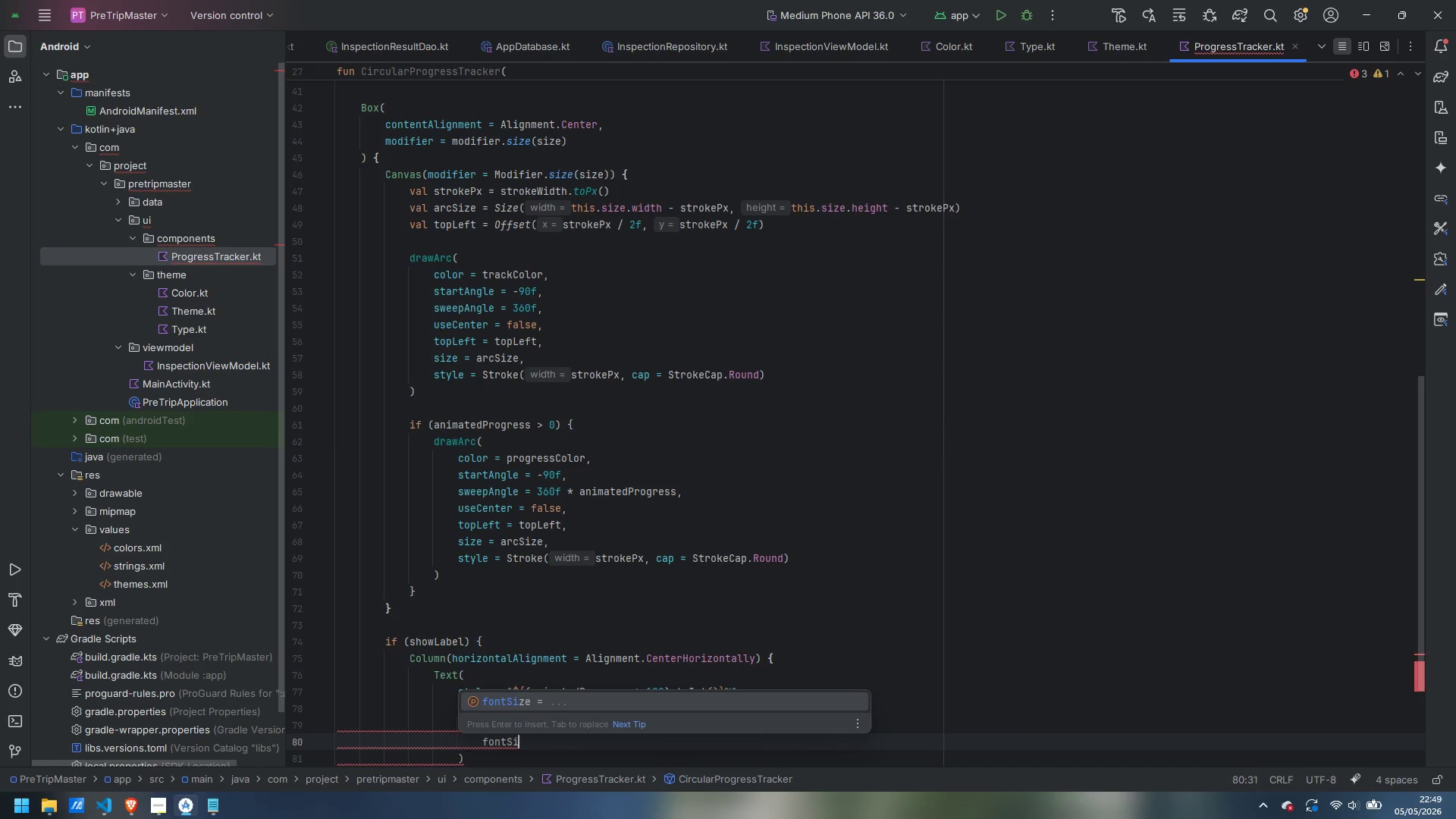 
key(Enter)
 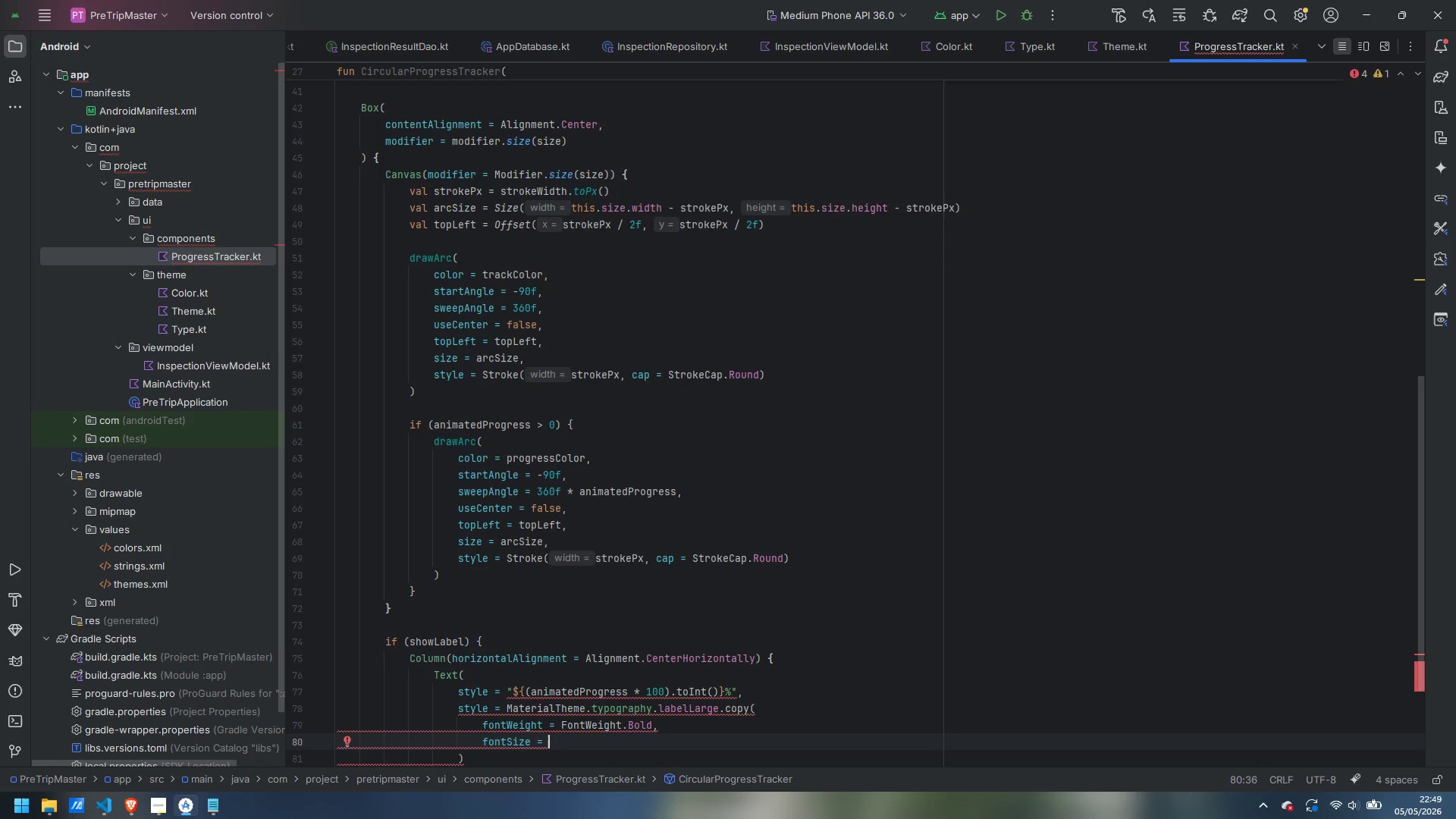 
type((size.val)
 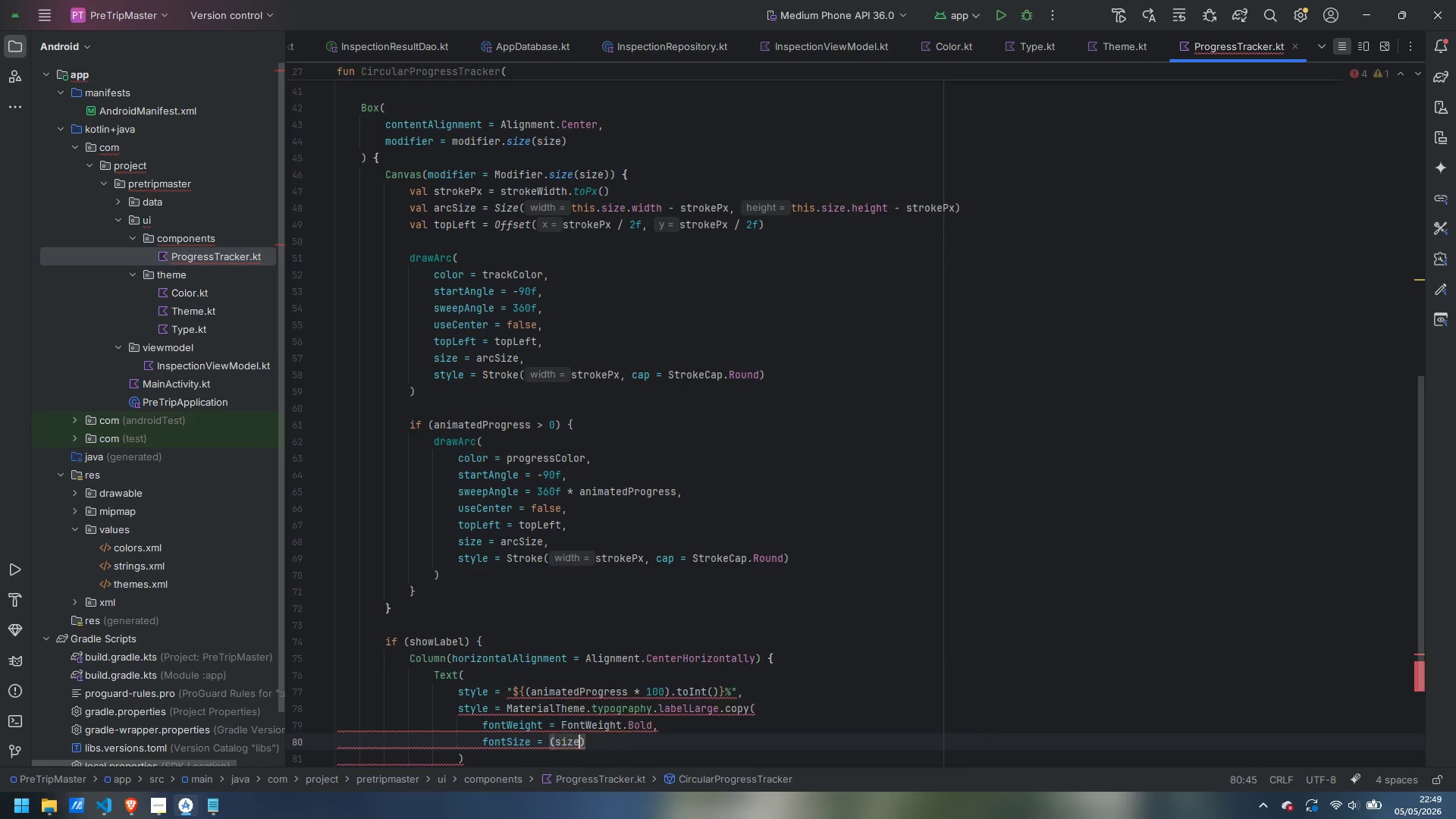 
key(Enter)
 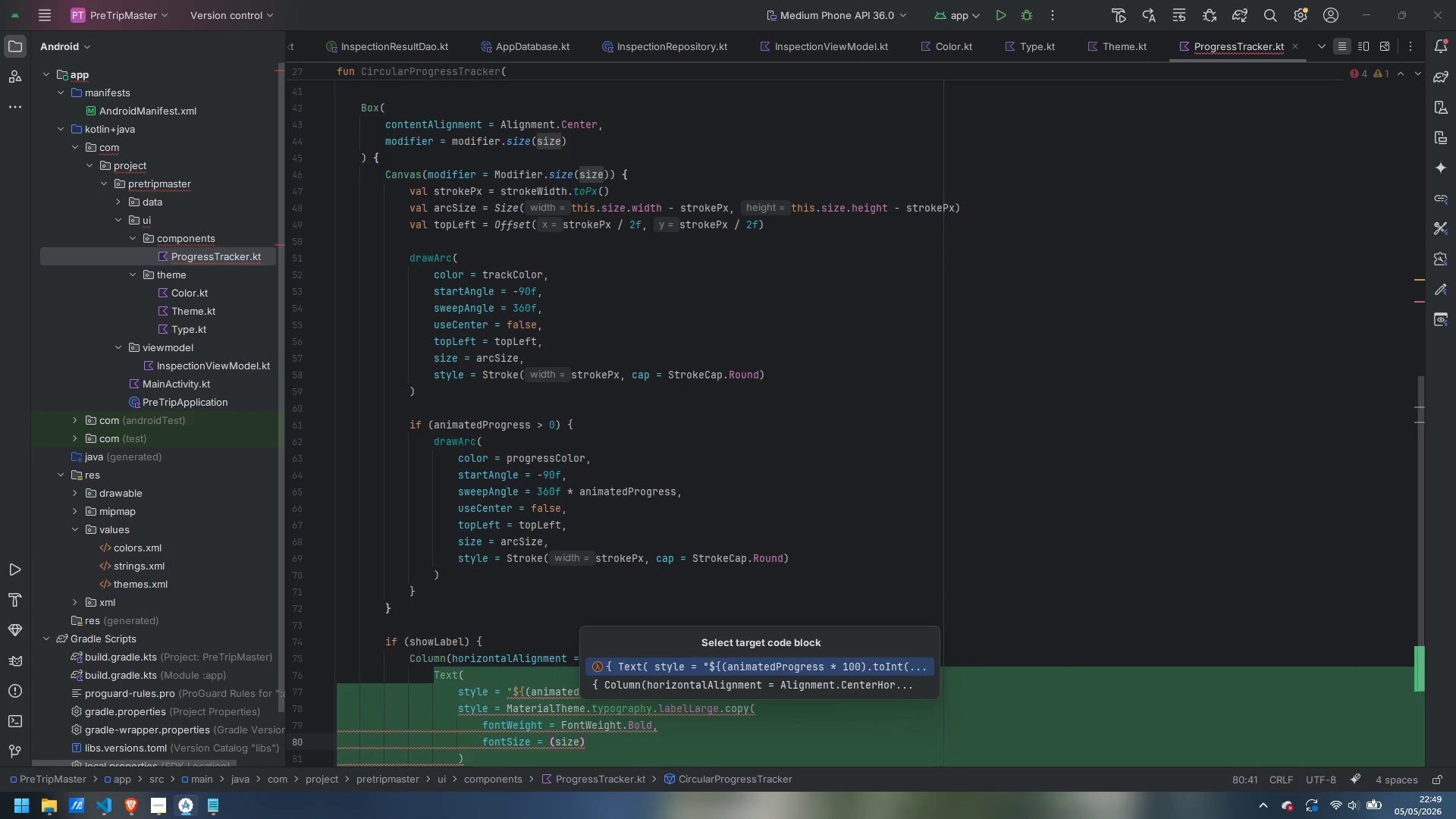 
key(Control+Z)
 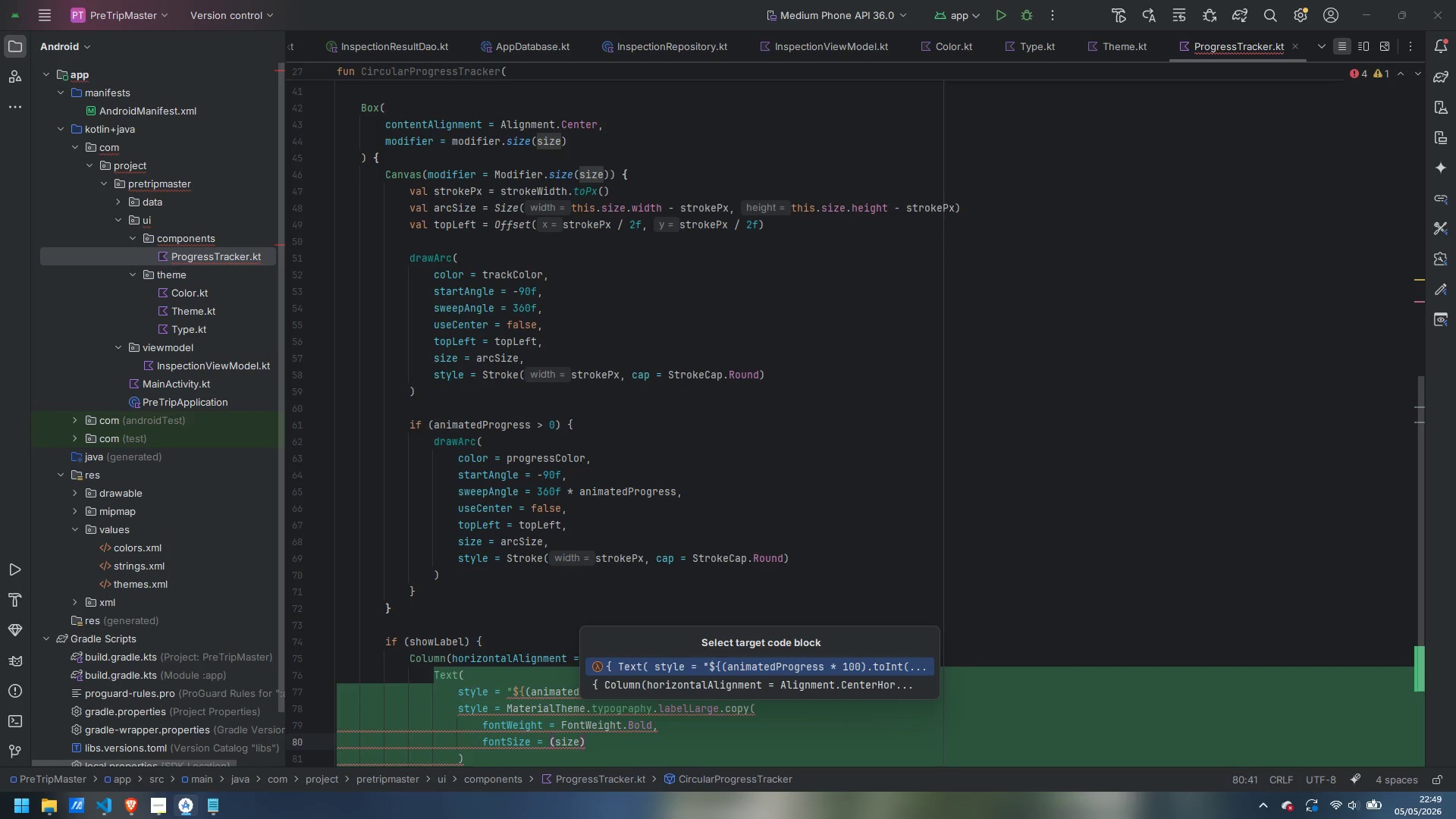 
key(Escape)
type(.value * 0.18f)
 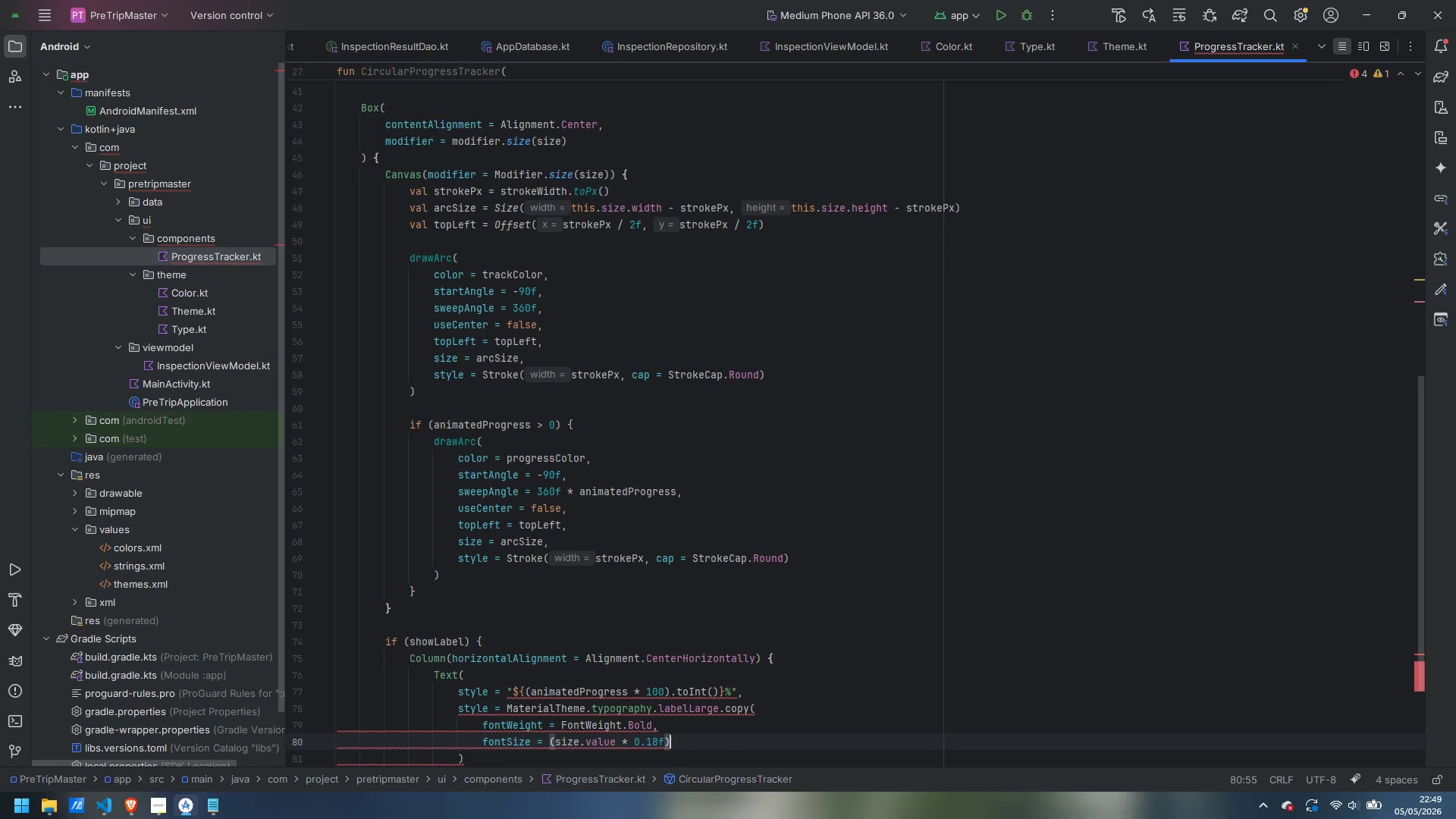 
 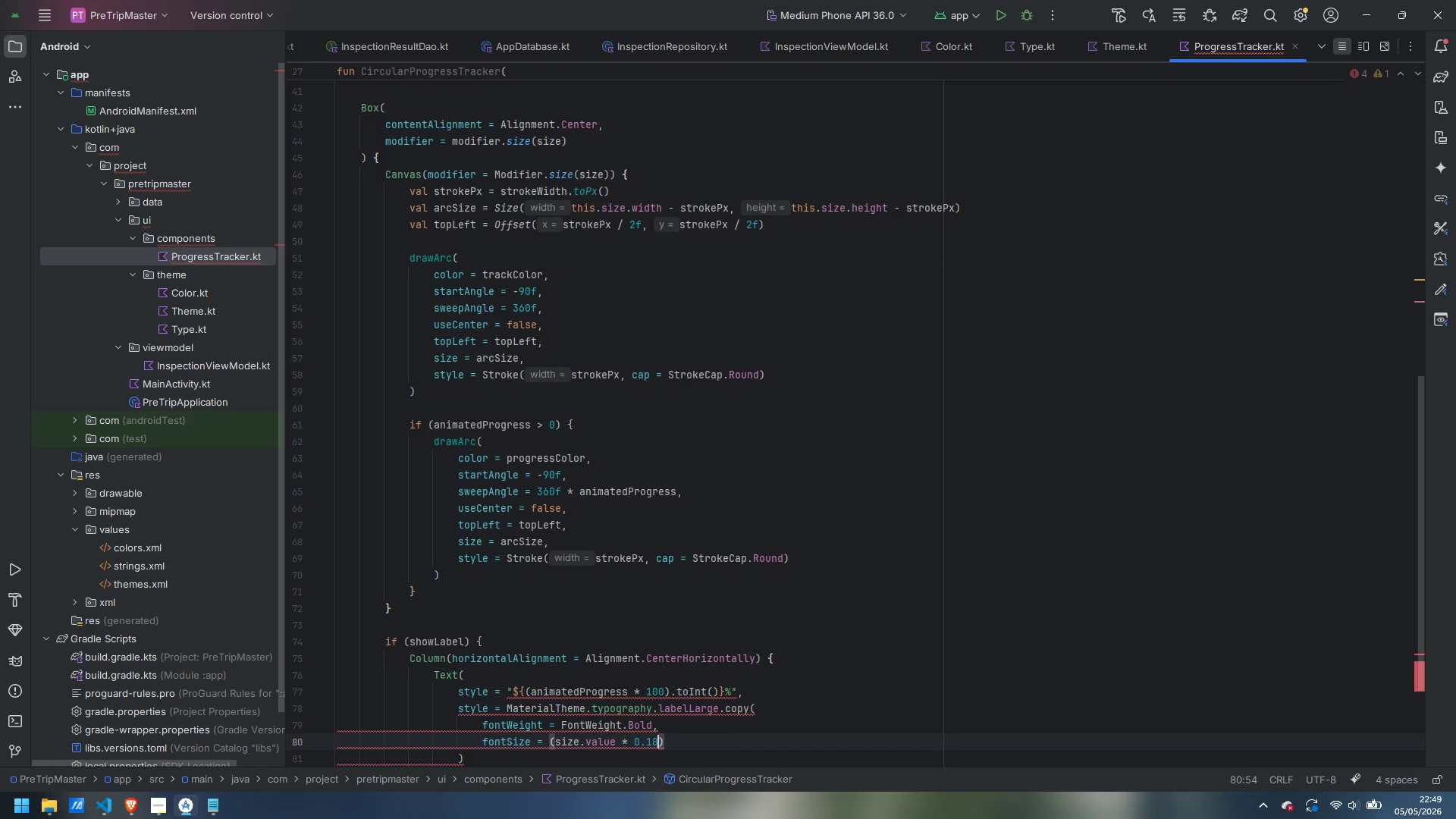 
key(ArrowRight)
 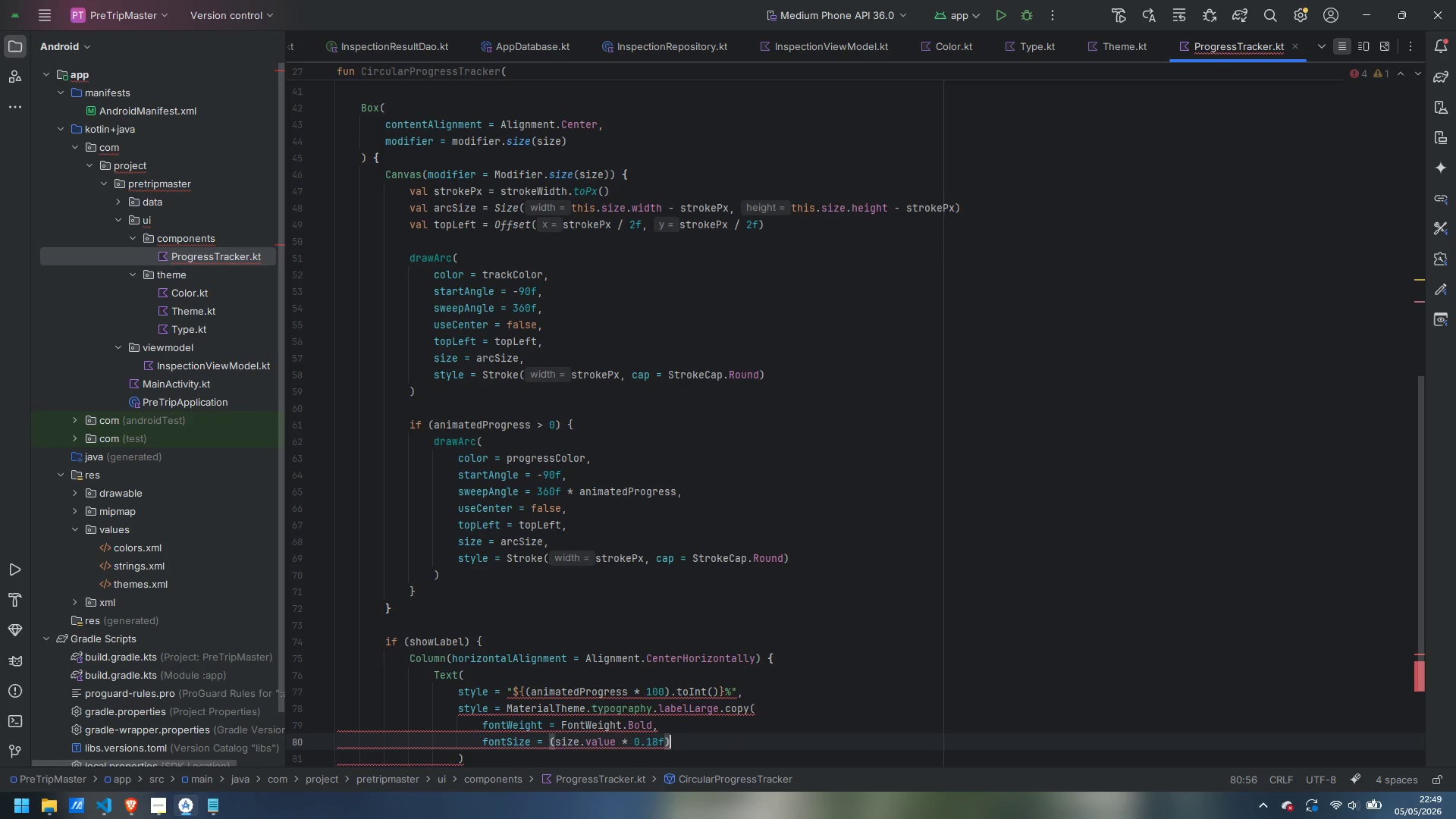 
type(.sp,)
 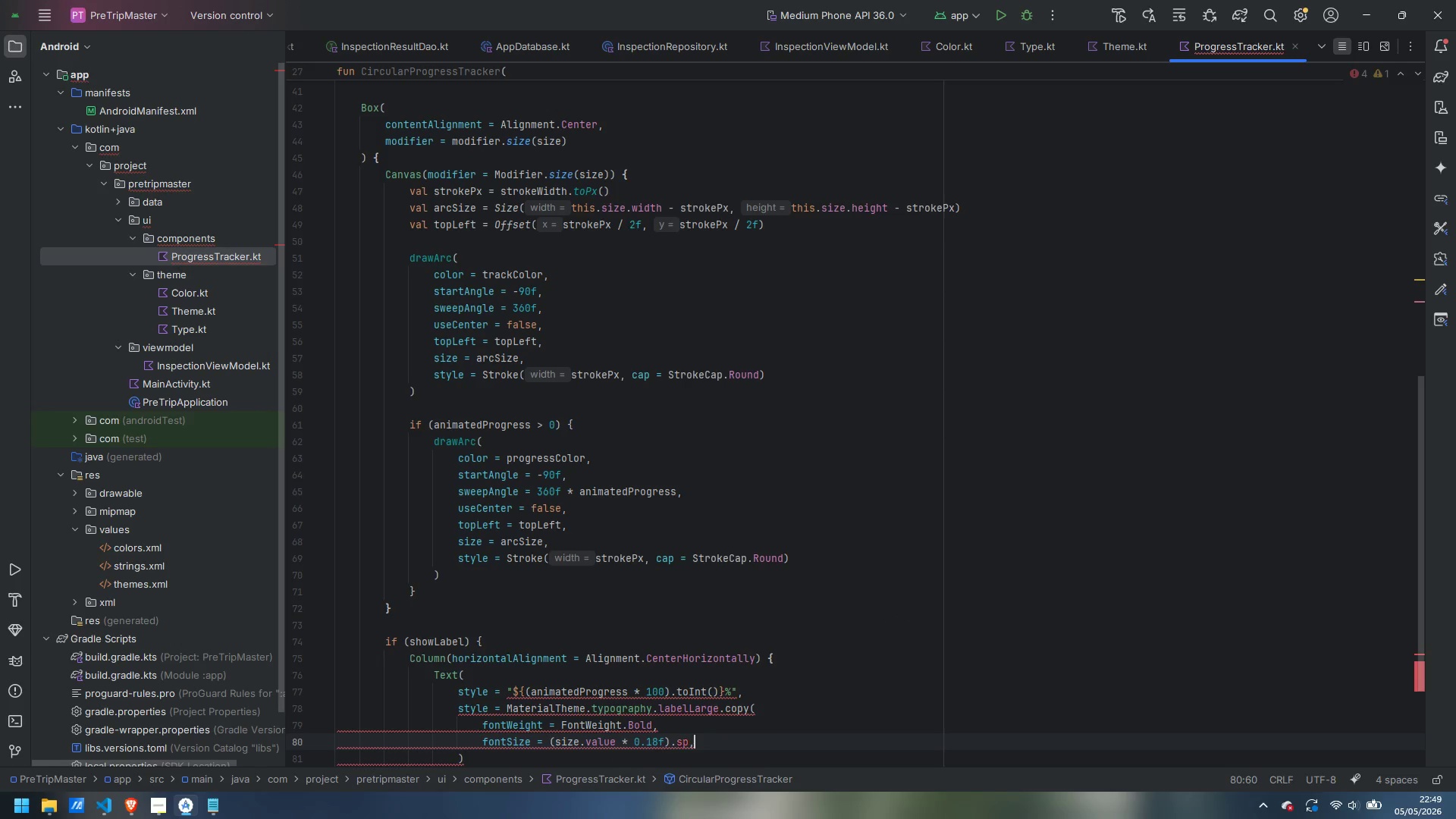 
key(Enter)
 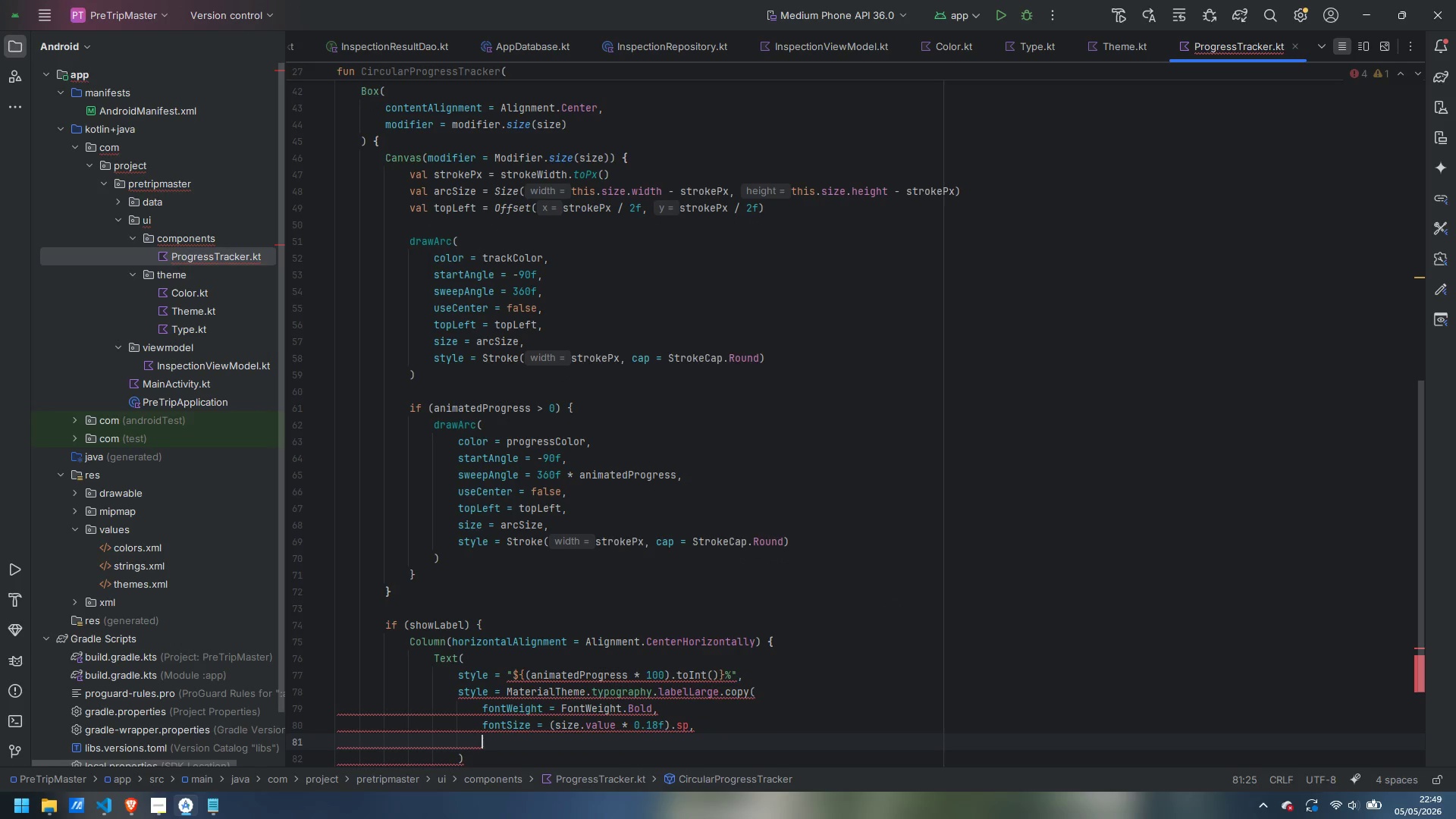 
type(color = if (animatedProgress >= 1f)
 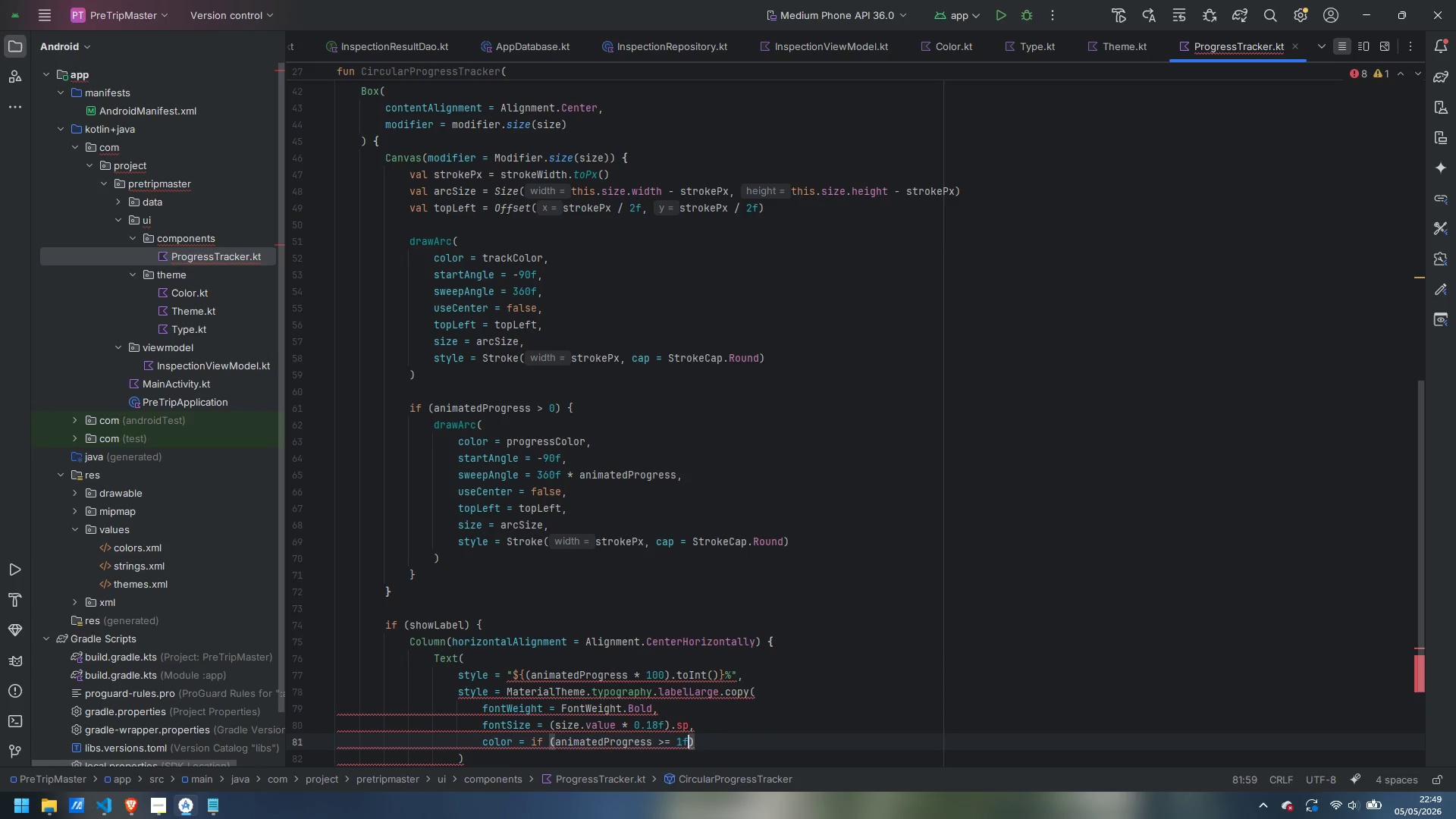 
wait(6.75)
 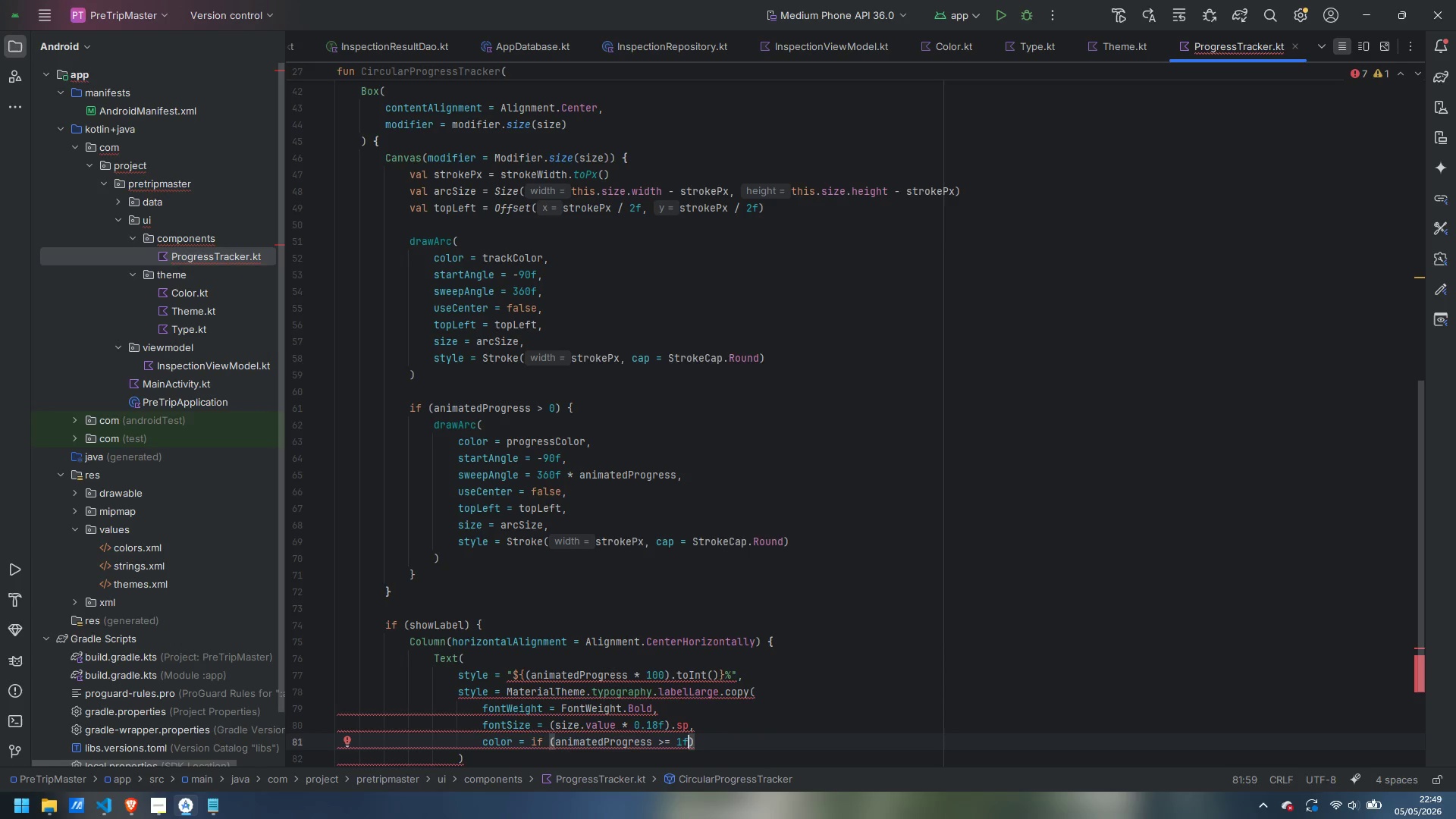 
key(ArrowRight)
 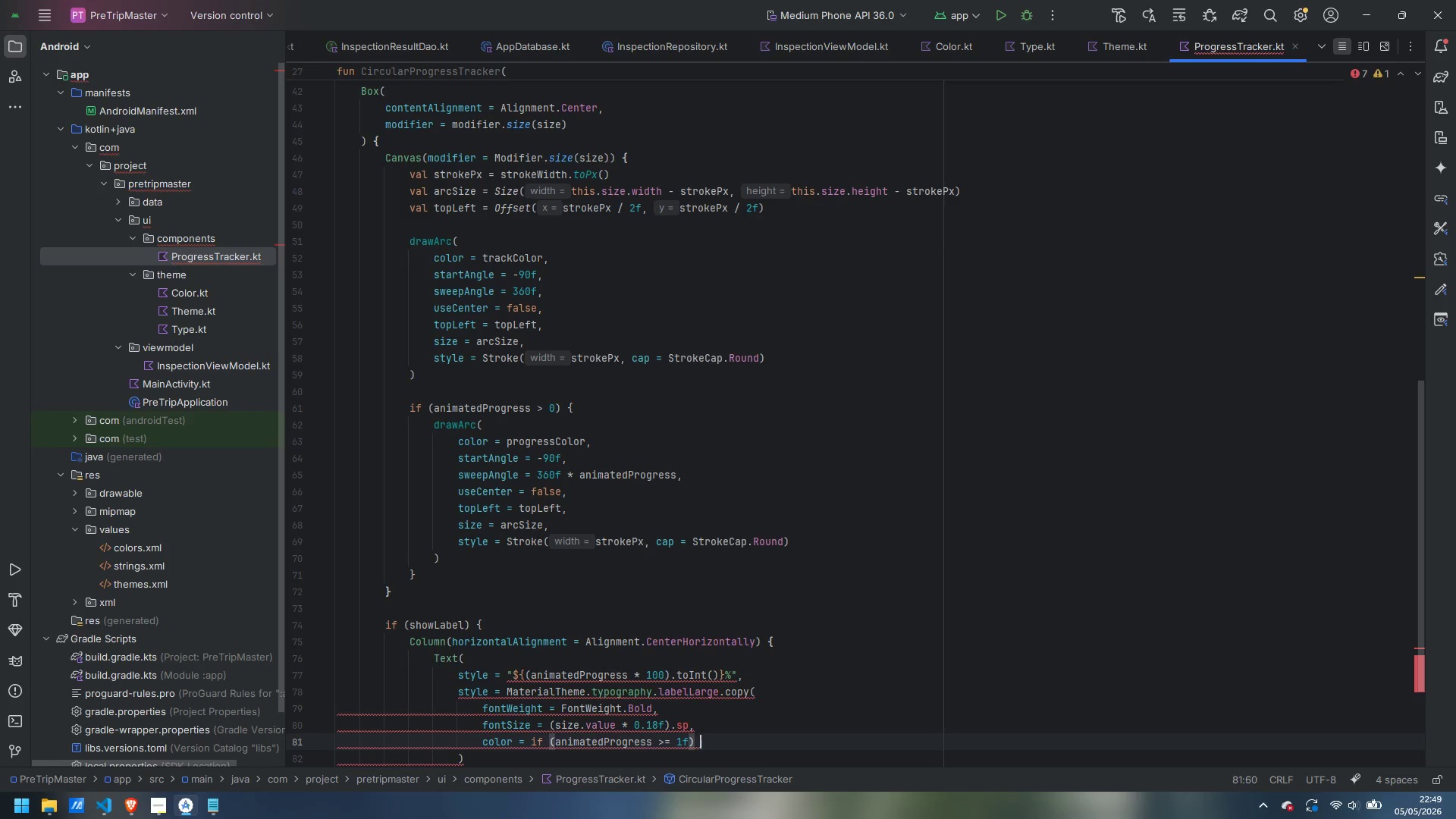 
type( SuccessGr)
 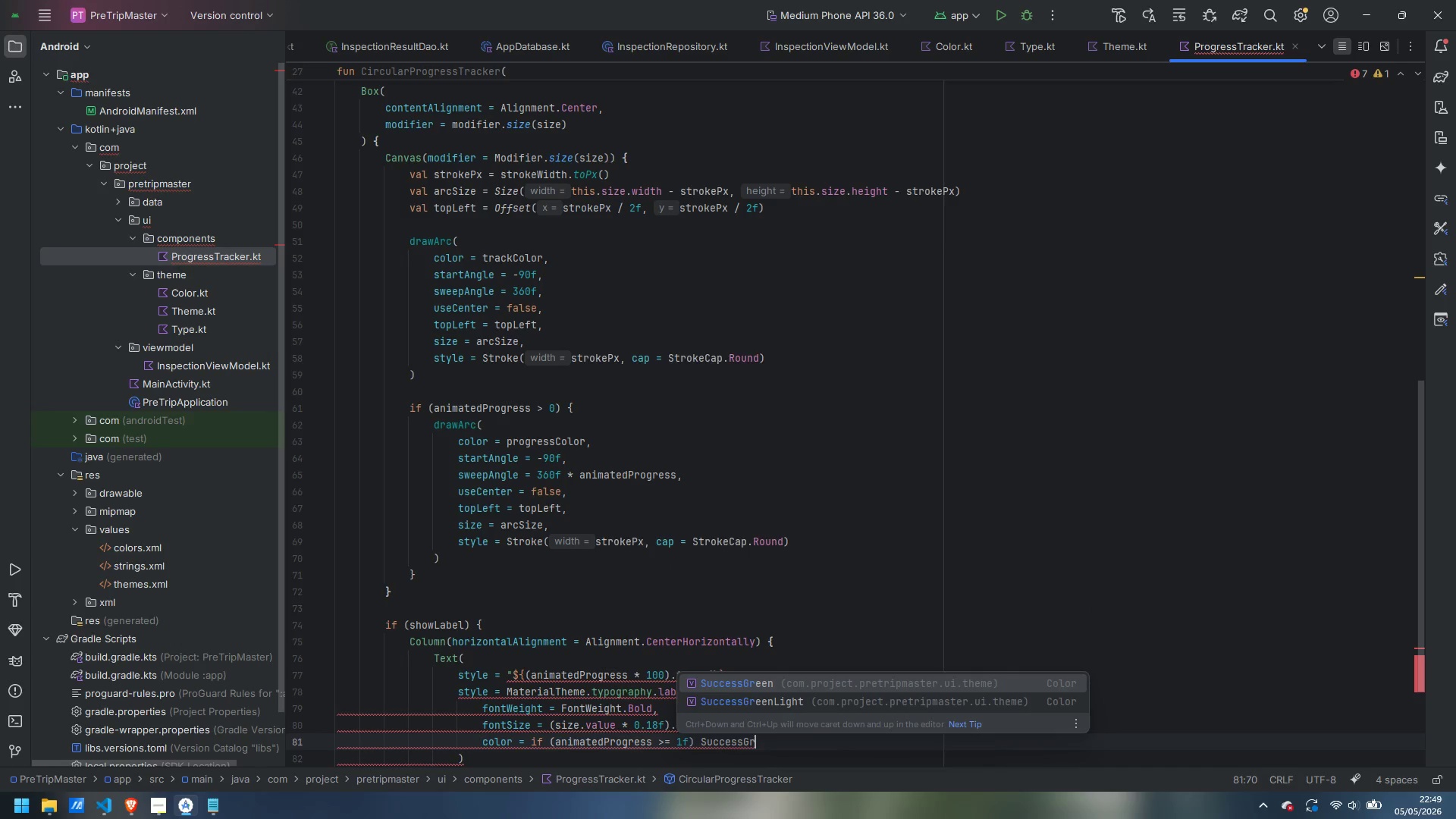 
 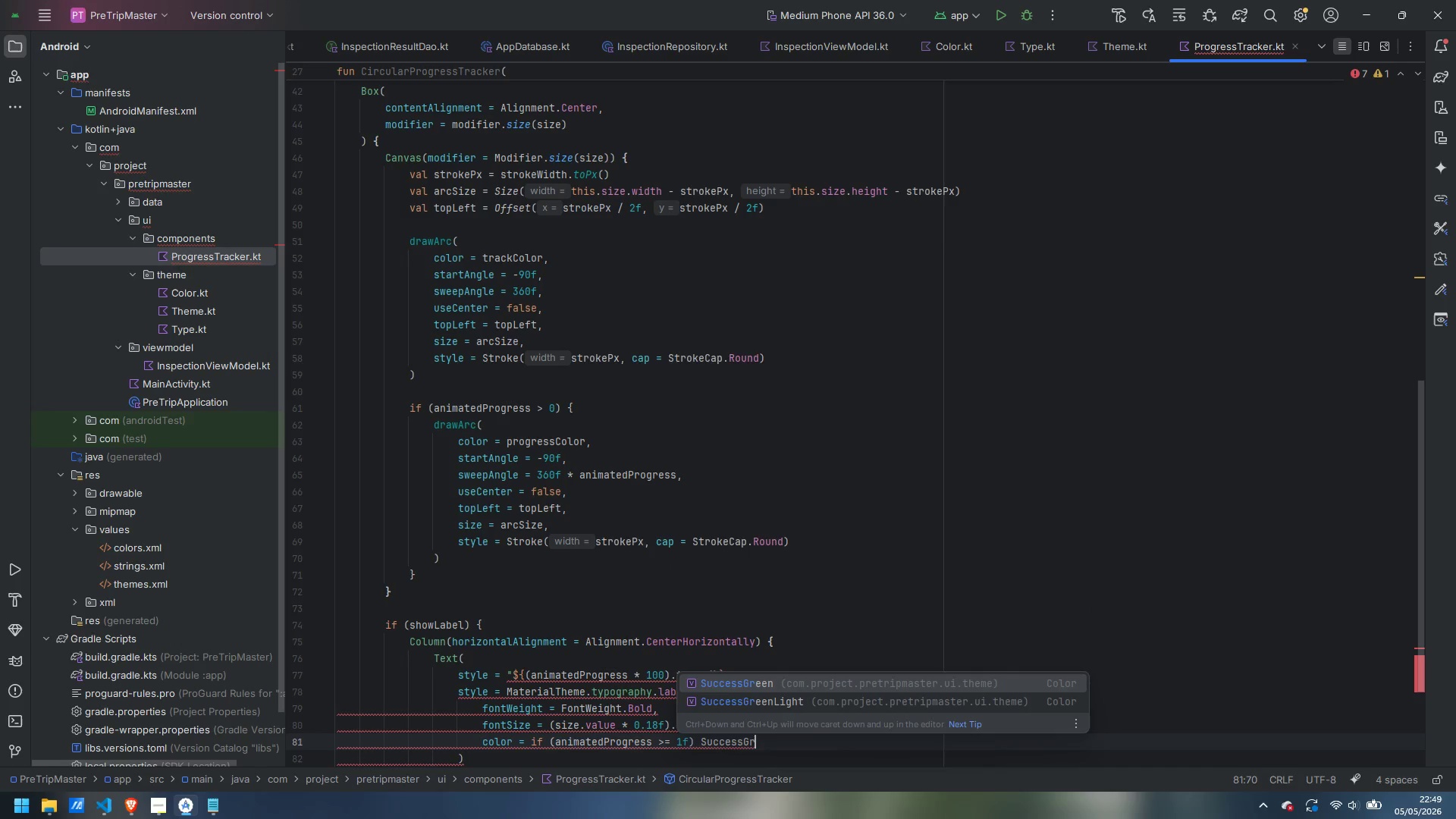 
key(Enter)
 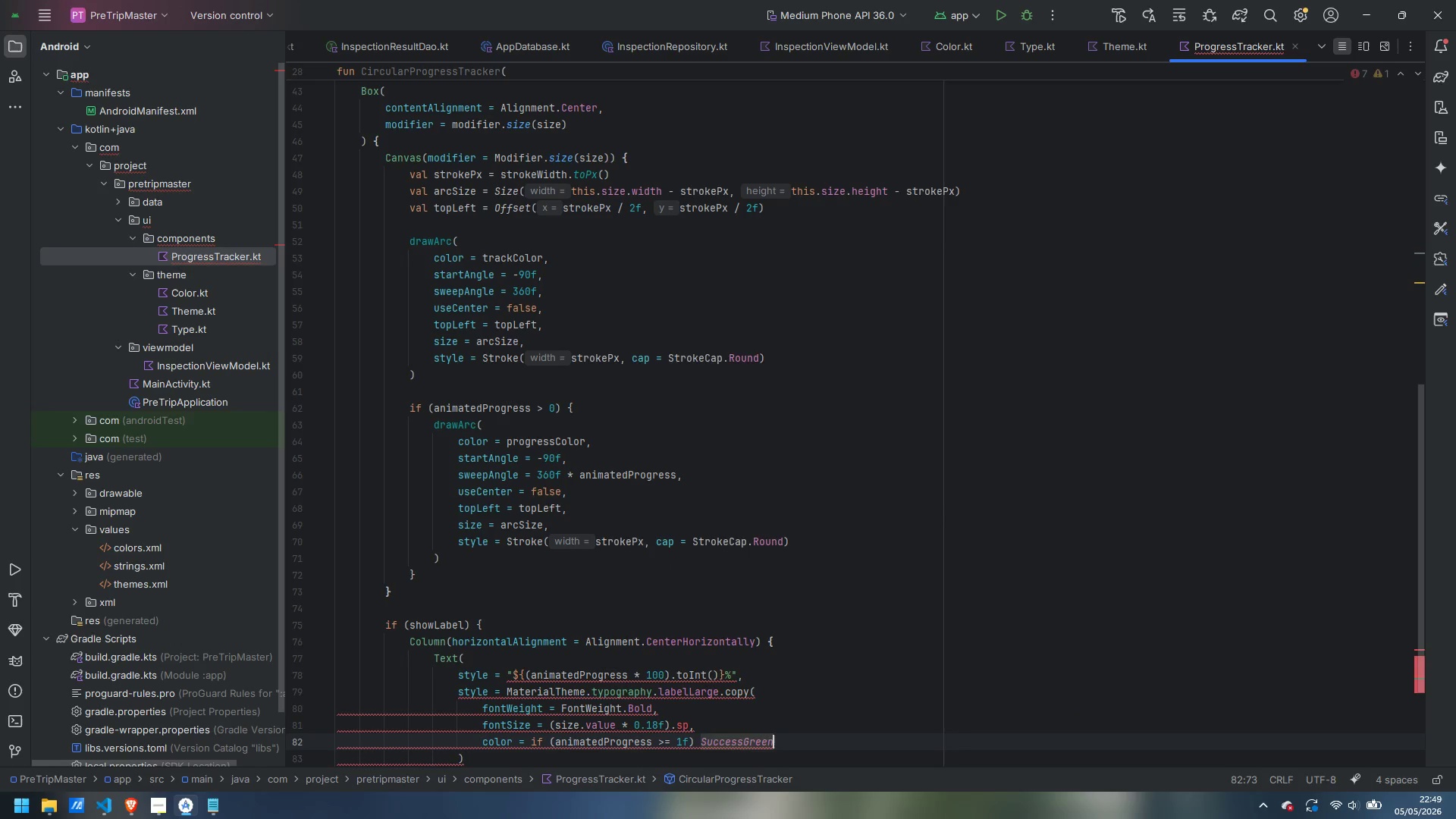 
type( else progr)
 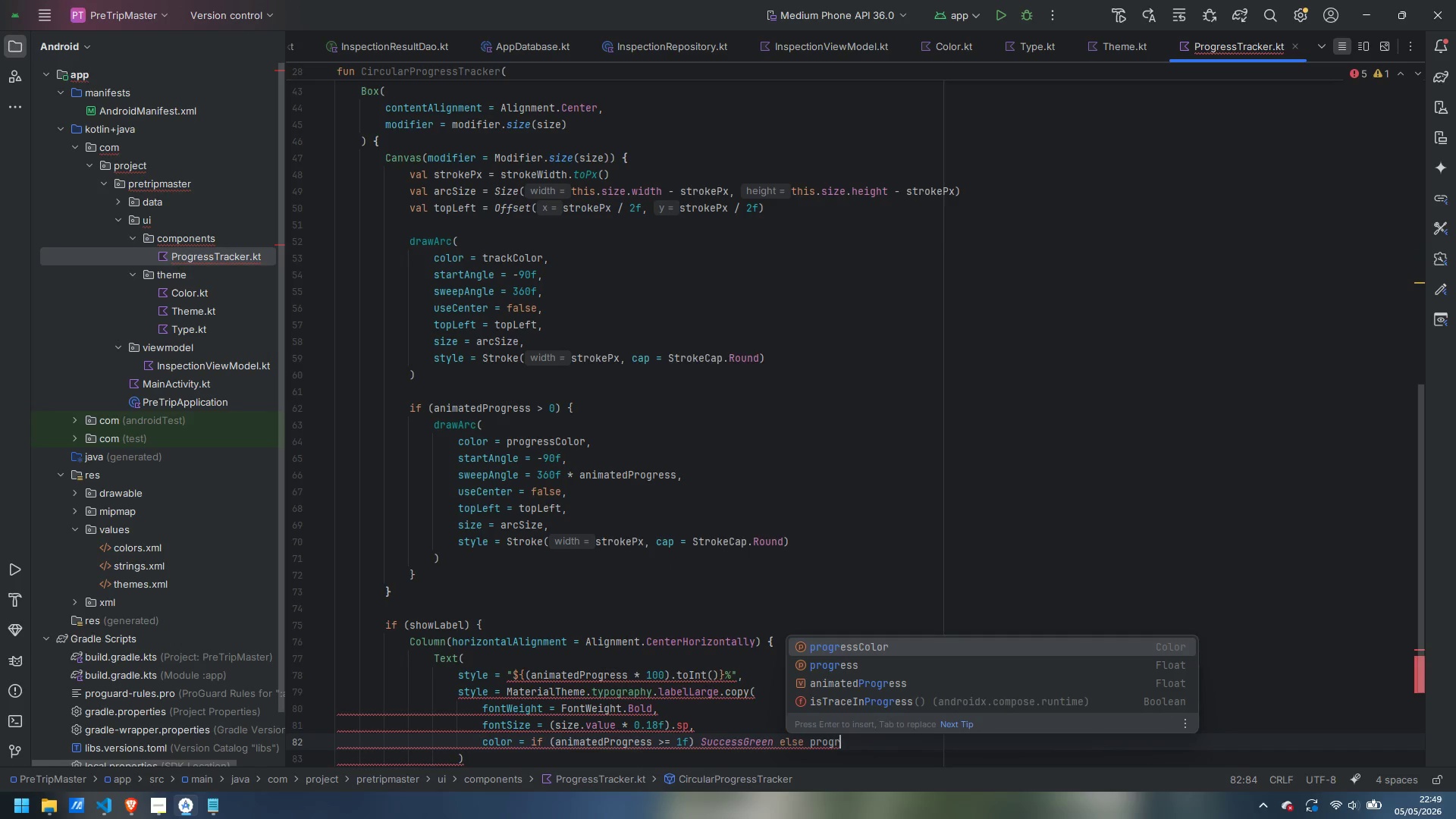 
key(Enter)
 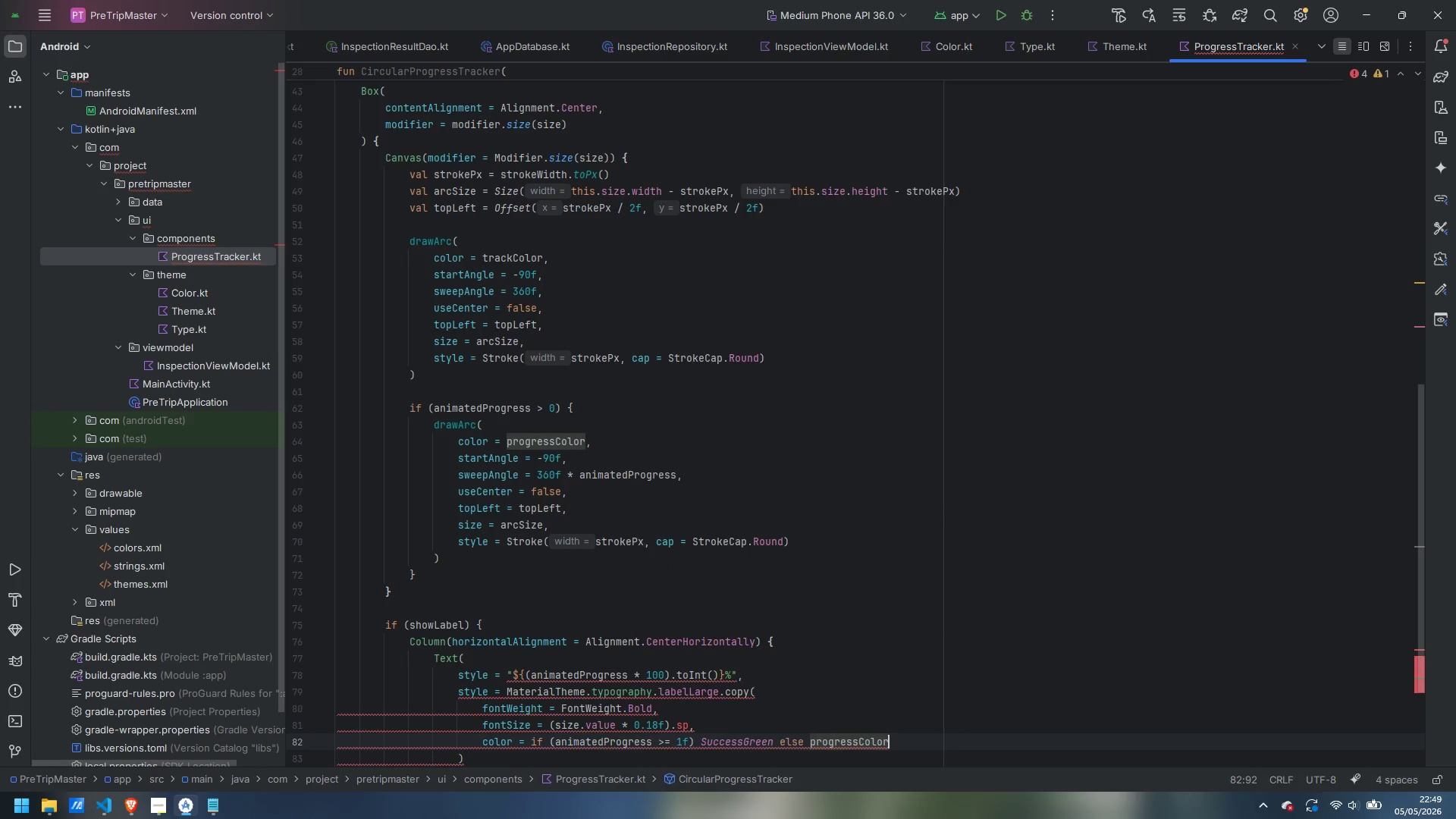 
key(ArrowUp)
 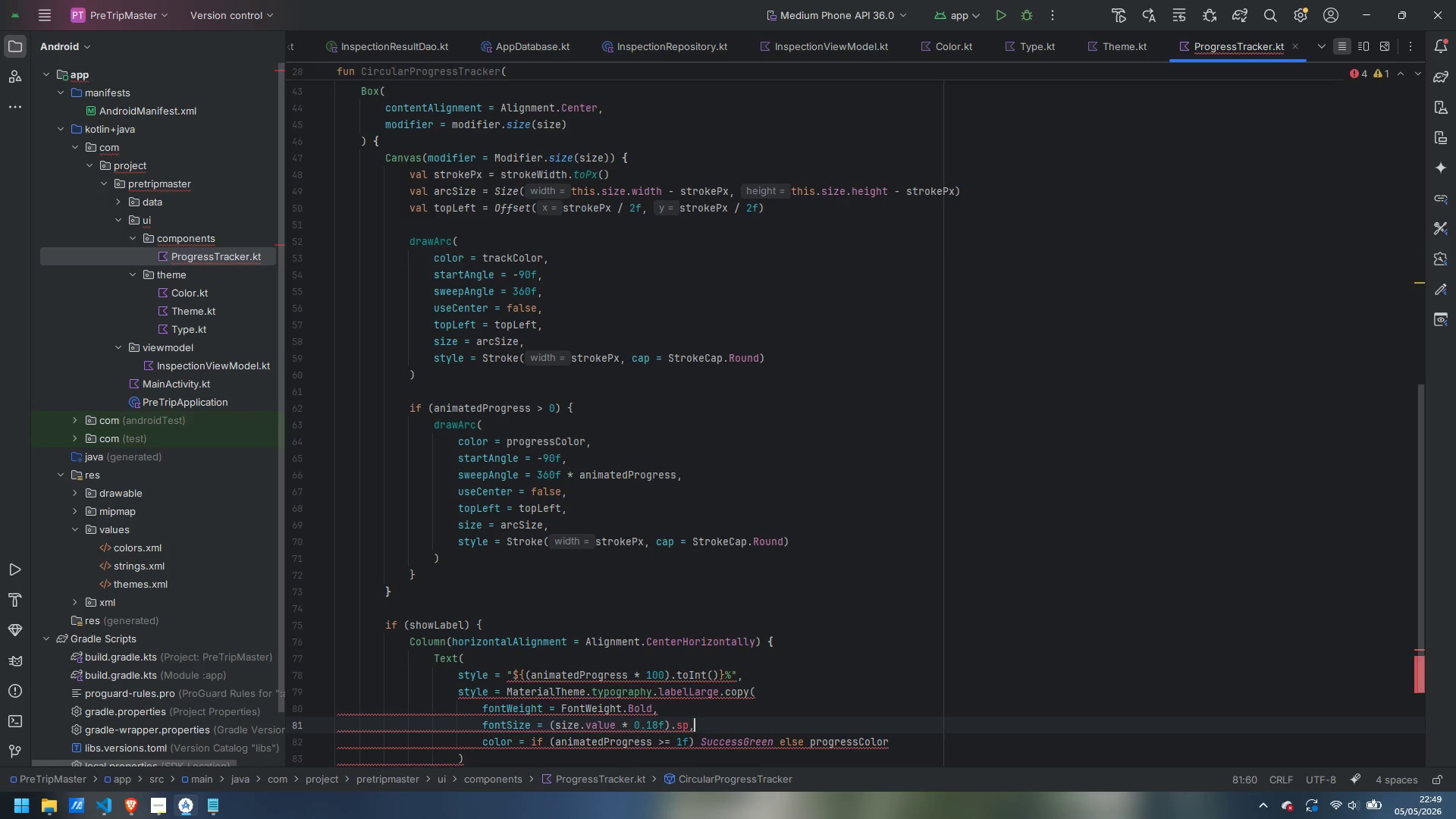 
key(ArrowLeft)
 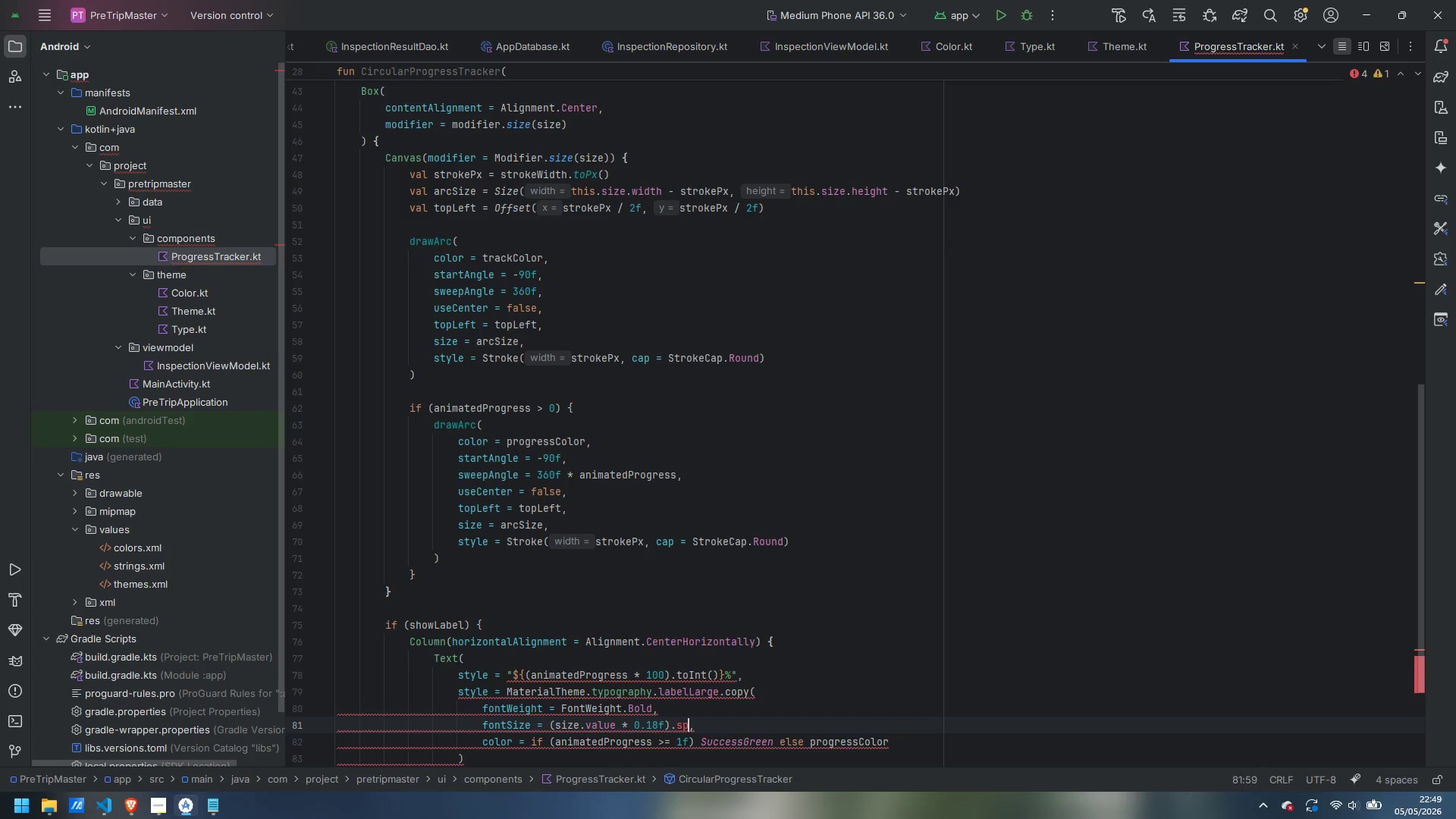 
key(ArrowLeft)
 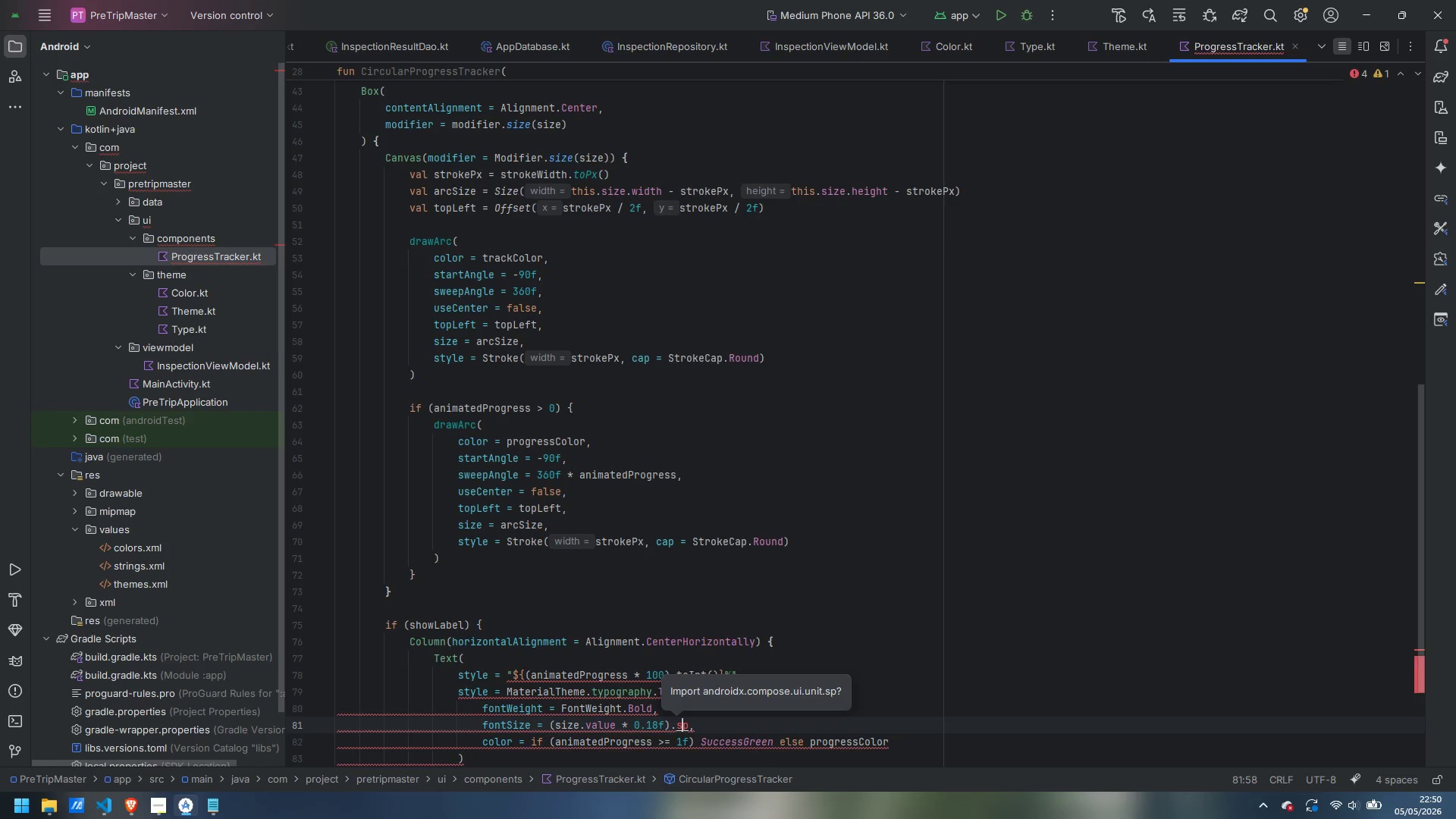 
key(Alt+Enter)
 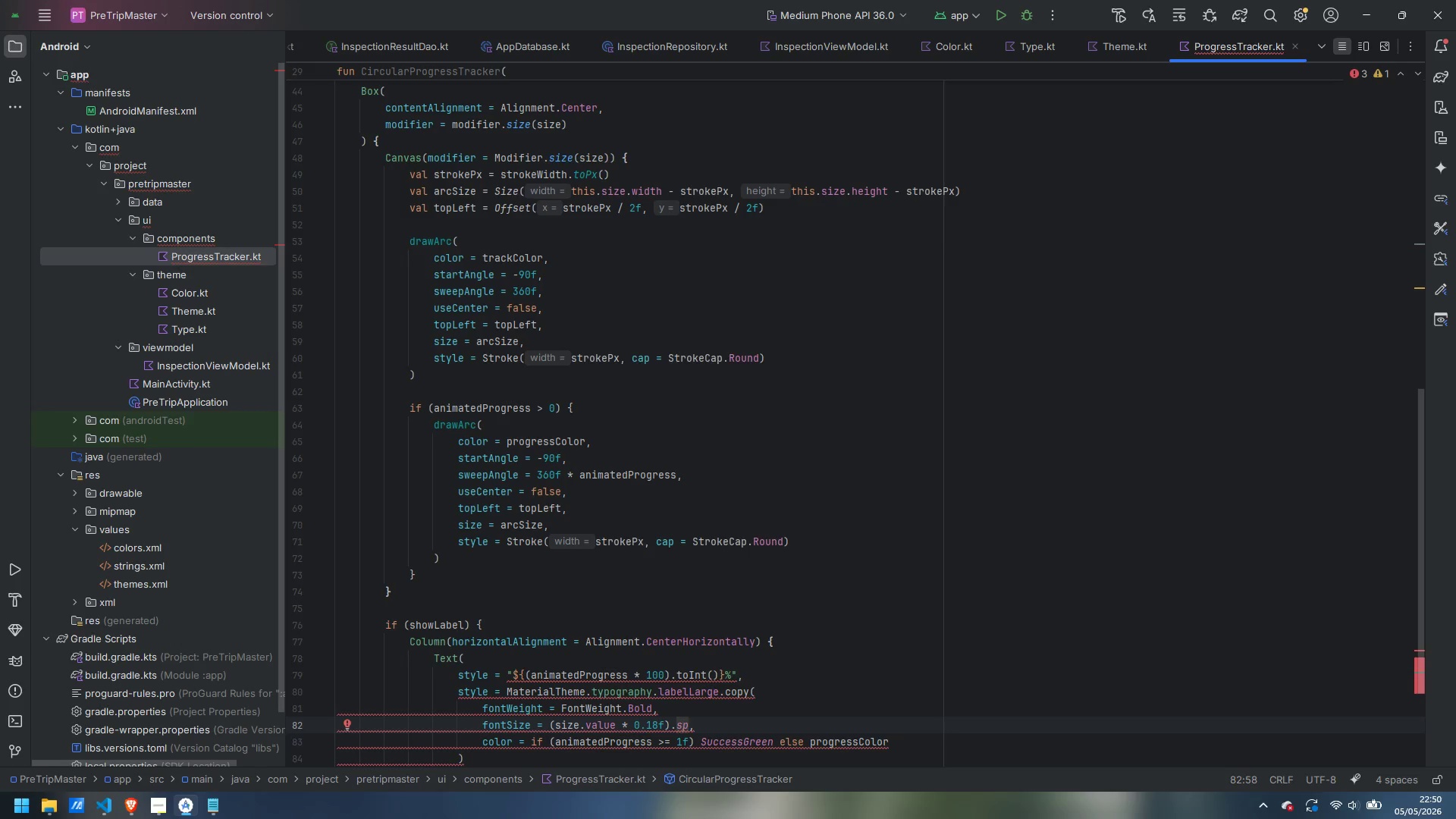 
scroll: coordinate [681, 747], scroll_direction: down, amount: 3.0
 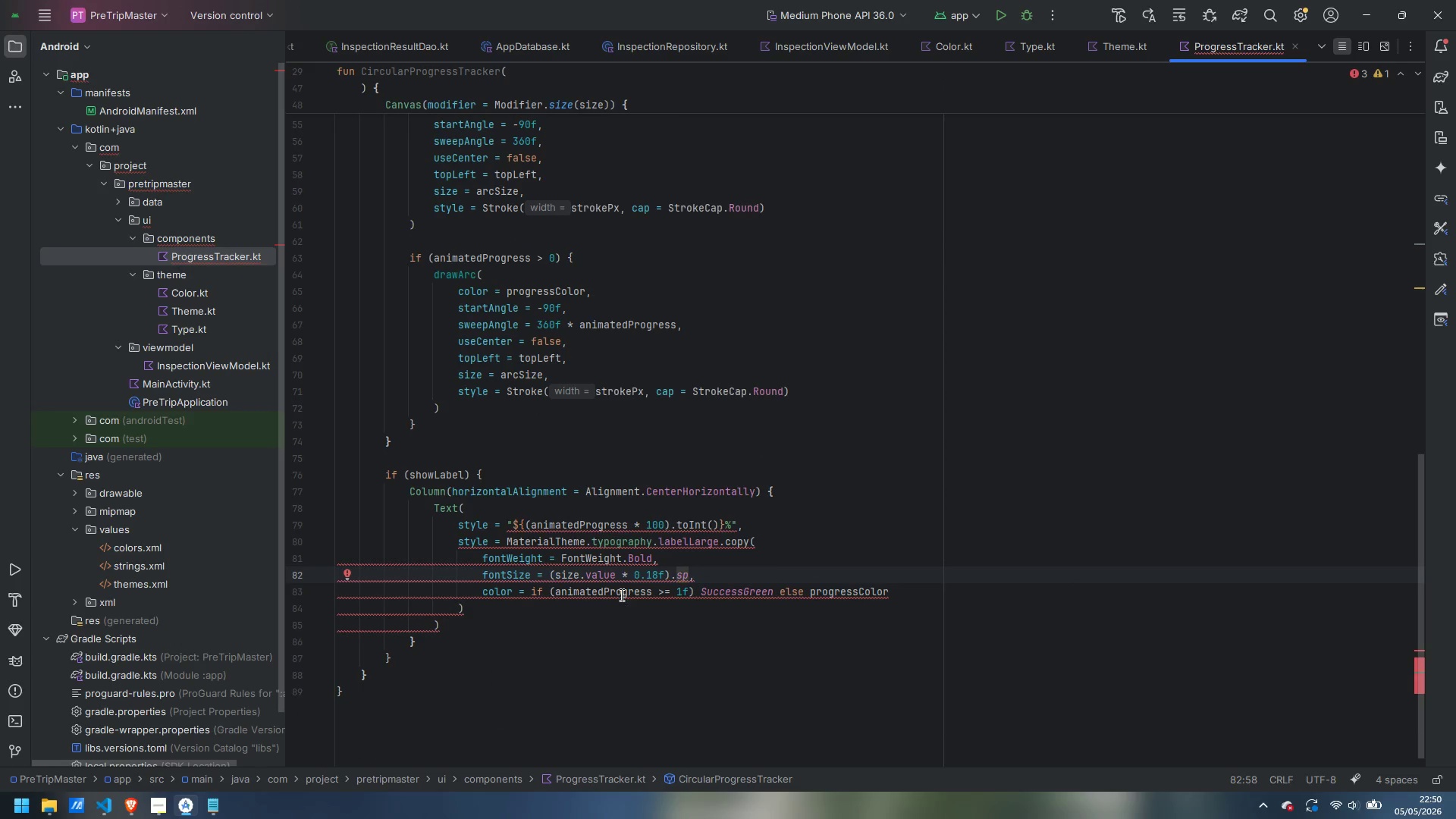 
wait(10.58)
 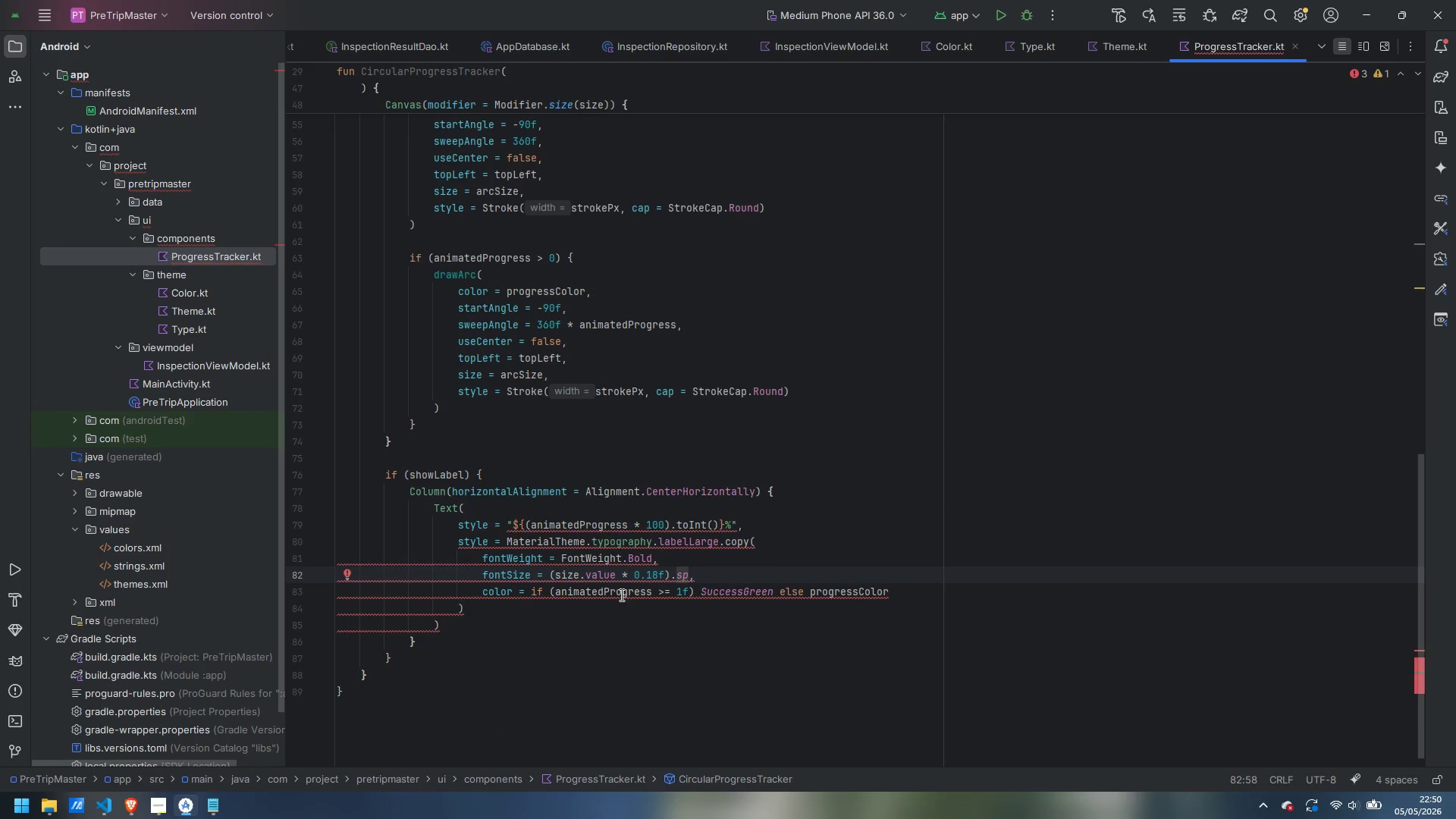 
double_click([466, 528])
 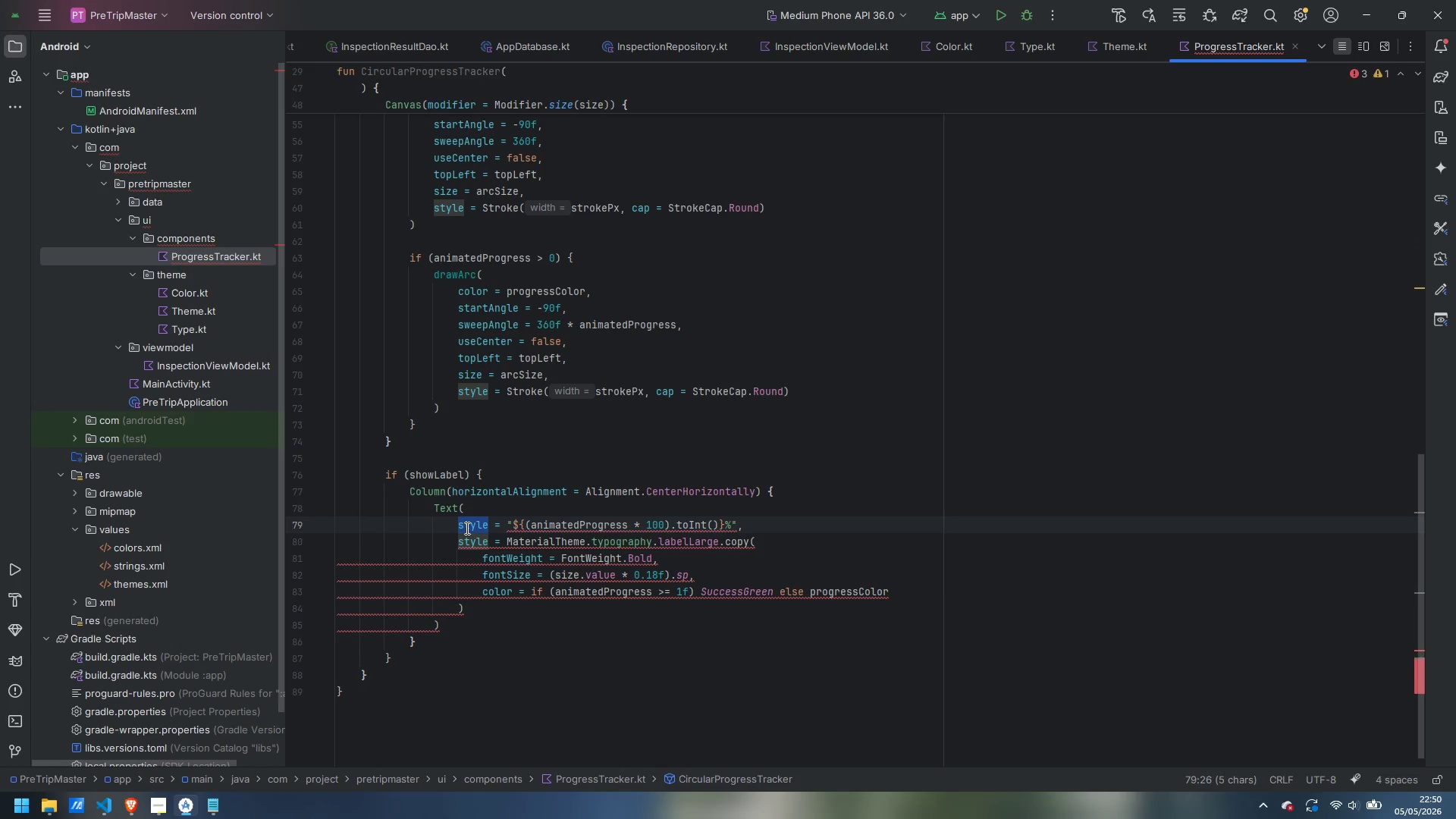 
type(text)
 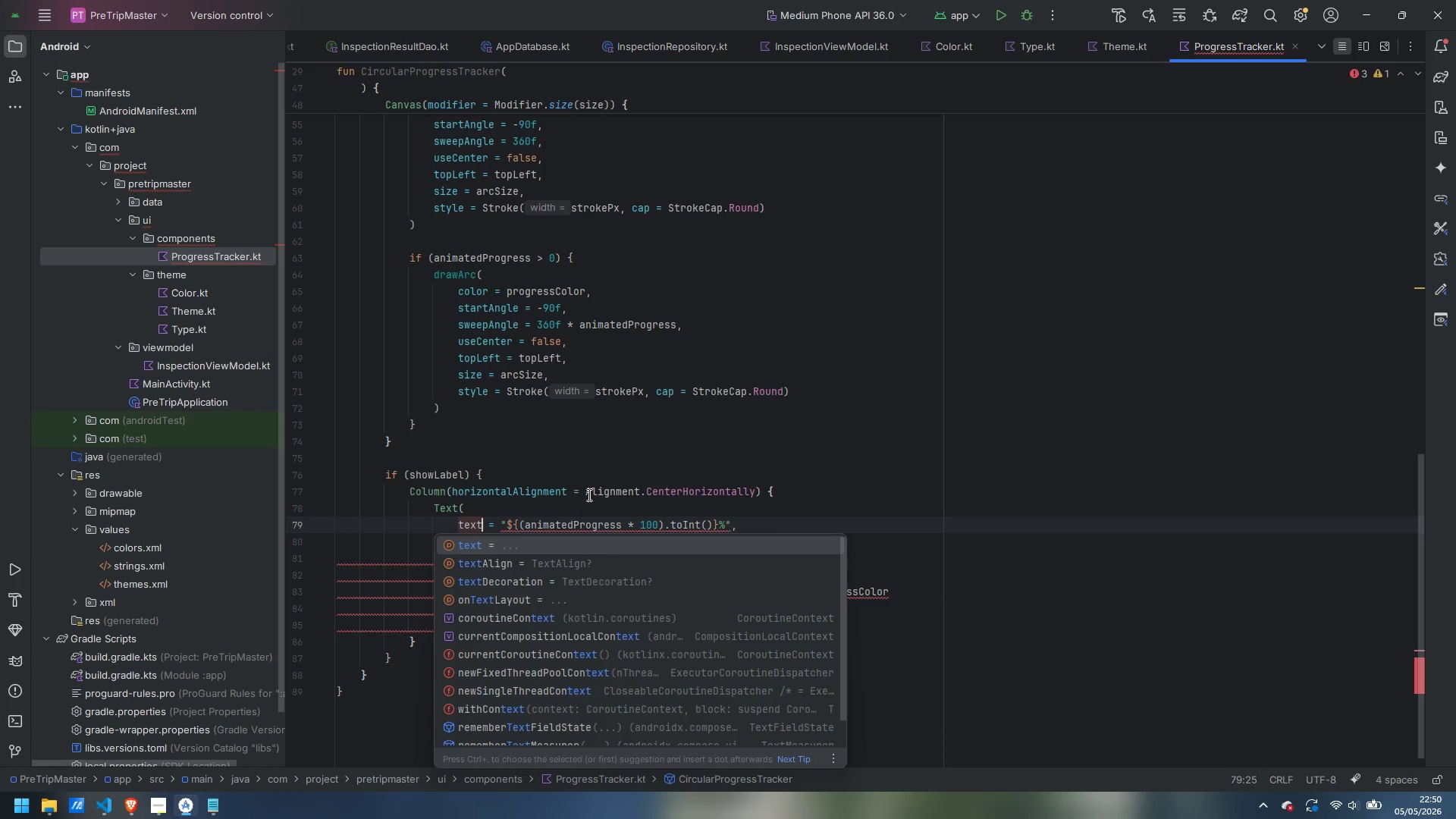 
left_click([621, 491])
 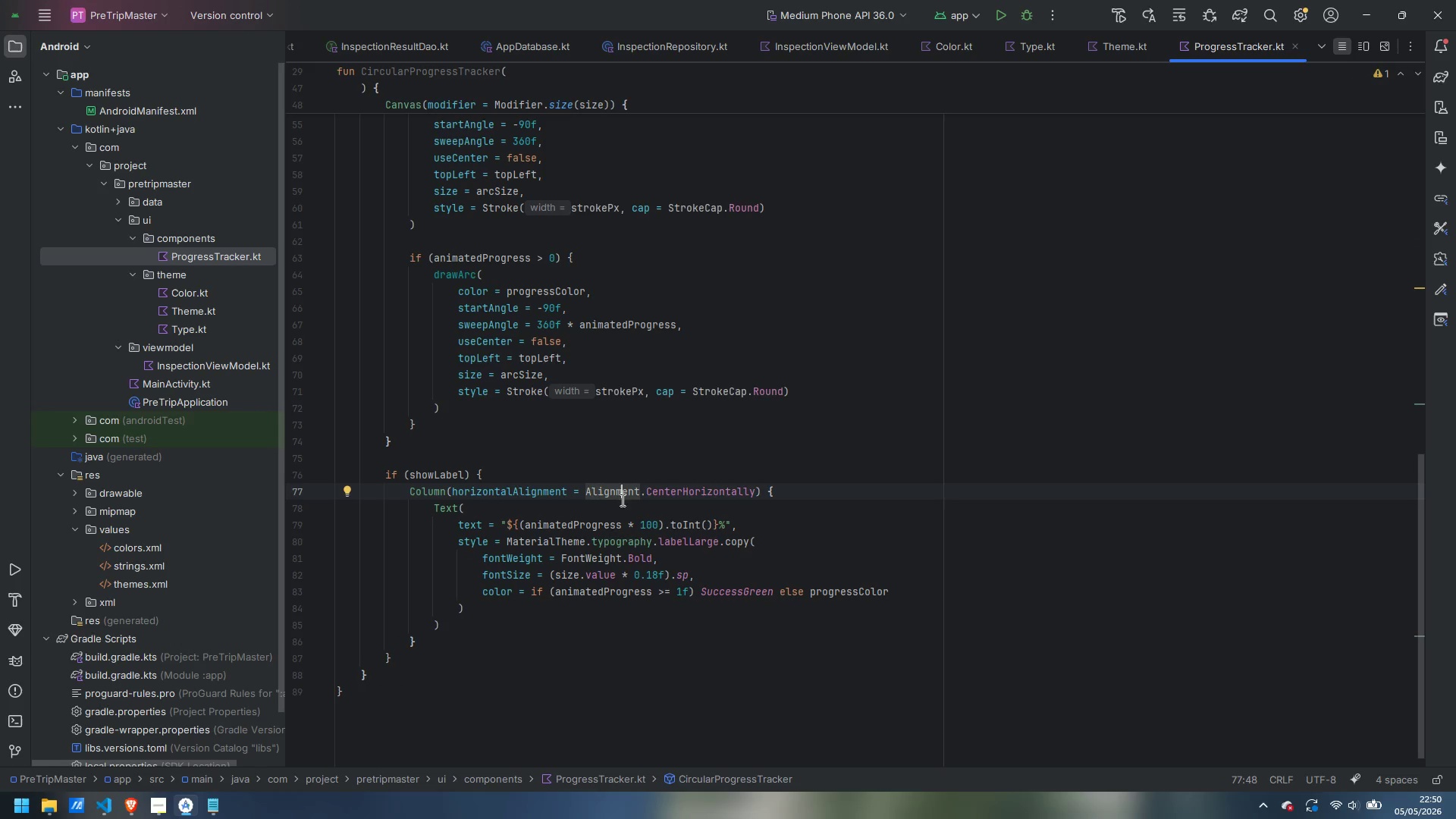 
mouse_move([602, 539])
 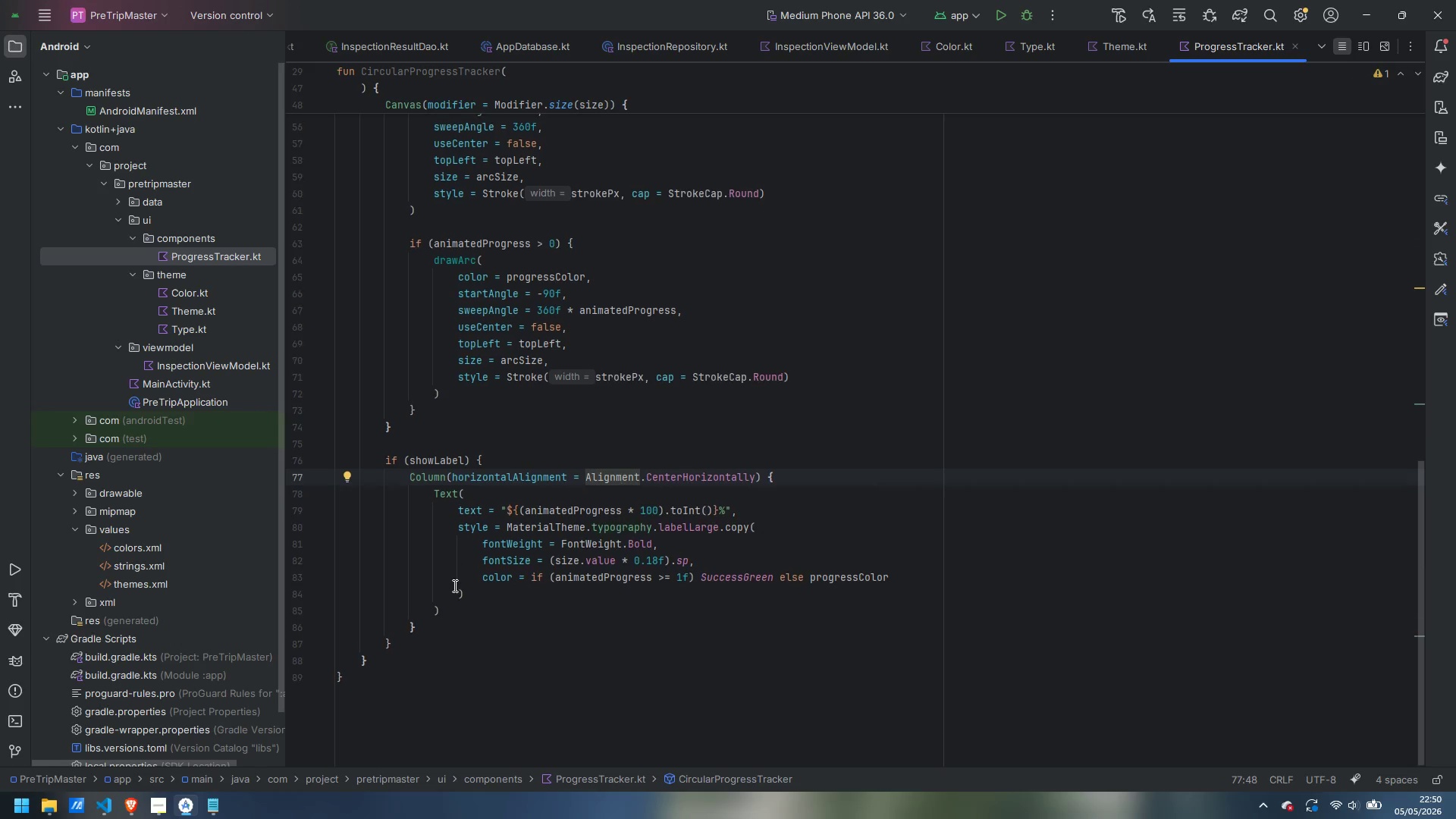 
scroll: coordinate [453, 579], scroll_direction: down, amount: 1.0
 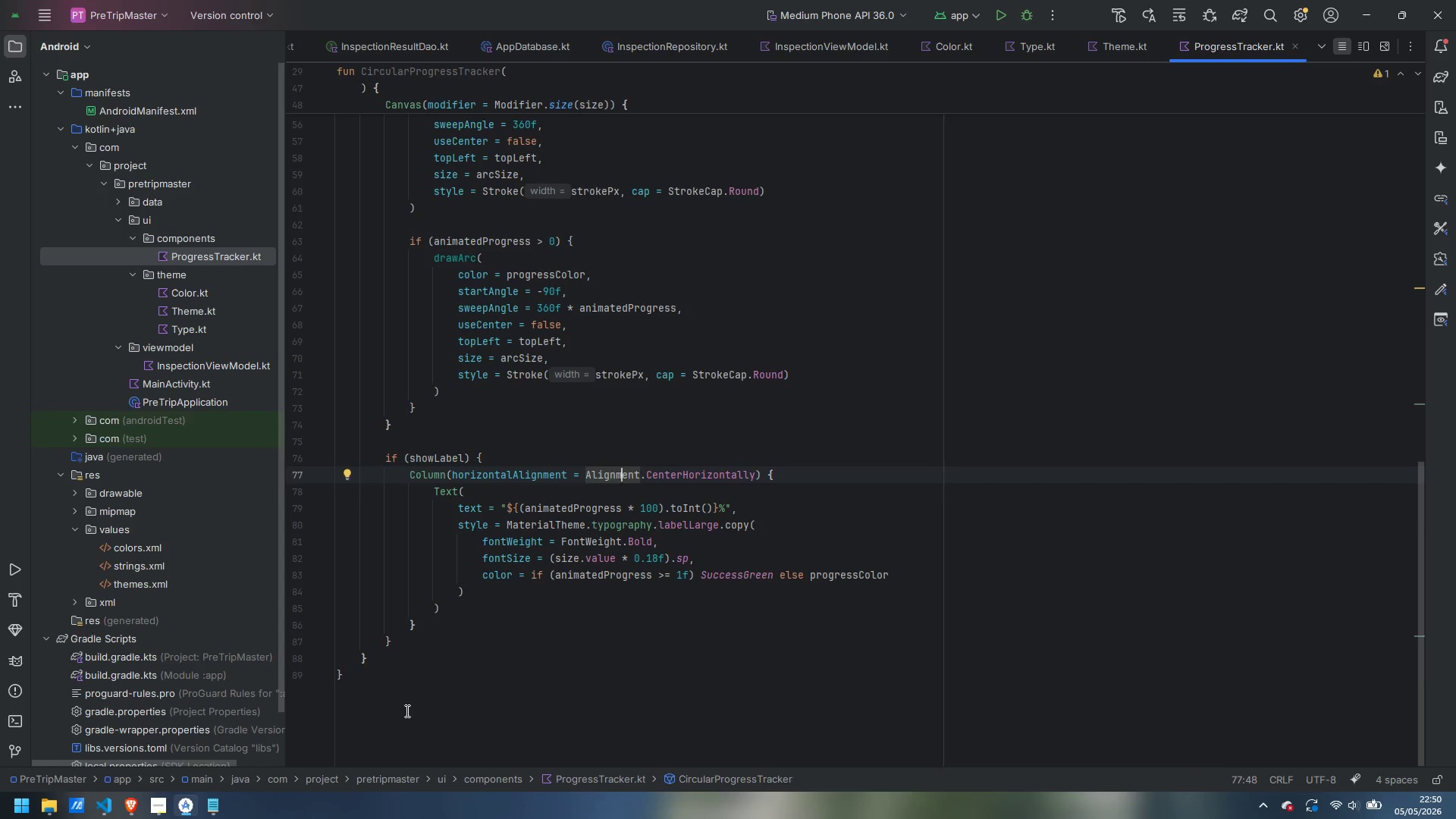 
left_click([406, 711])
 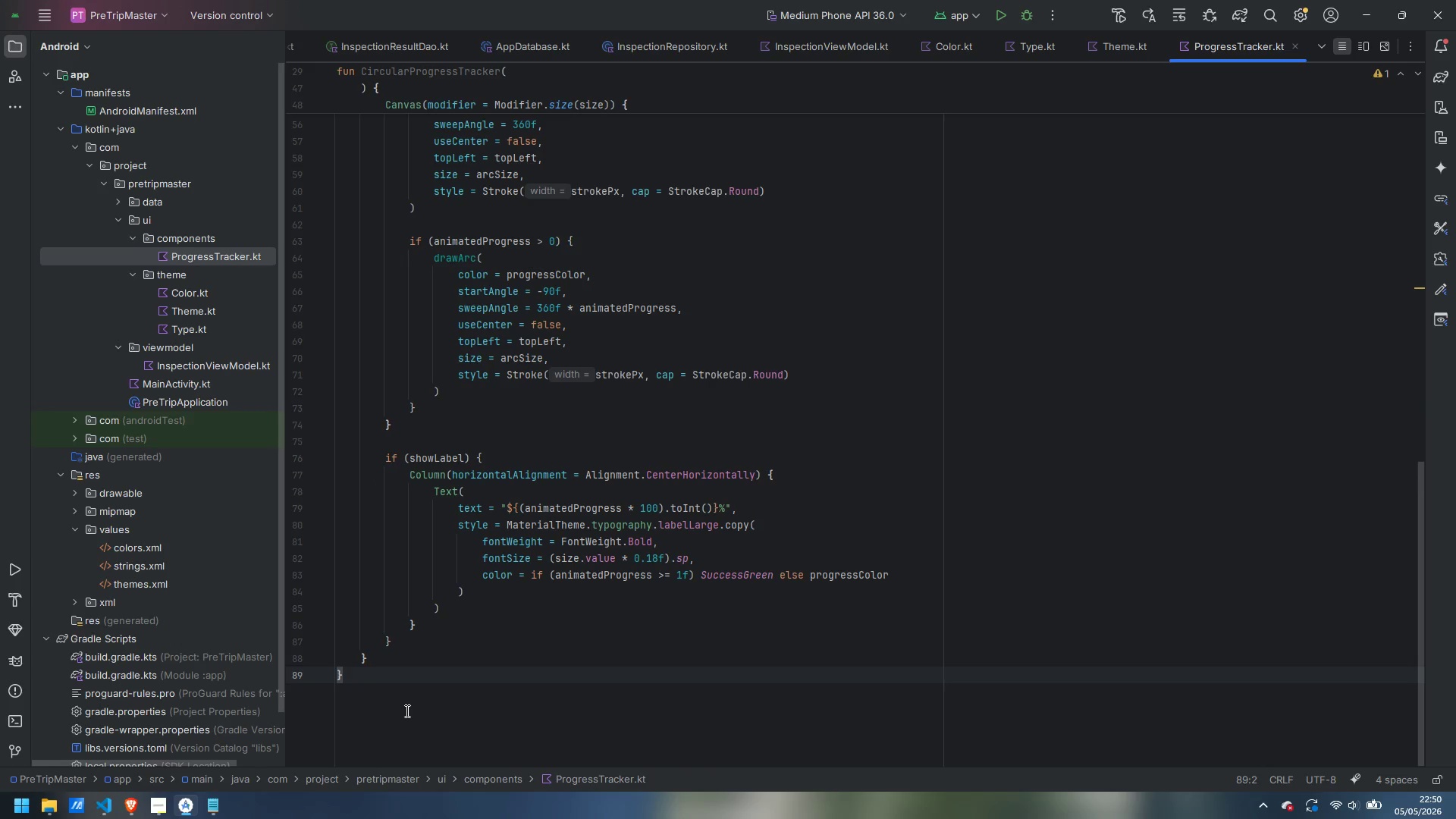 
key(Enter)
 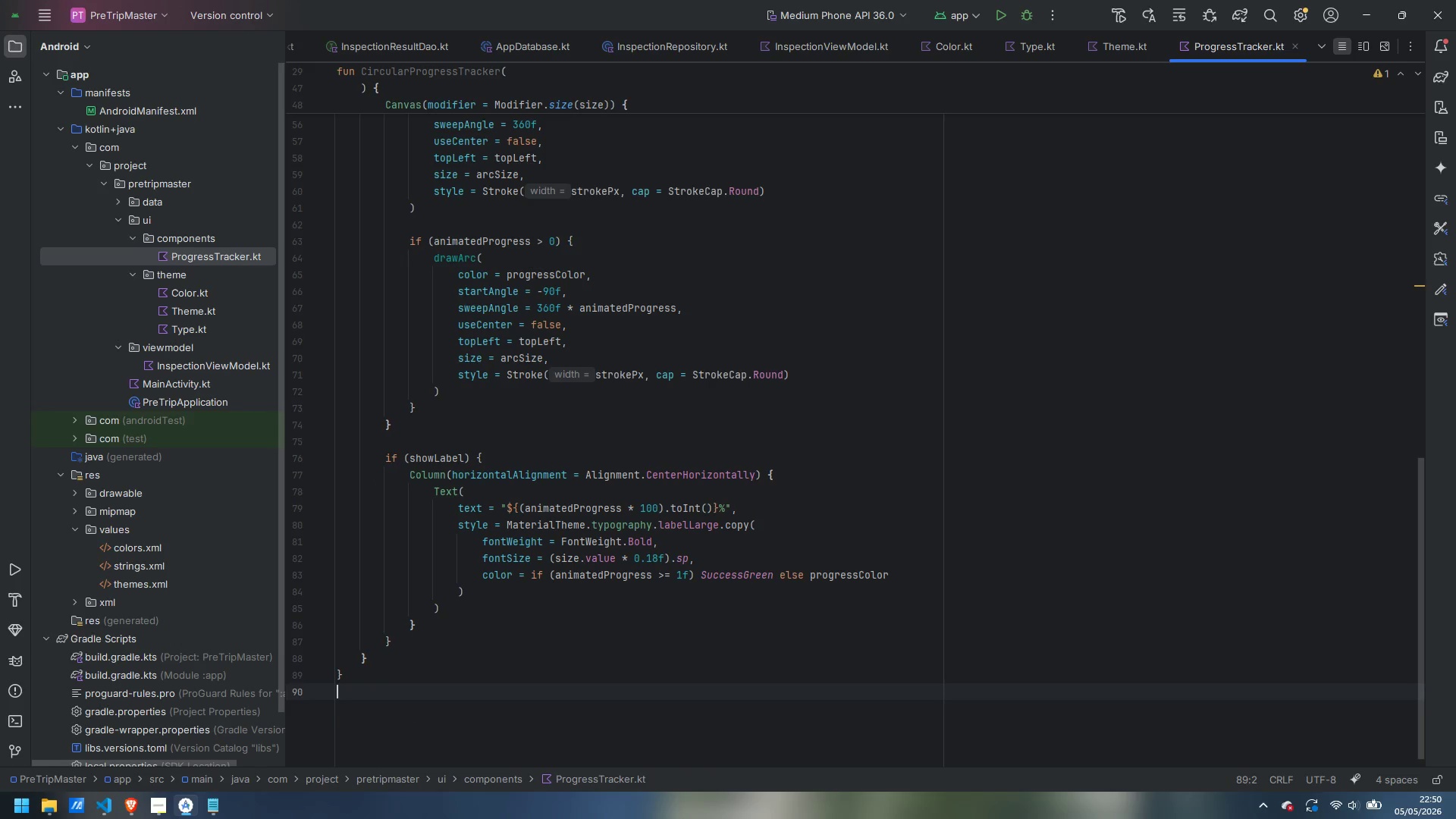 
key(Enter)
 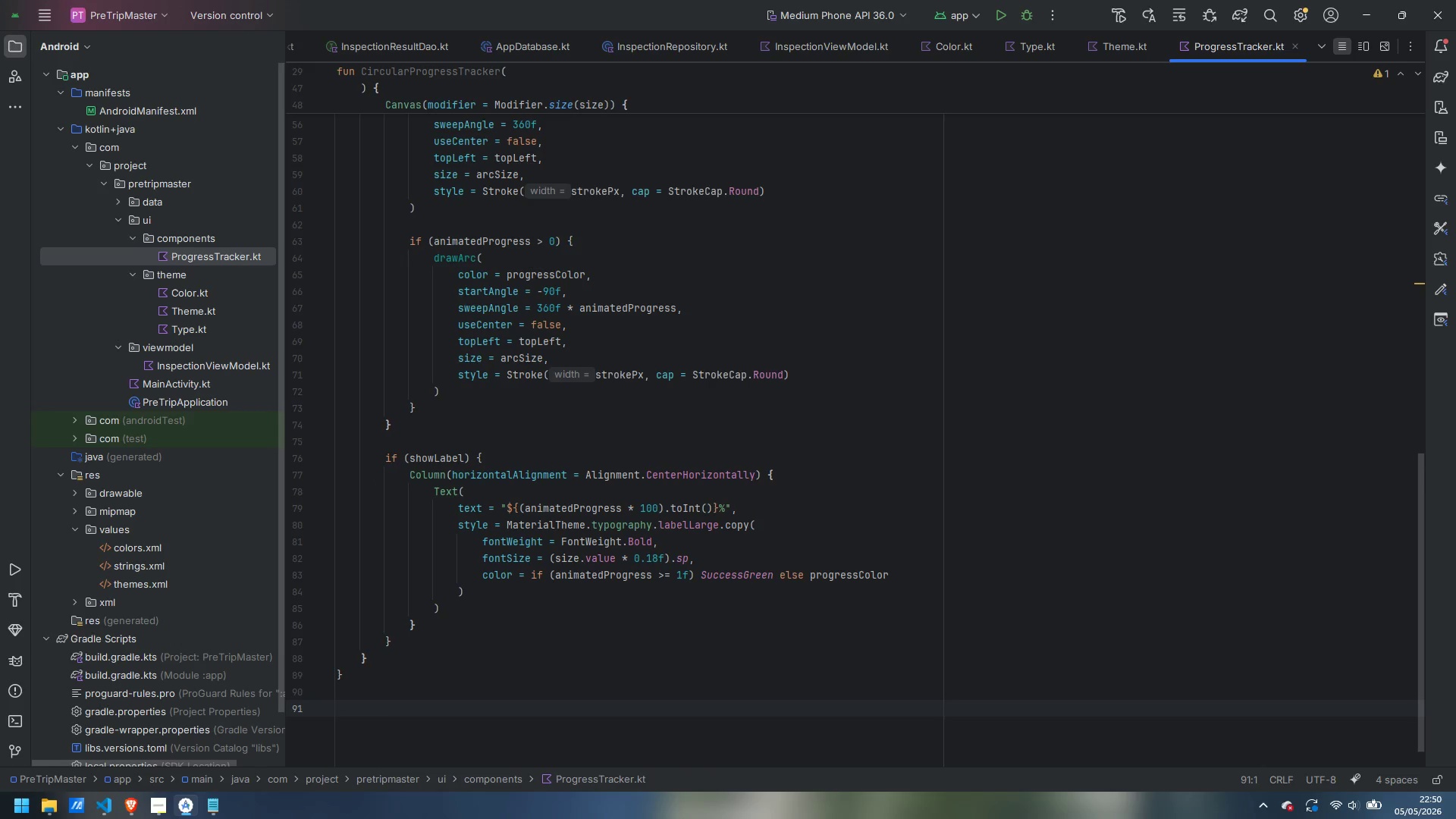 
type(@Compa)
 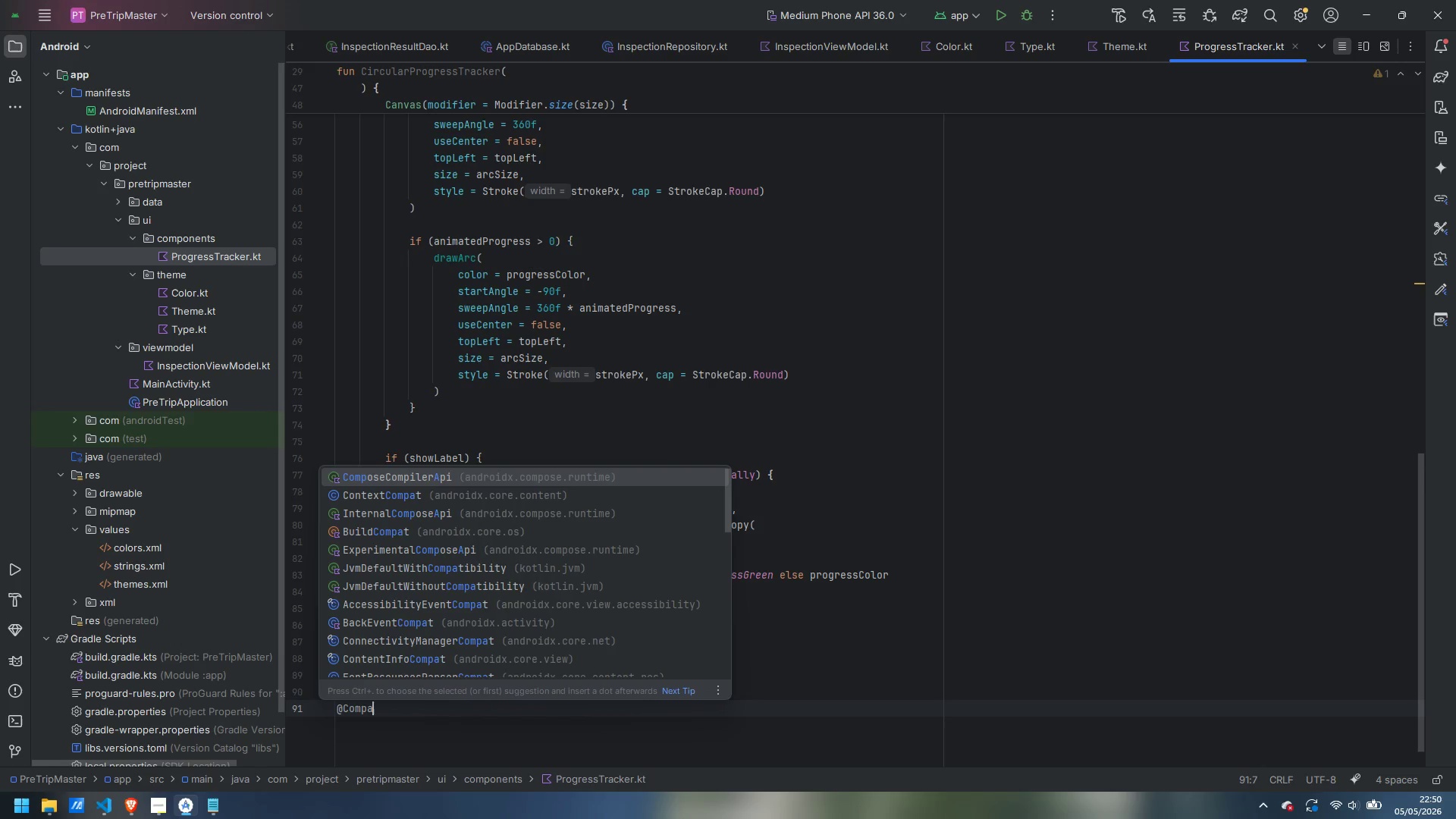 
key(Backspace)
type(osable)
 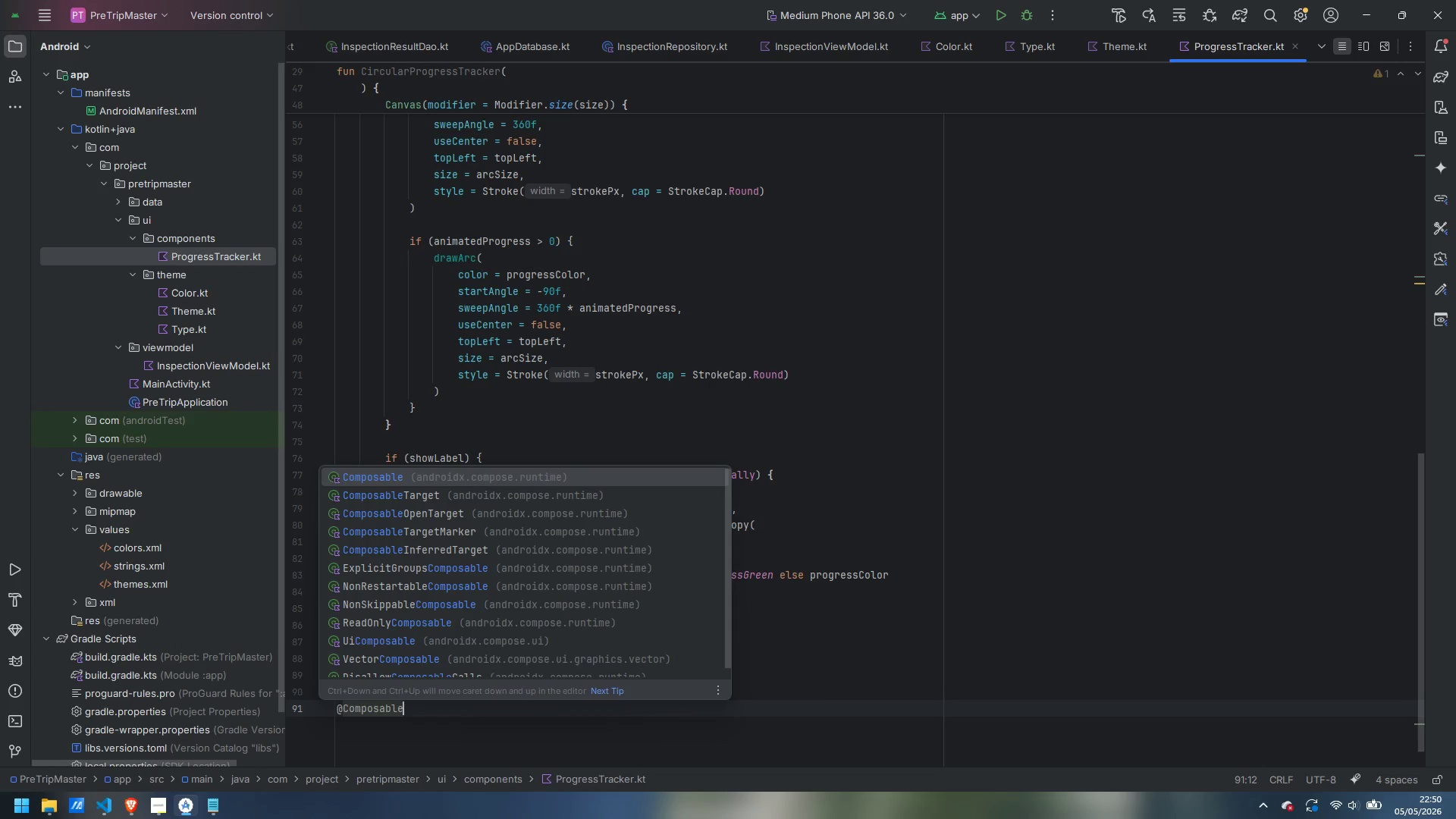 
key(Enter)
 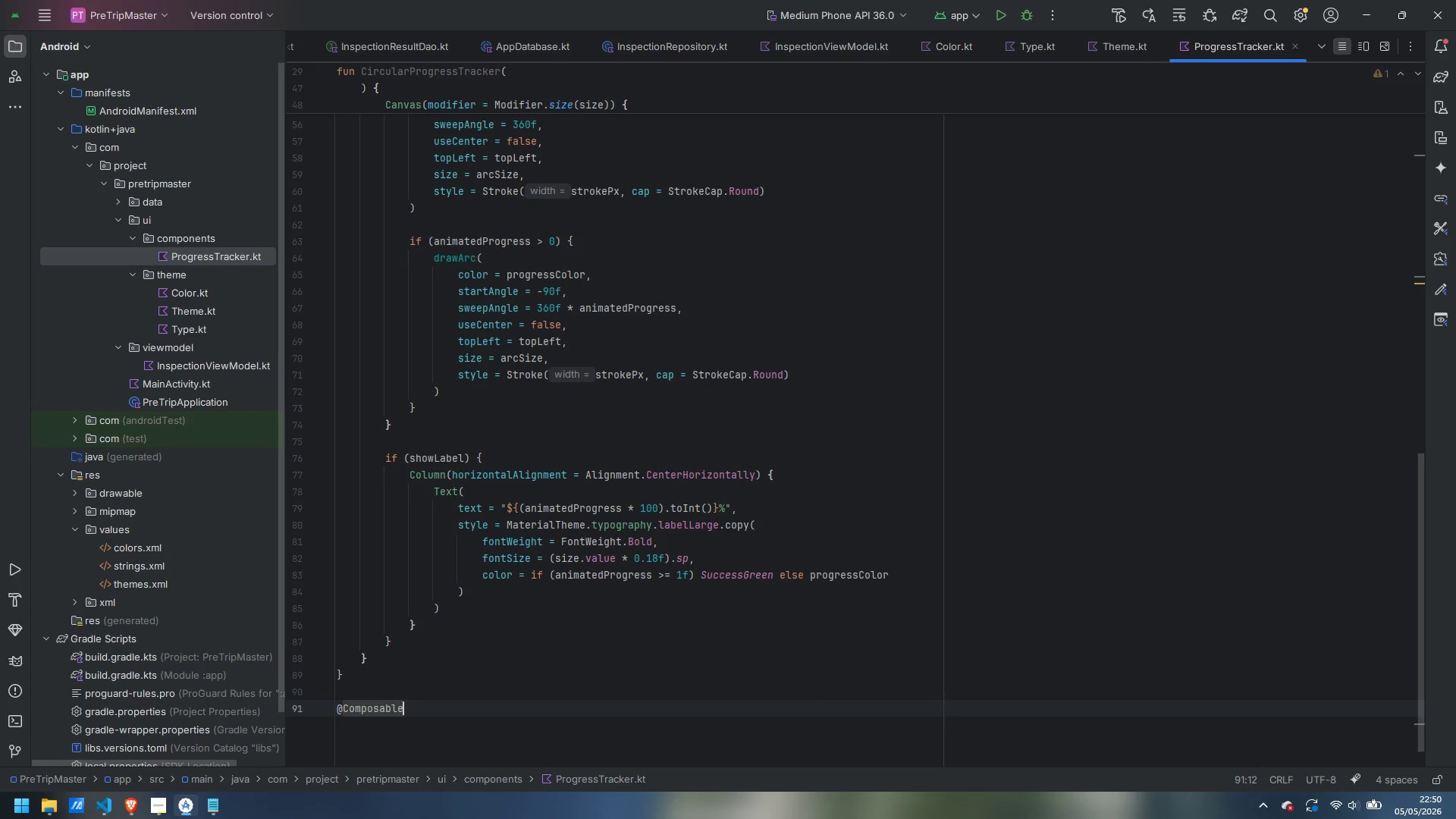 
key(Enter)
 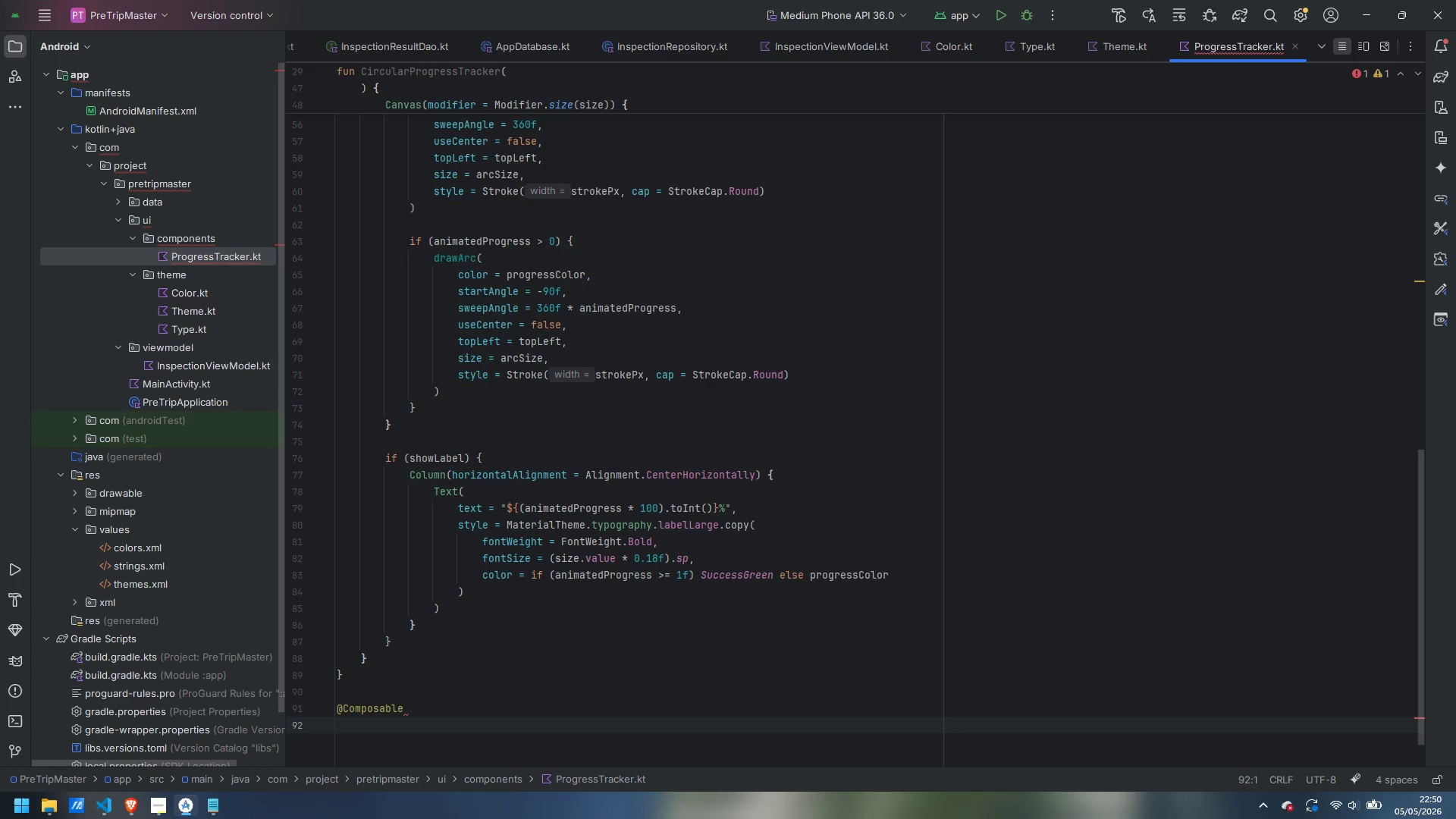 
type(fun LinearPRogr)
key(Backspace)
key(Backspace)
key(Backspace)
key(Backspace)
type(rogressTracker()
 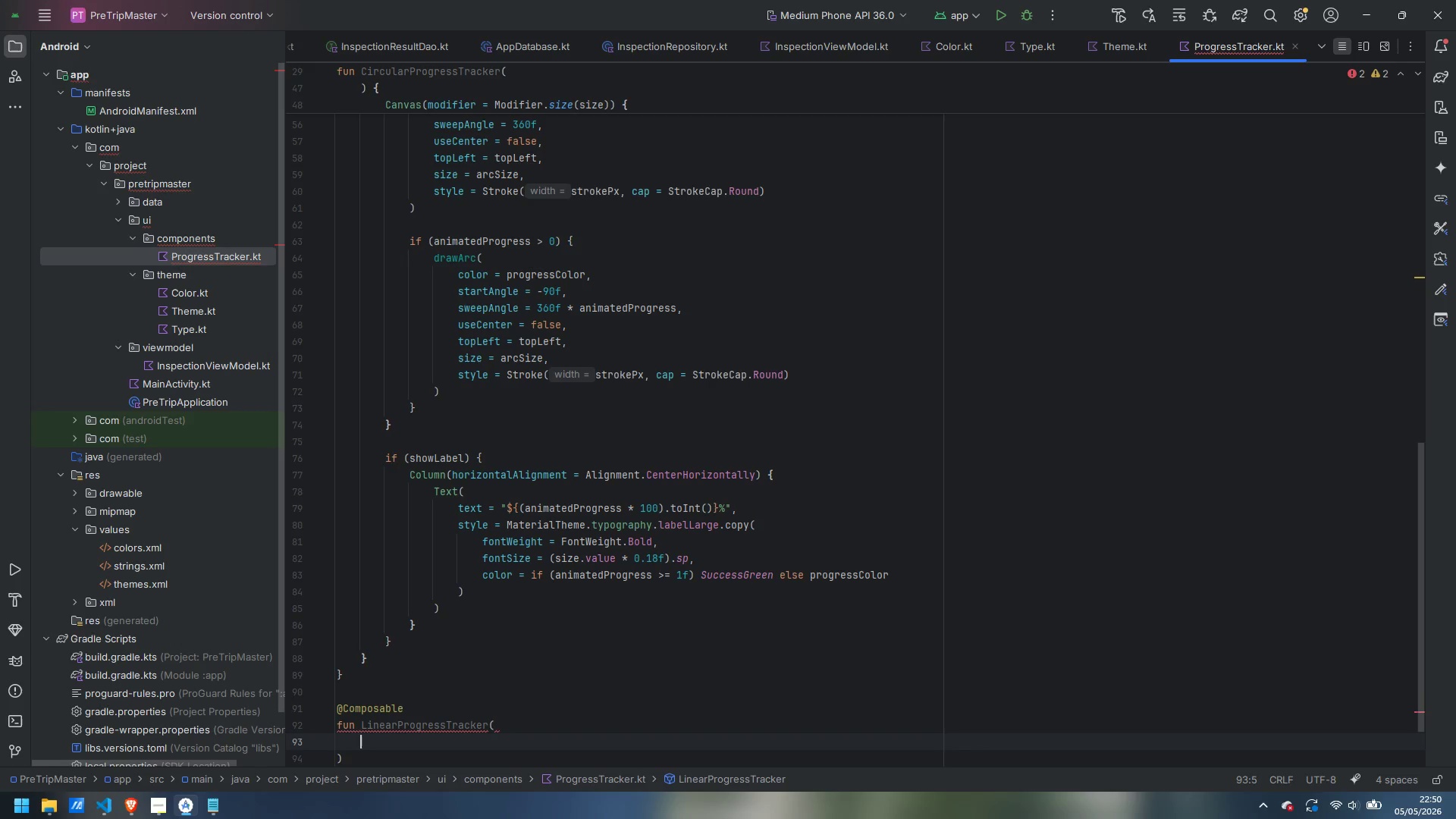 
 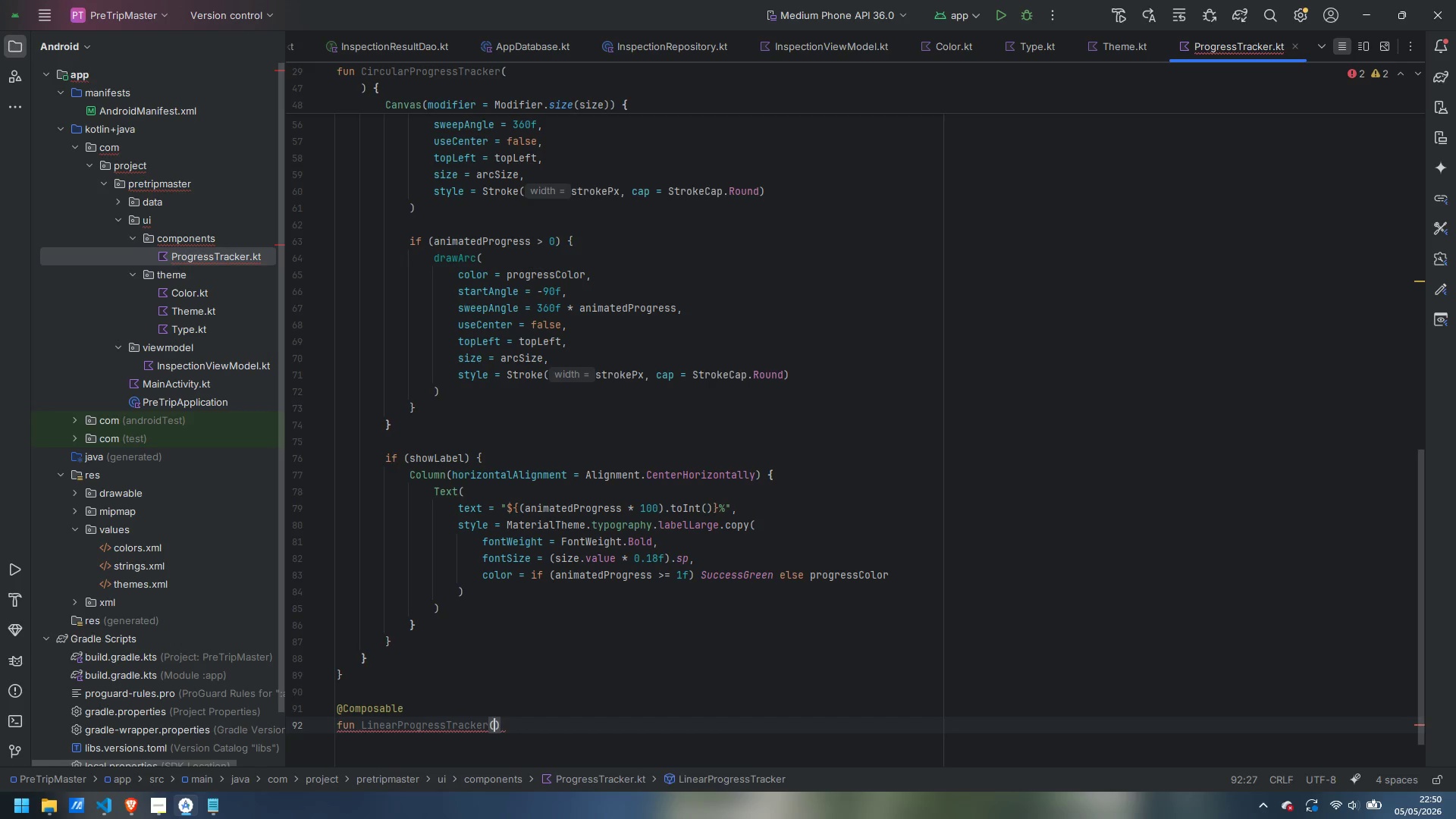 
key(Enter)
 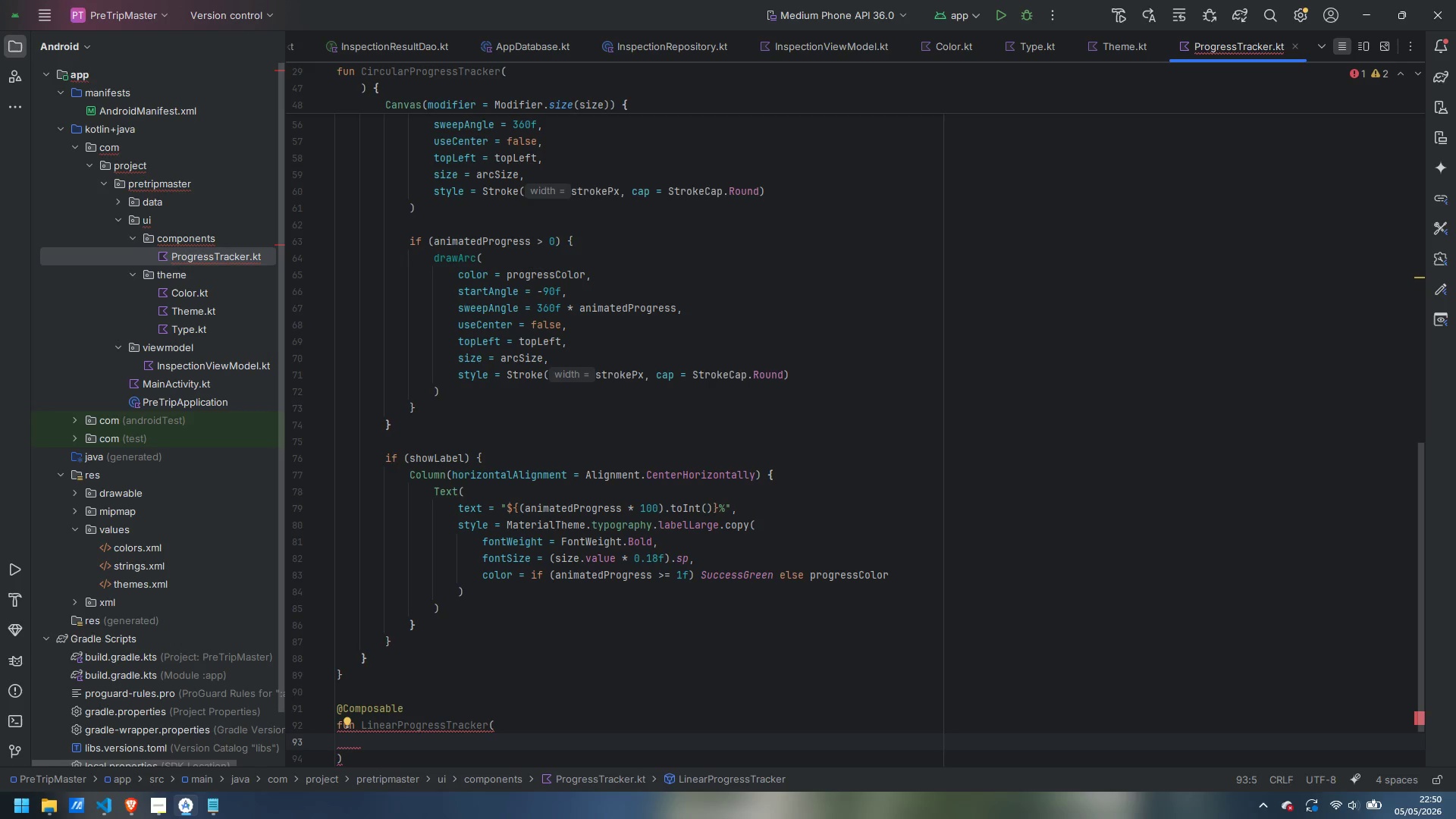 
type(prop)
key(Backspace)
type(gress: Float,)
 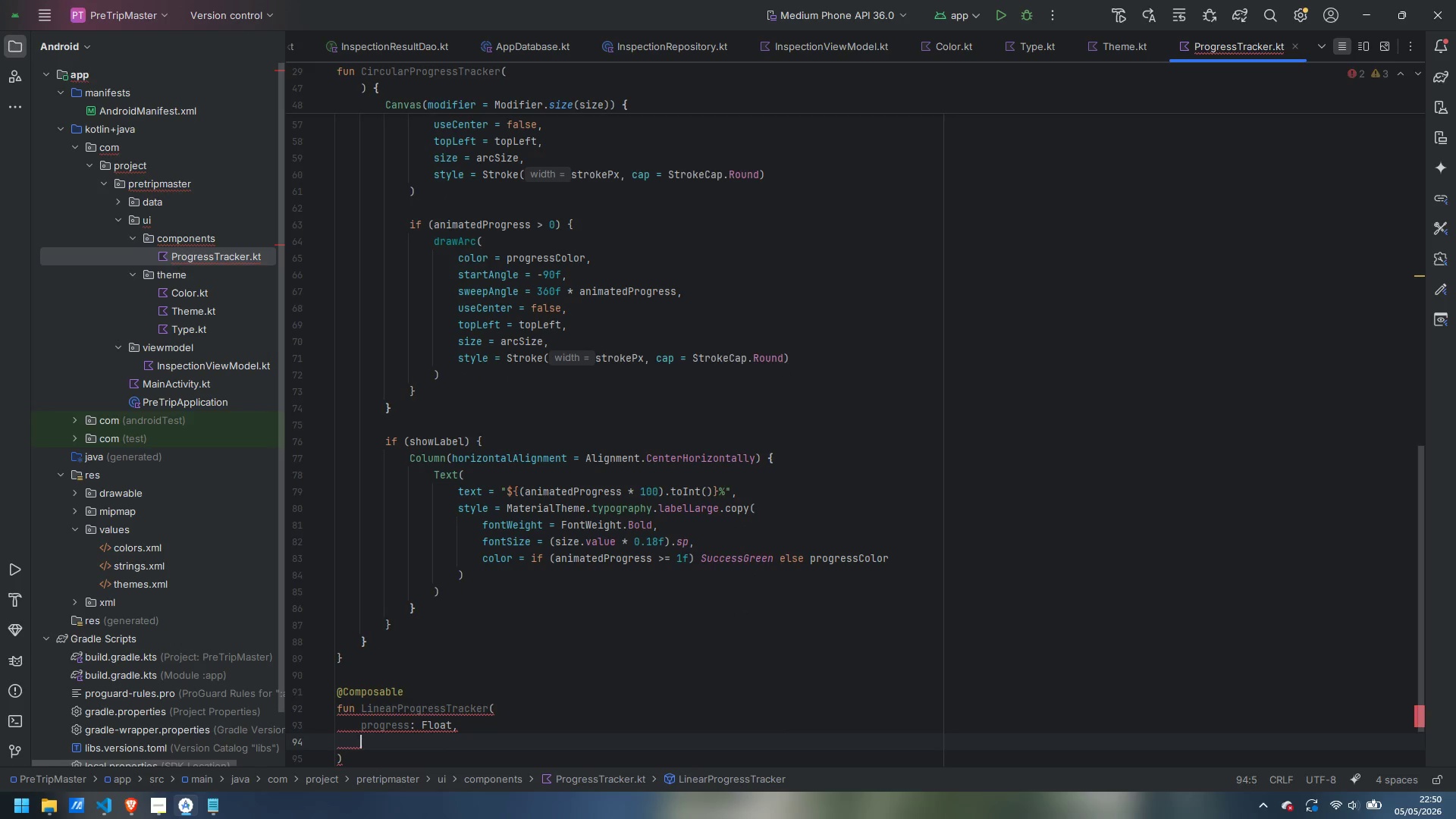 
 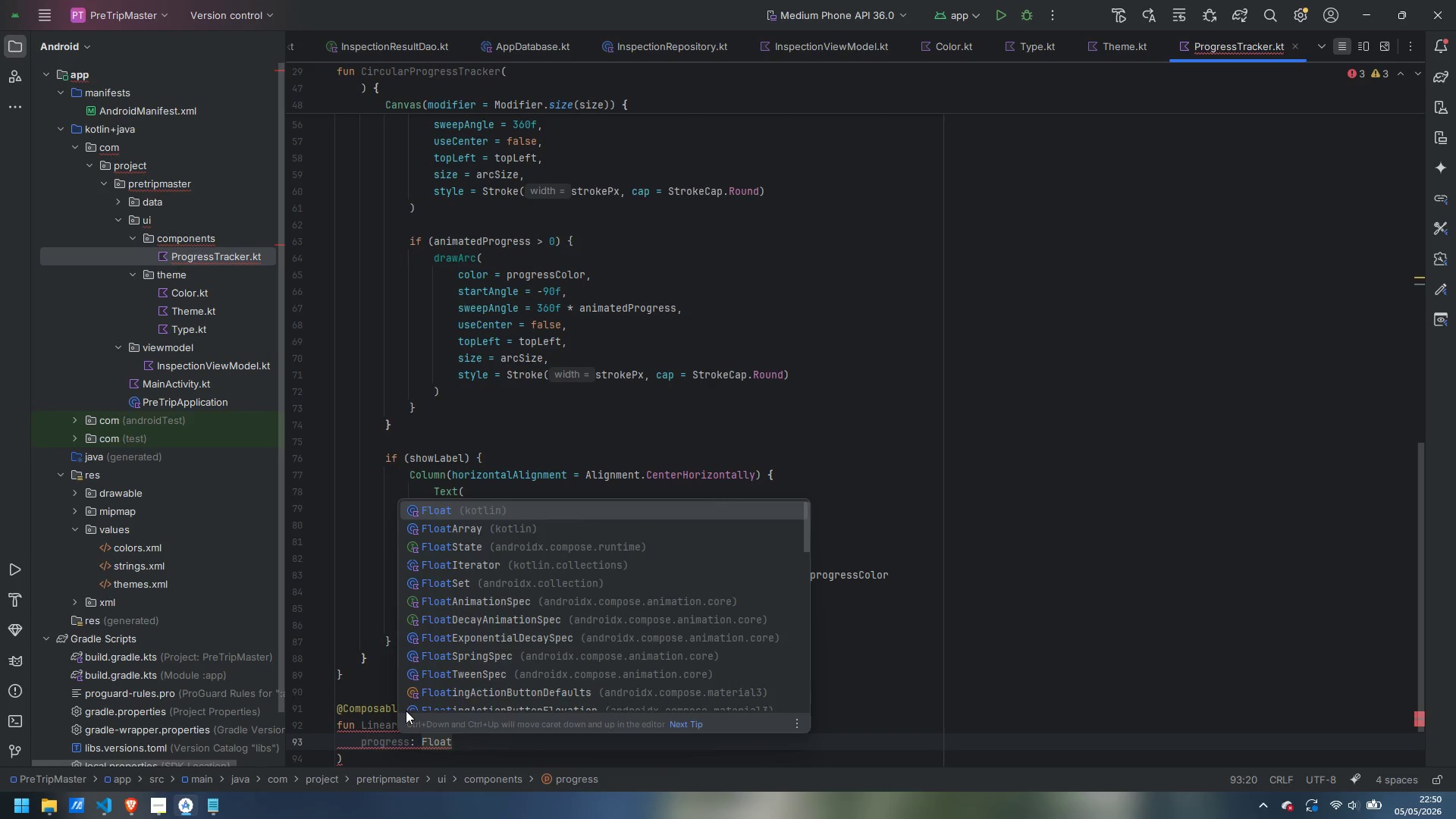 
key(Enter)
 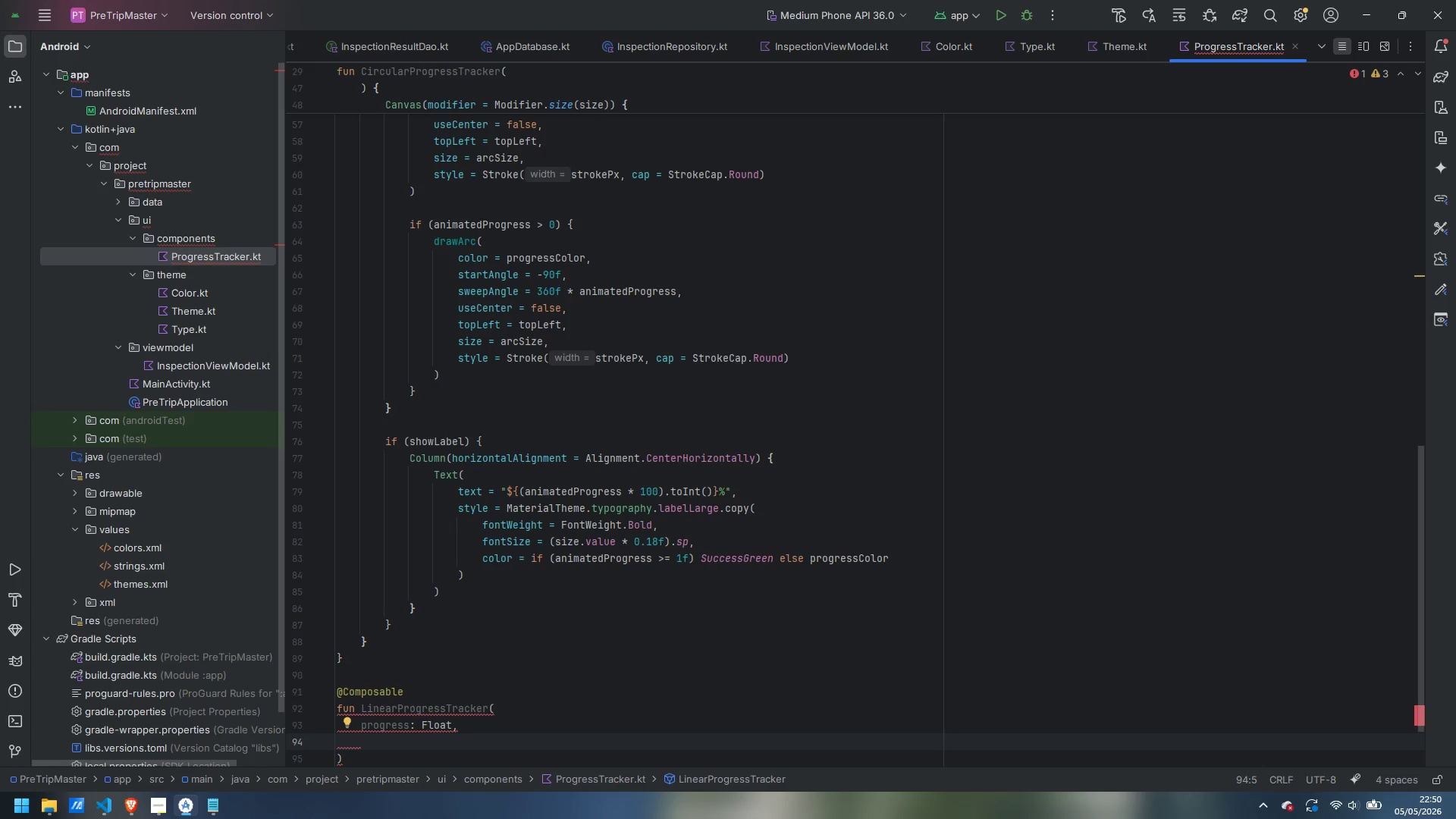 
type(modifier: Modifier = Modifier,)
 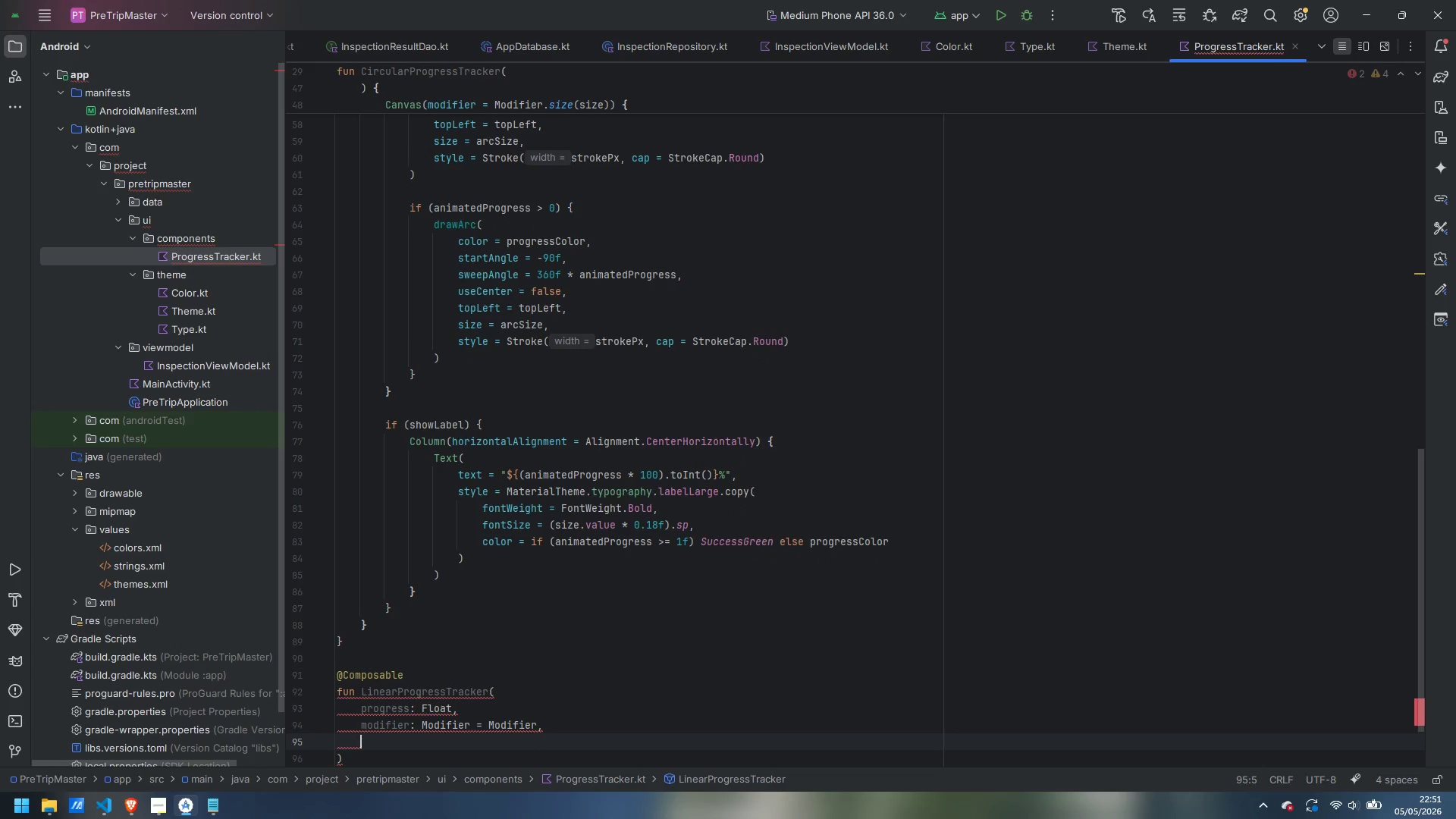 
 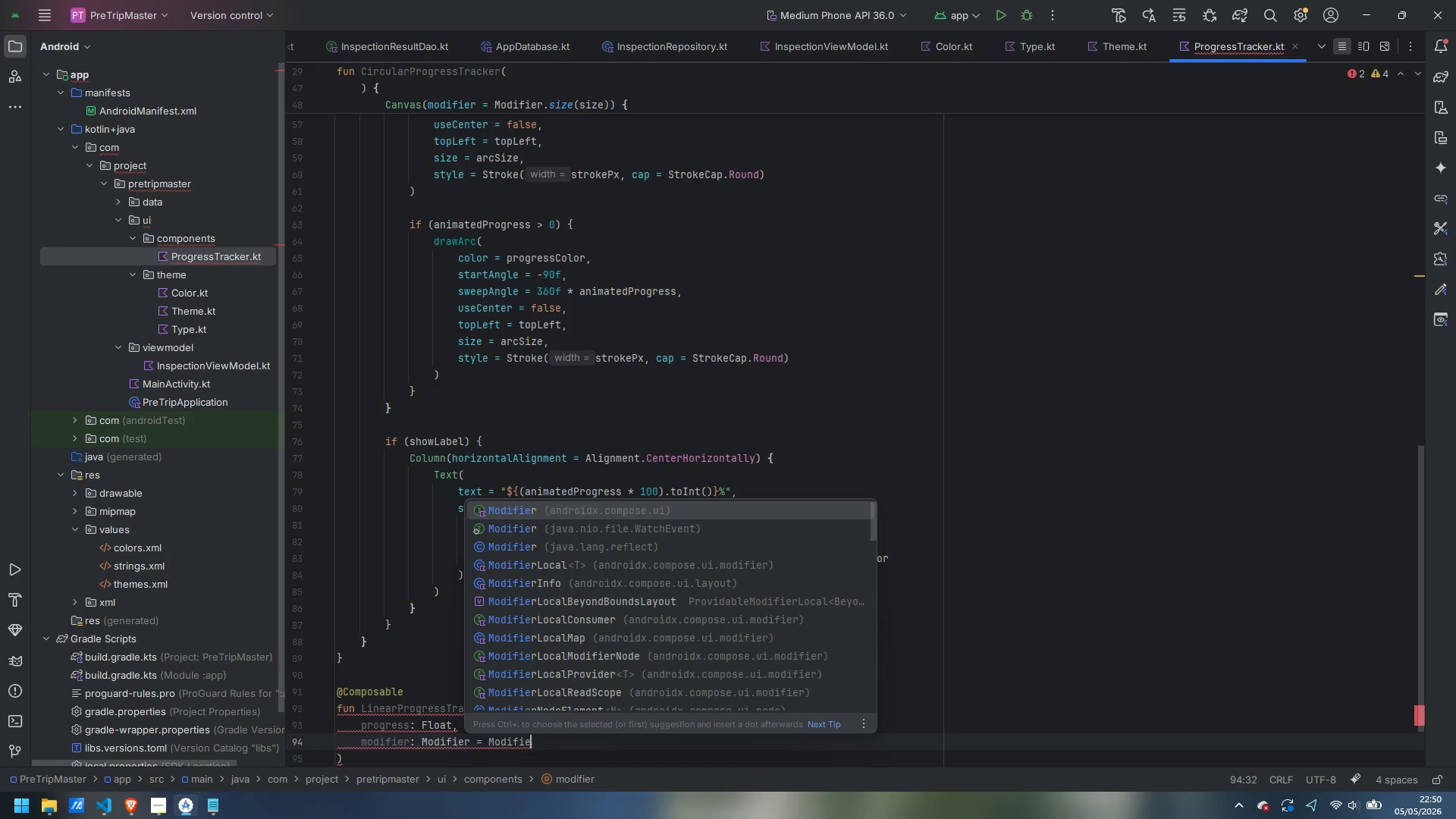 
key(Enter)
 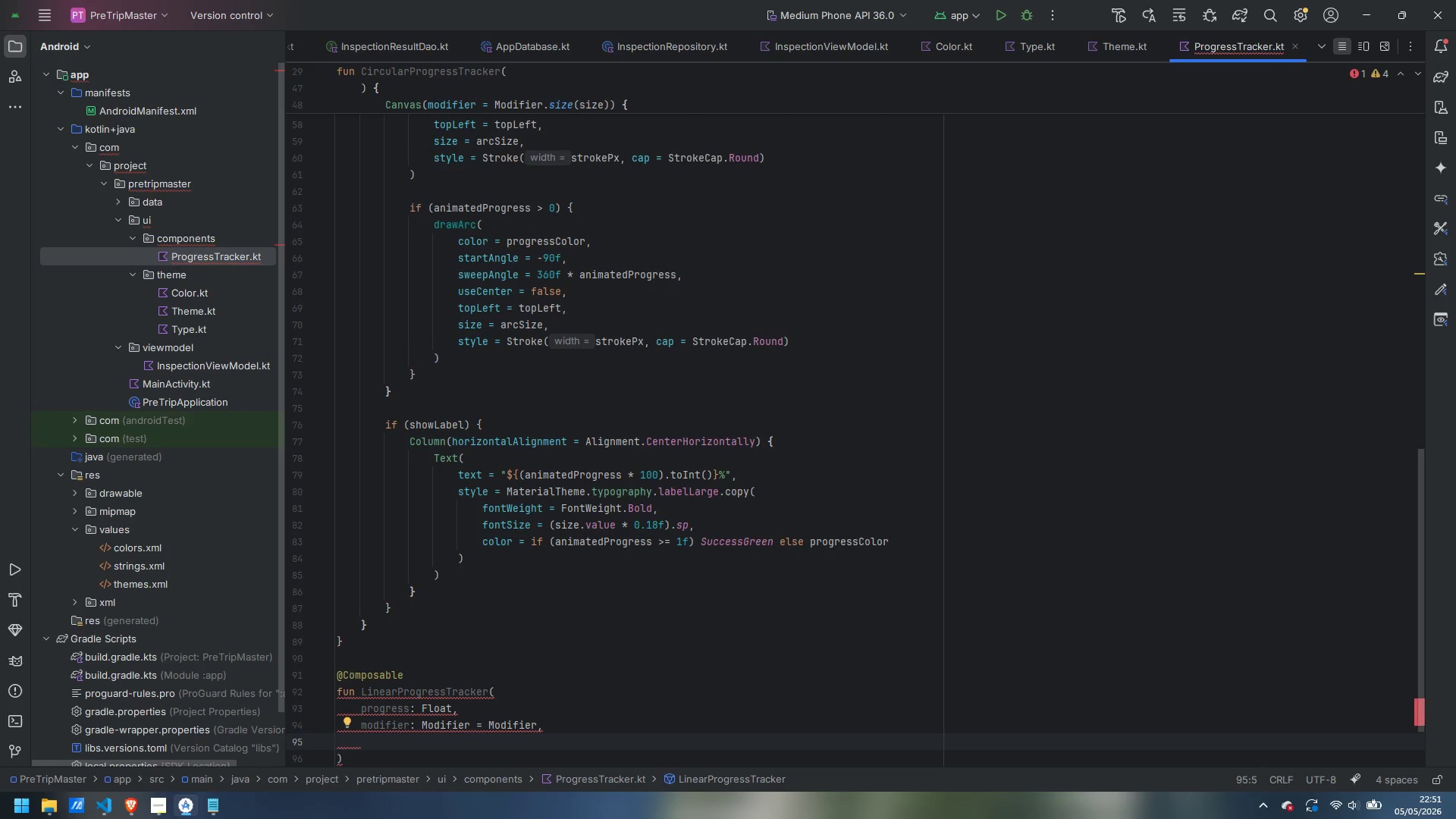 
type(trackColor = )
key(Backspace)
key(Backspace)
key(Backspace)
type(: Color = NavyBorder,)
 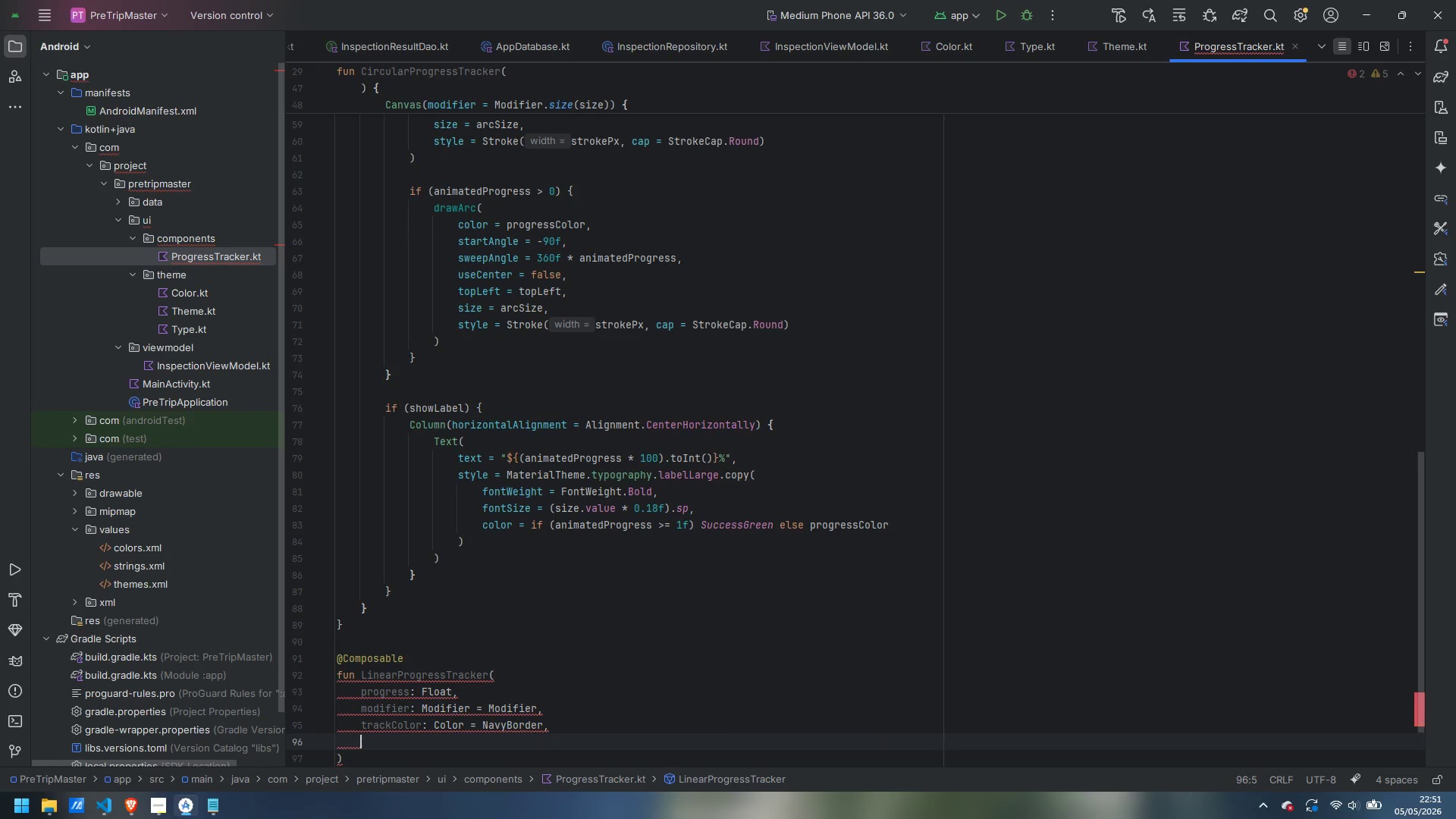 
 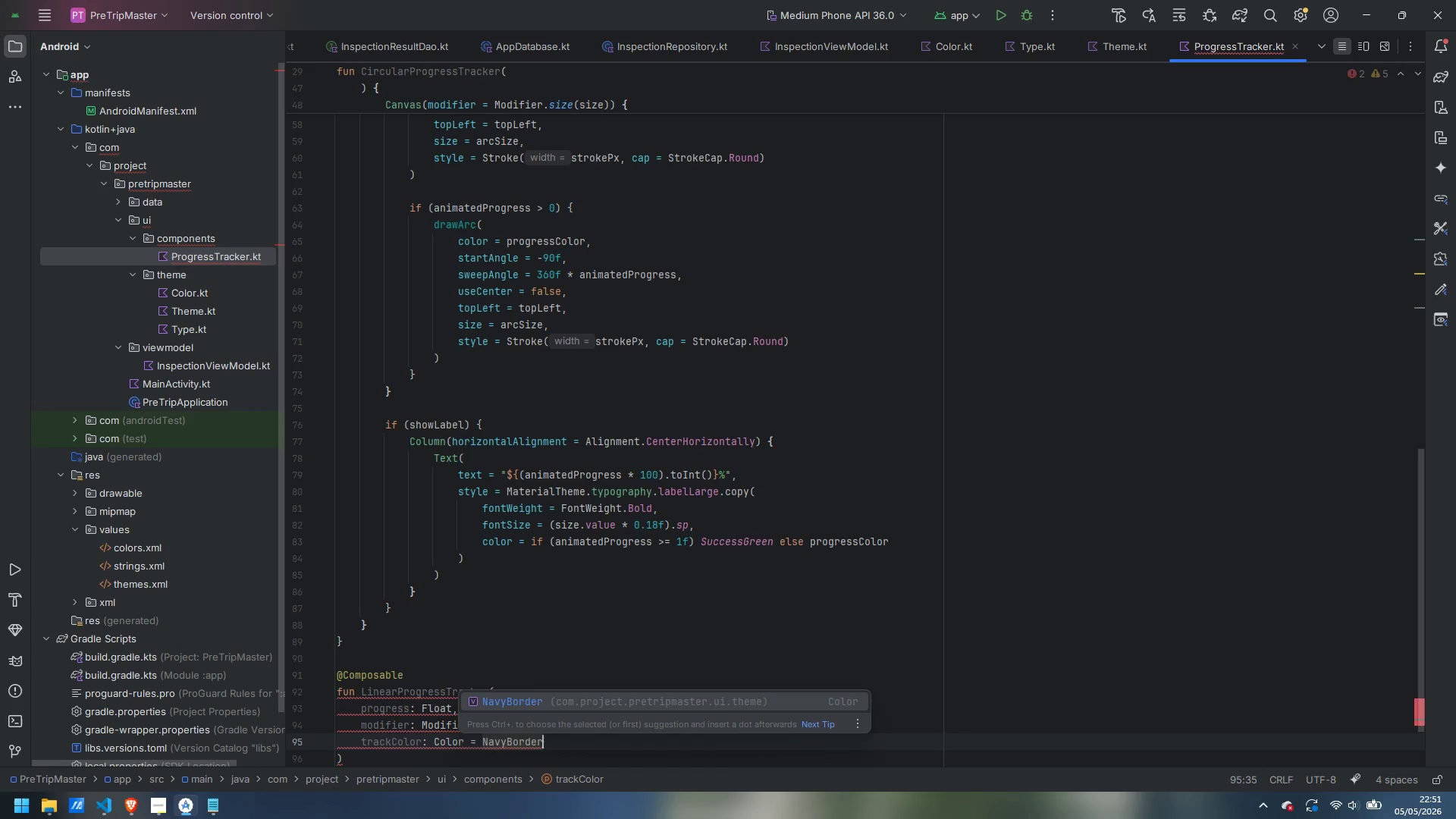 
key(Enter)
 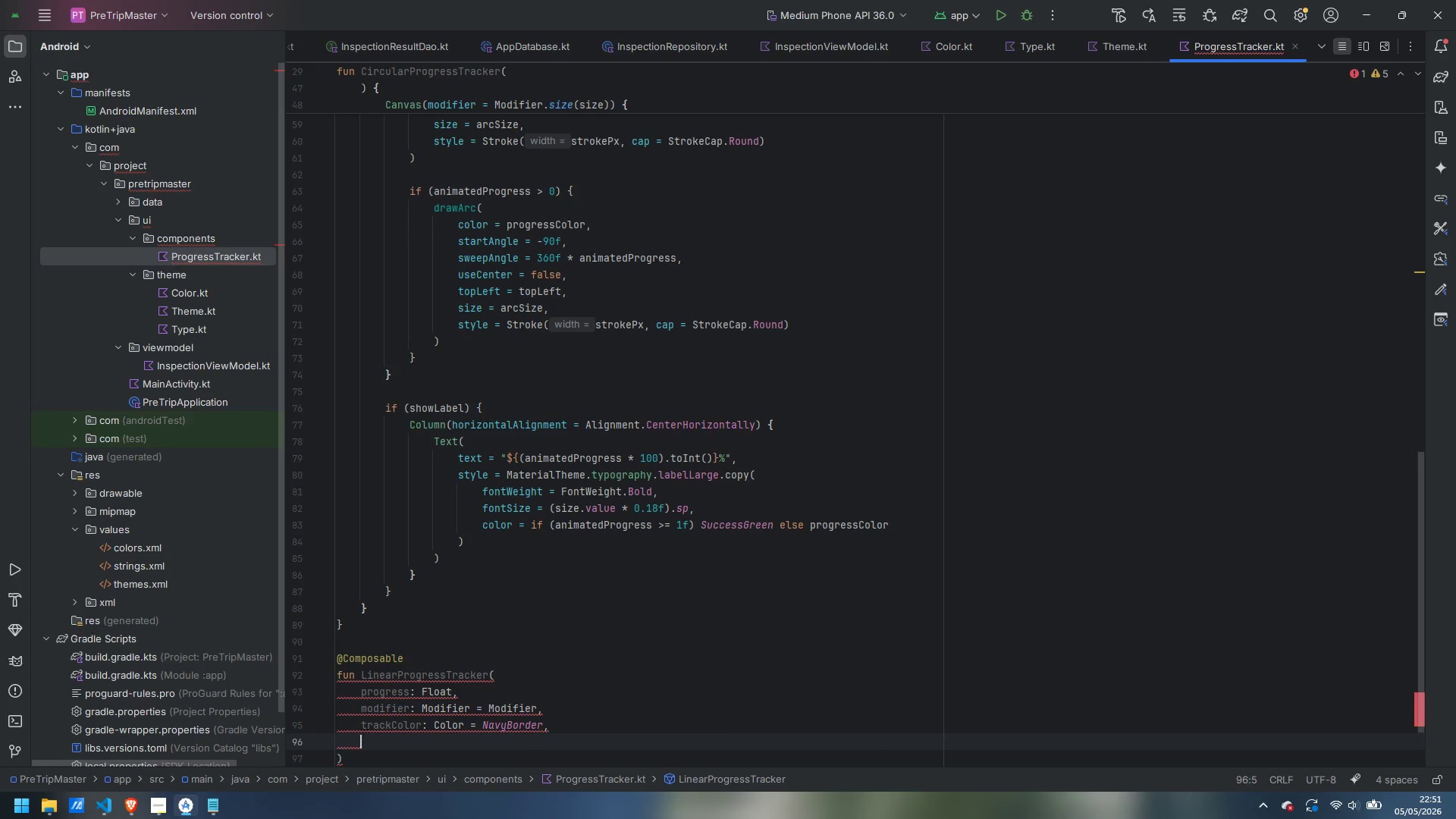 
type(progressColor: col)
 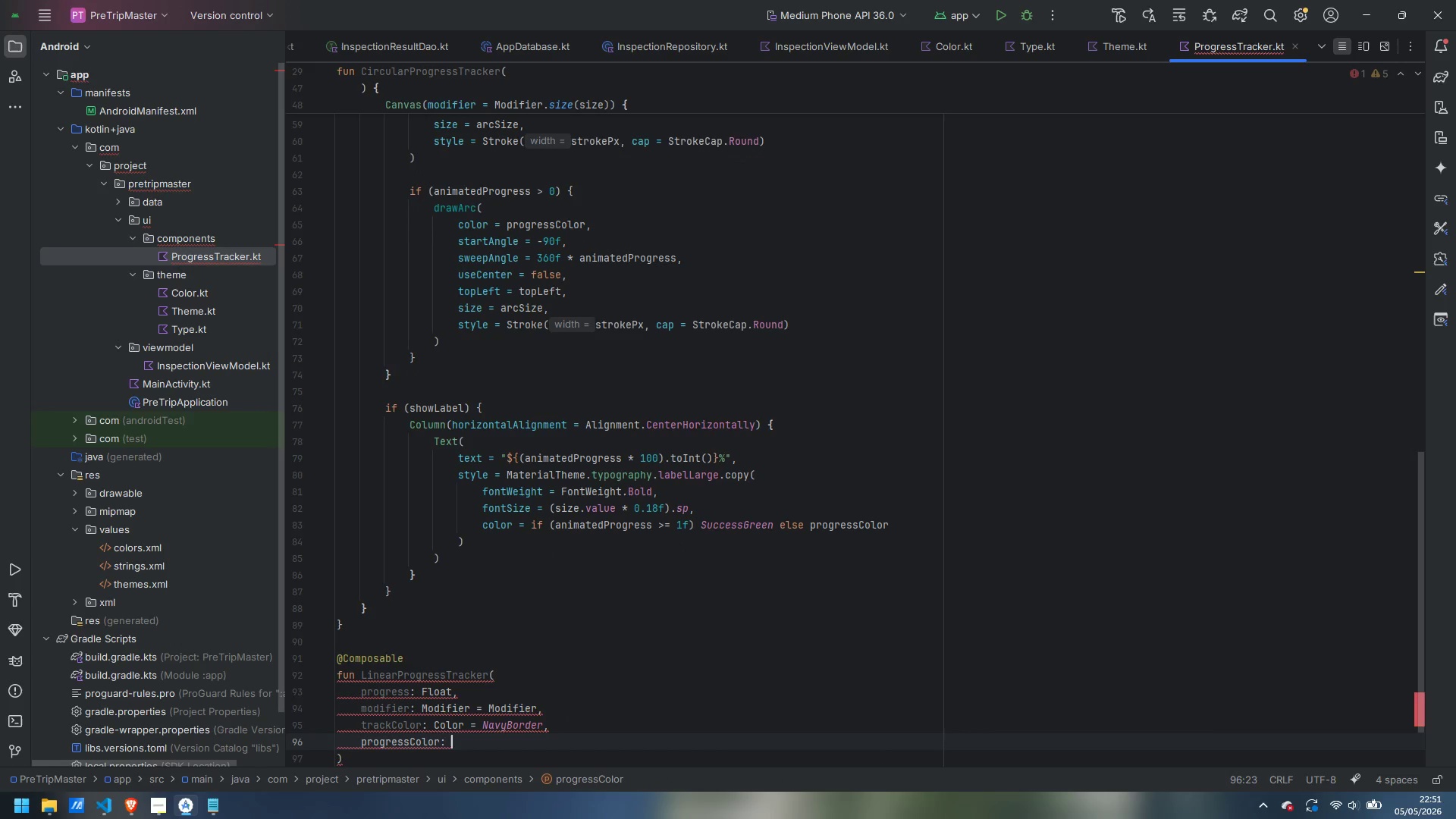 
 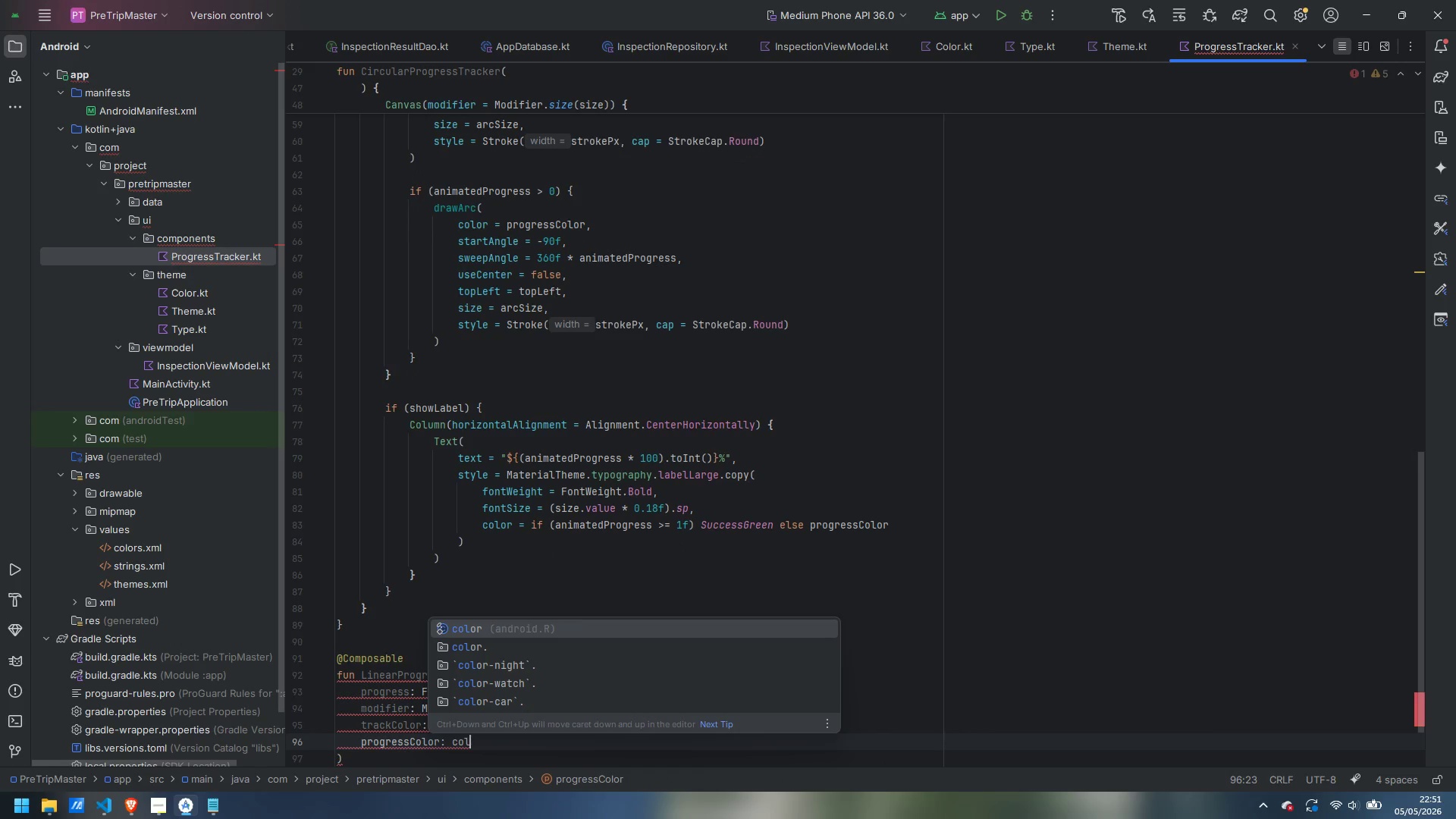 
key(Control+ControlLeft)
 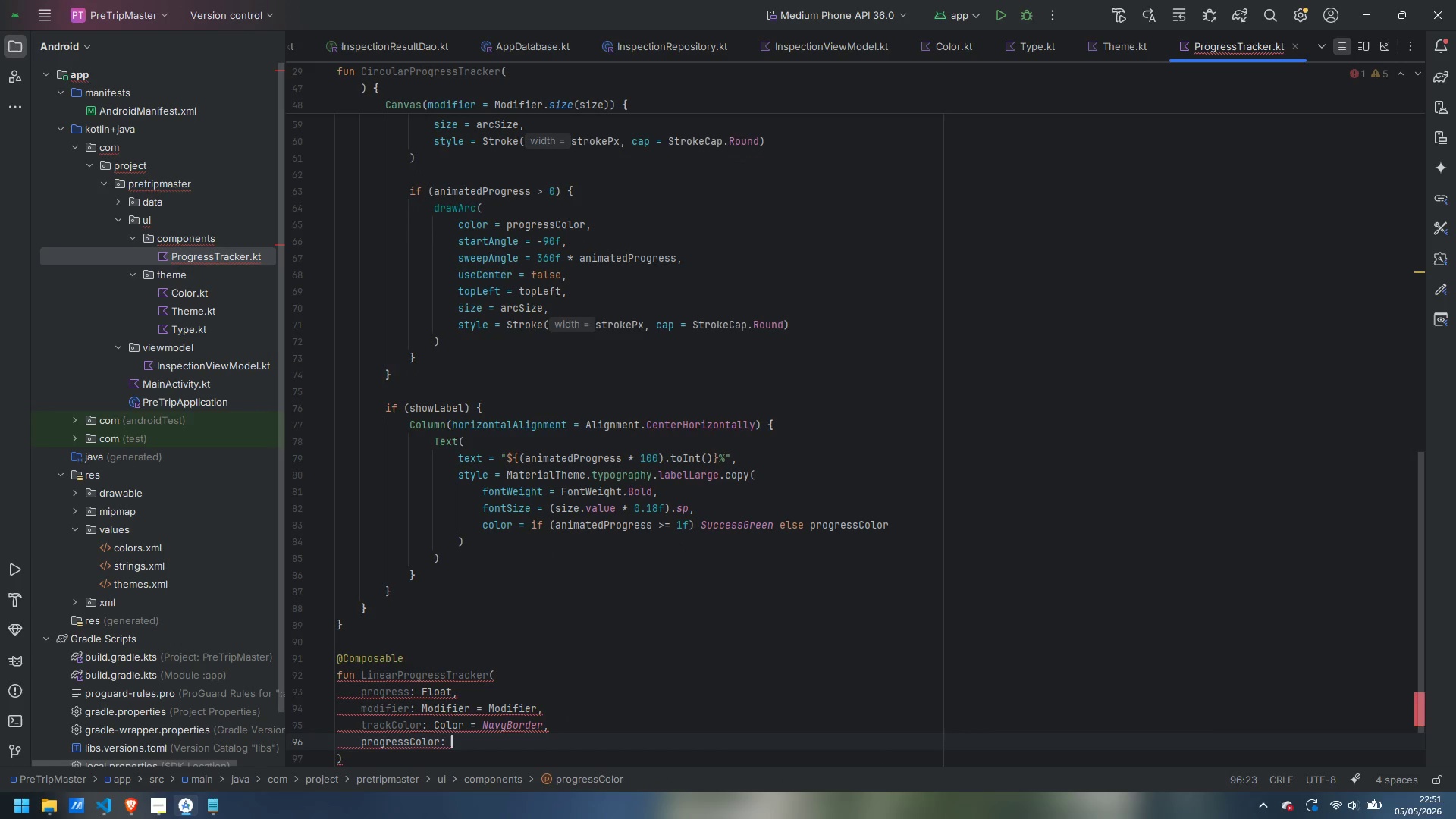 
key(Control+Backspace)
 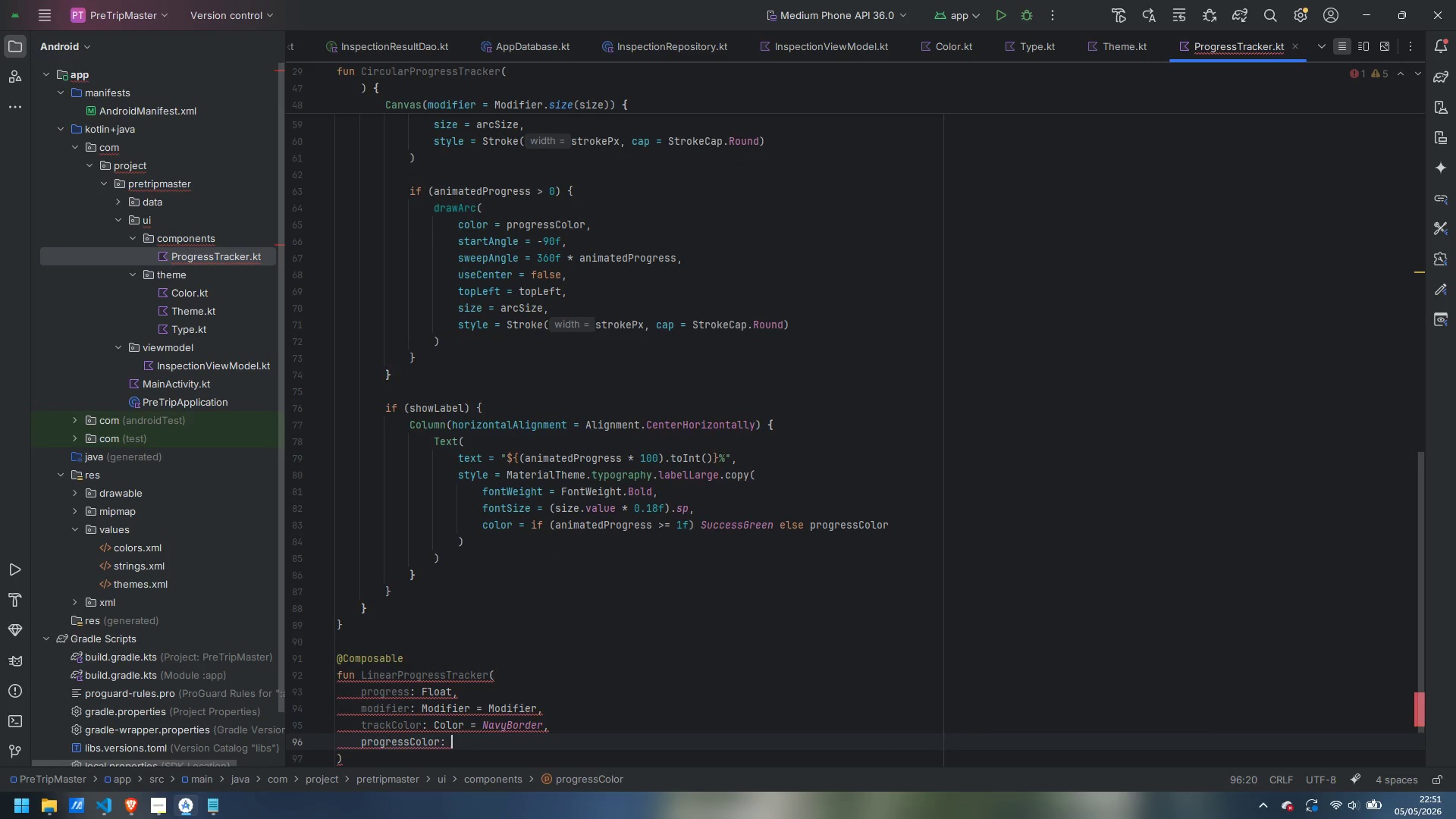 
type(Color = TruckAmber)
 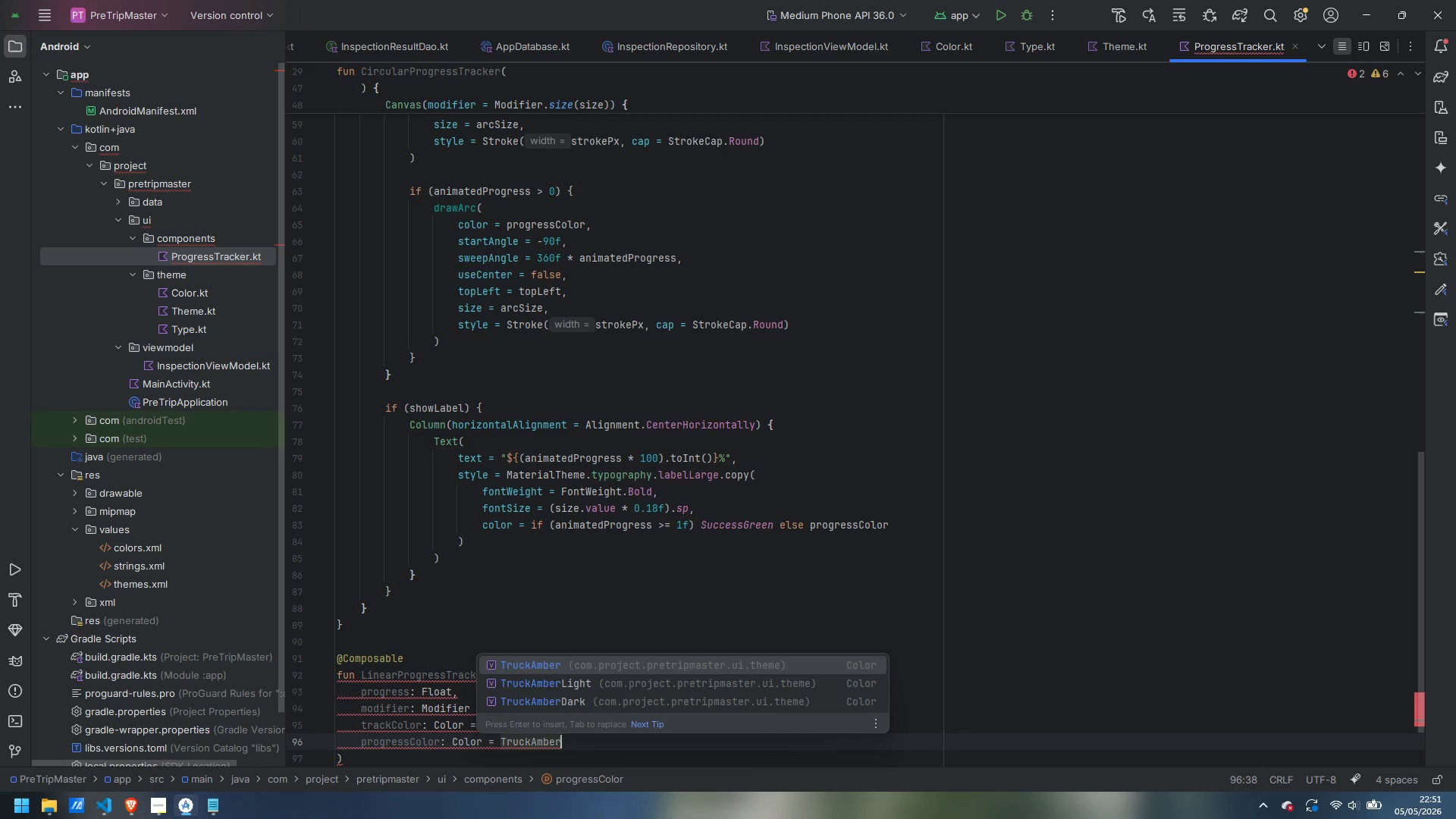 
key(Enter)
 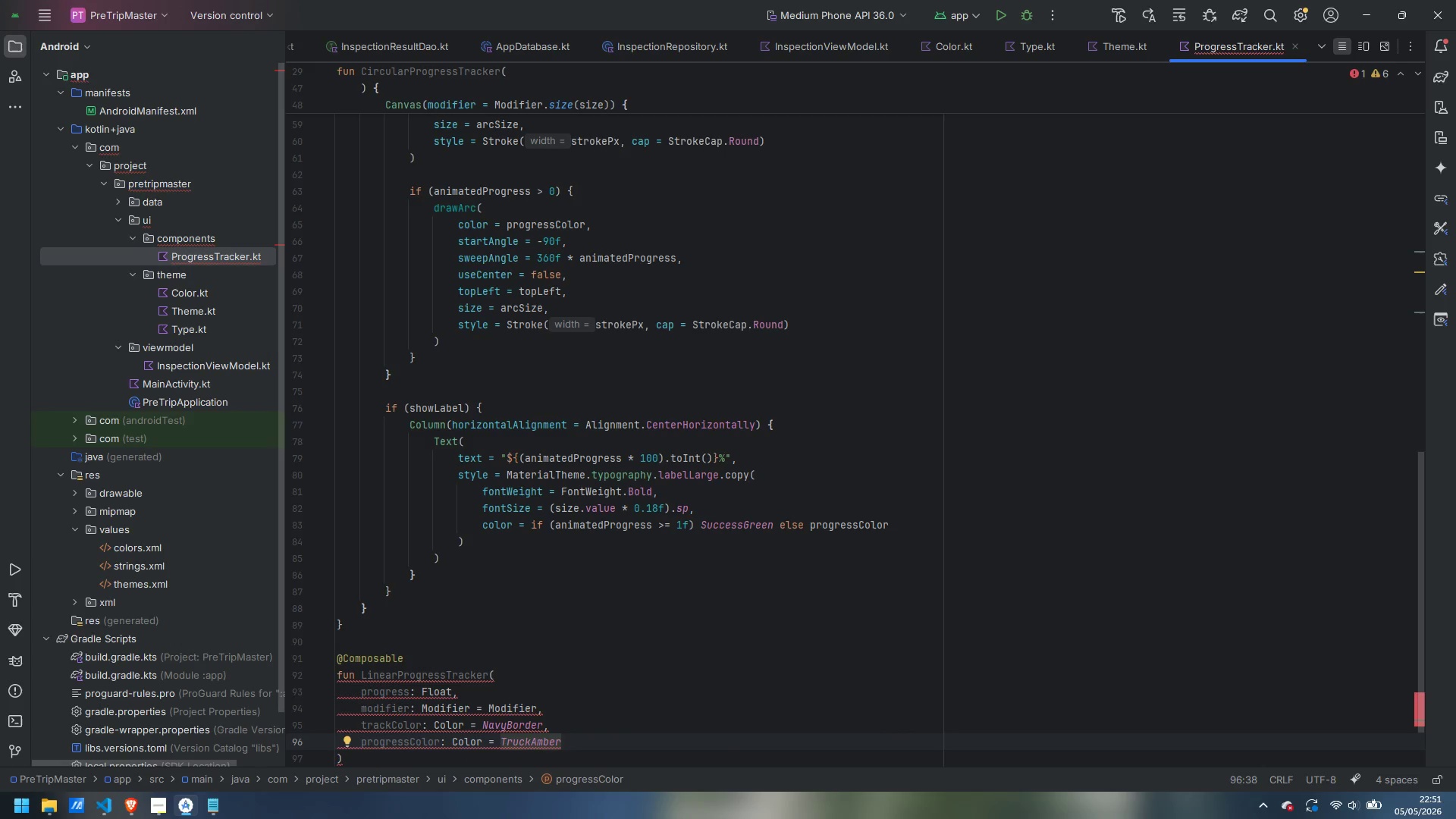 
key(ArrowDown)
 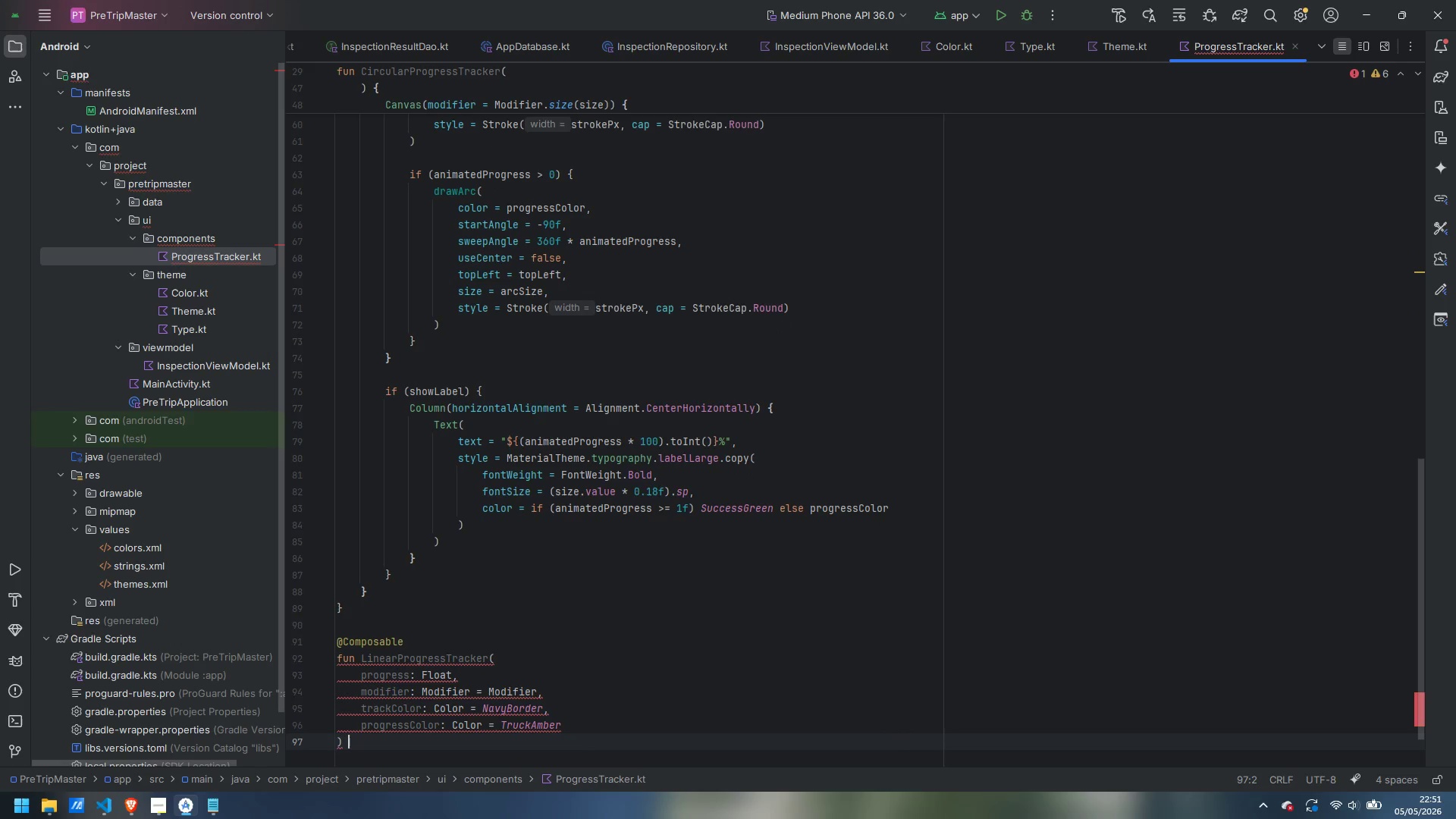 
key(Space)
 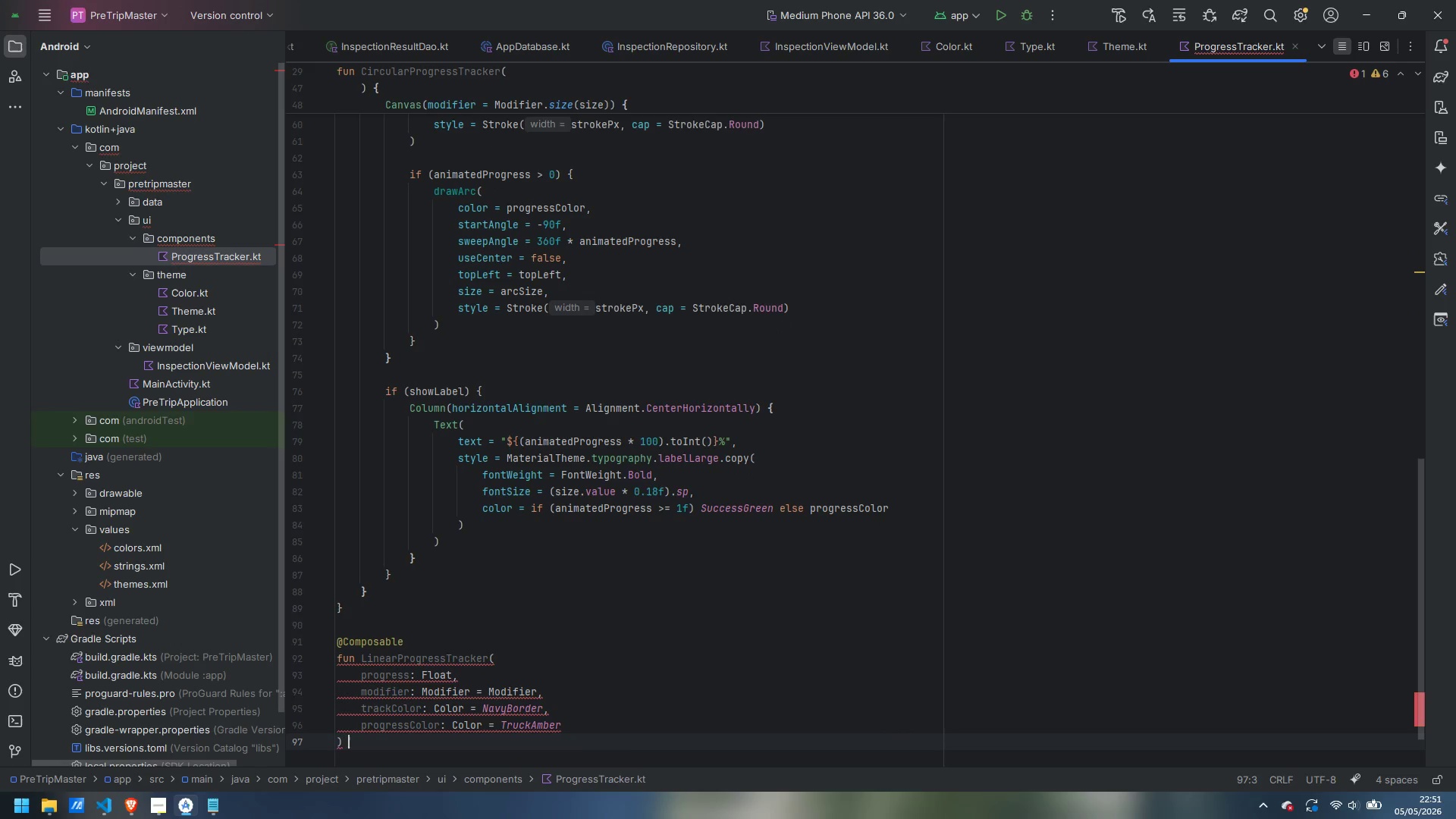 
key(Shift+ShiftLeft)
 